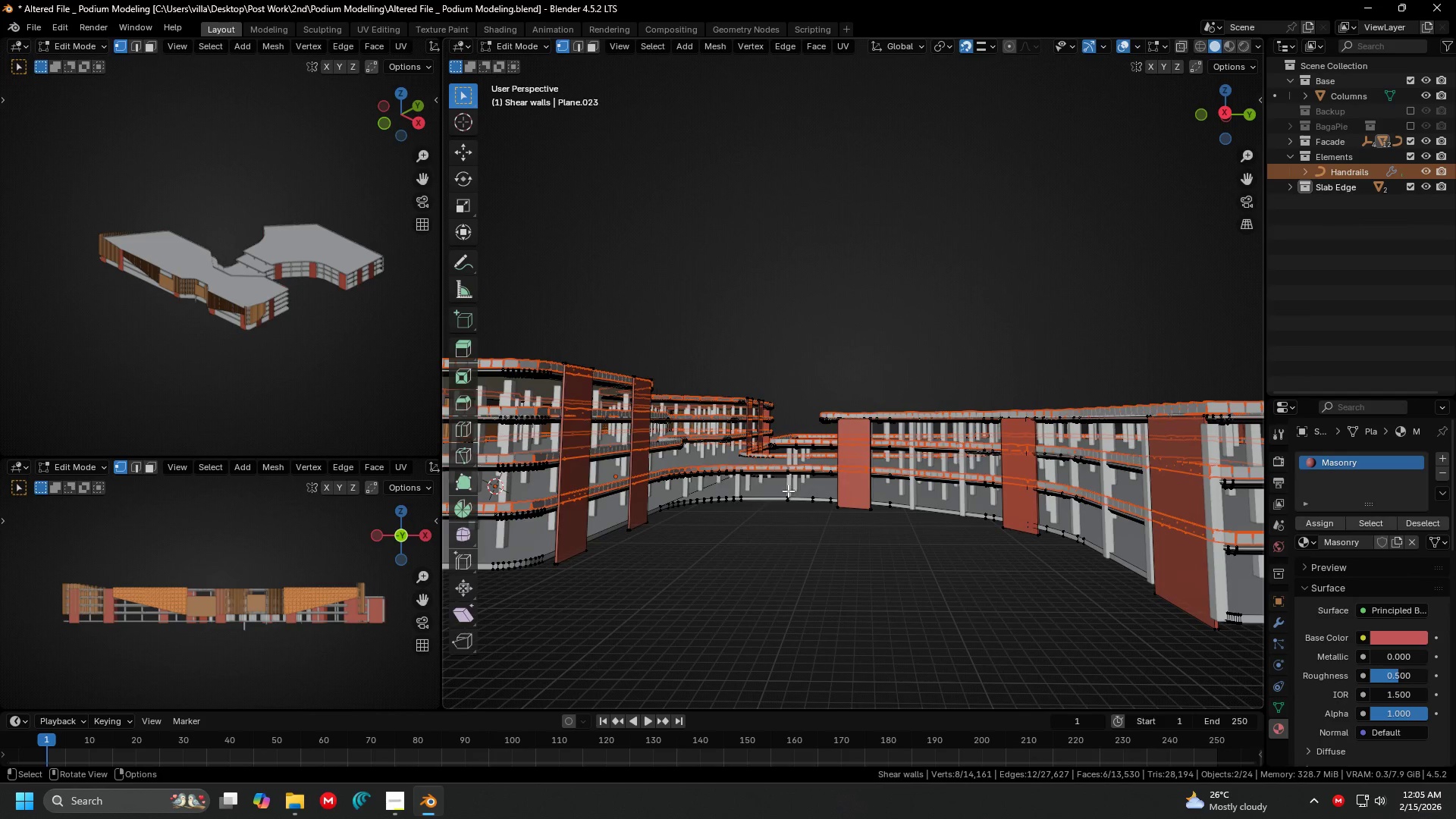 
scroll: coordinate [653, 481], scroll_direction: down, amount: 1.0
 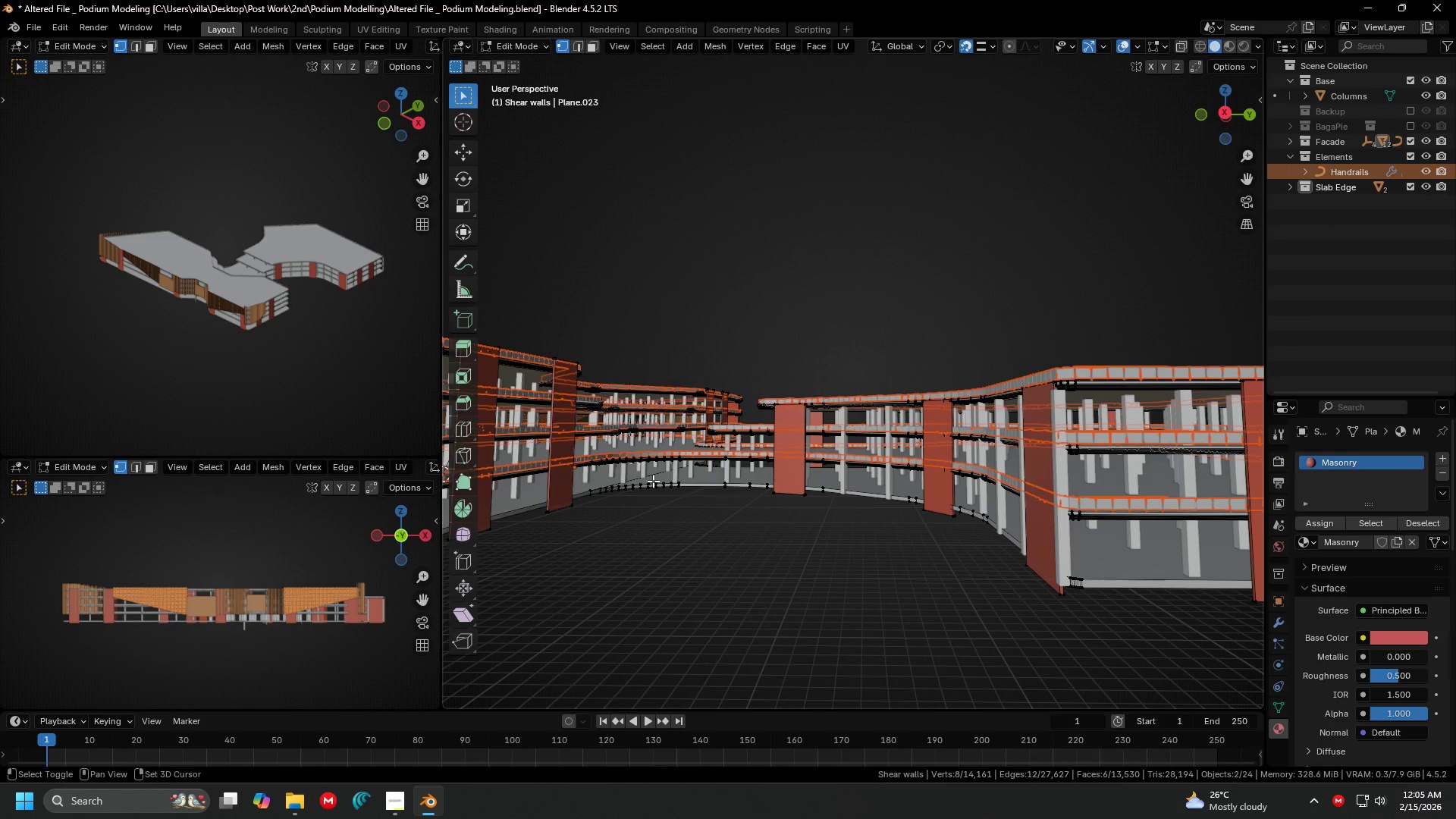 
key(Tab)
 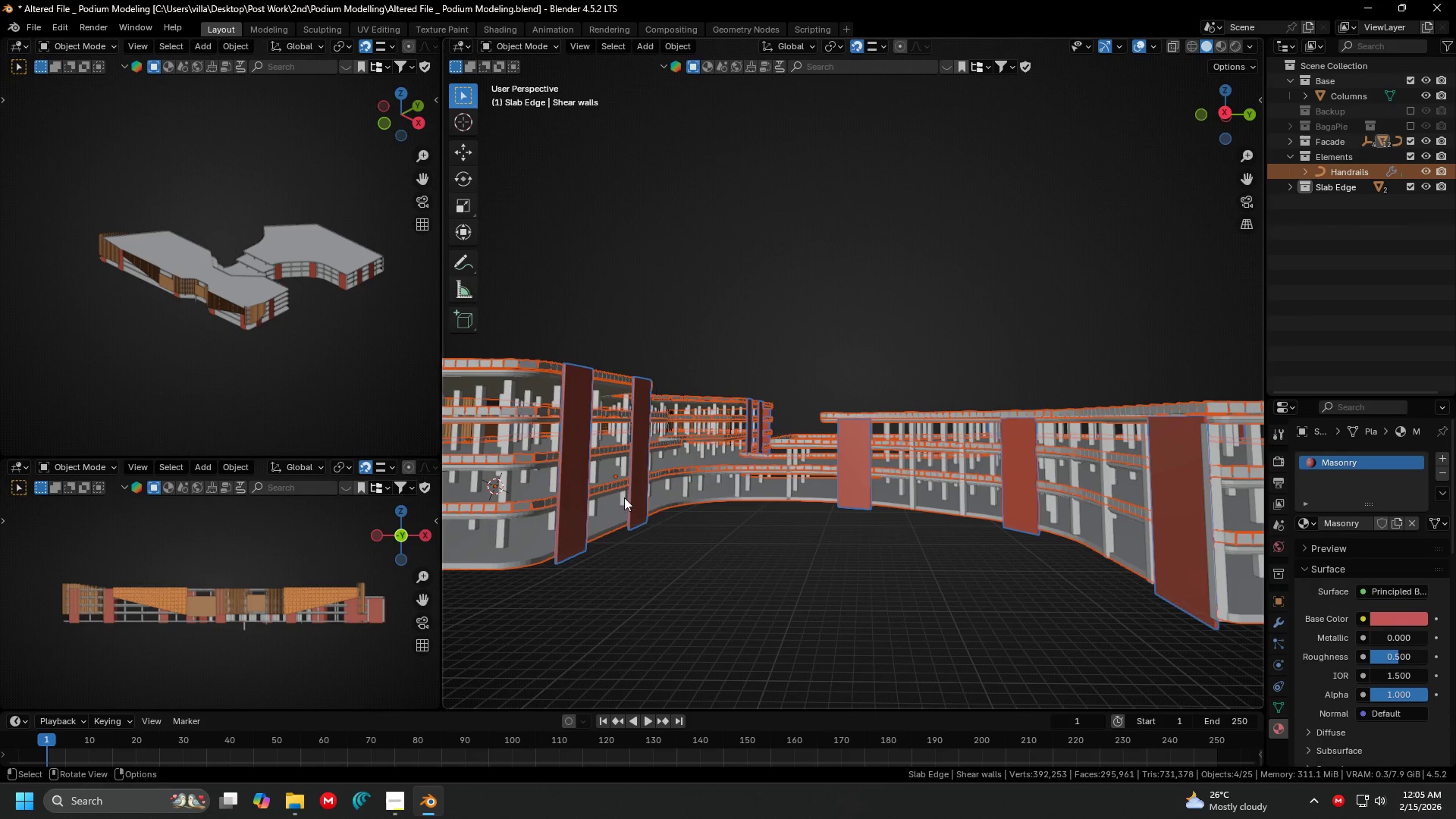 
hold_key(key=ShiftLeft, duration=1.2)
left_click([507, 480])
 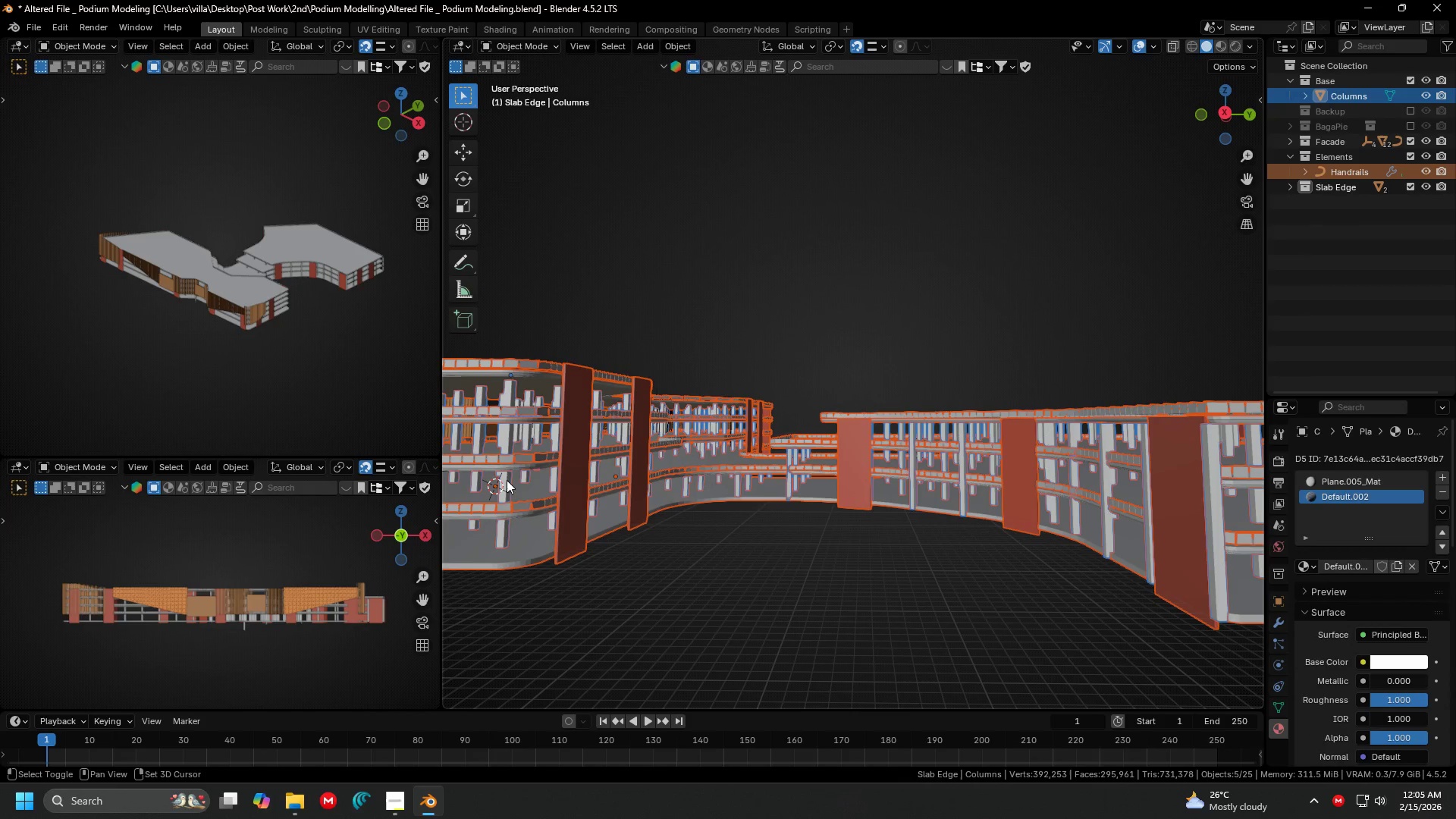 
hold_key(key=ShiftLeft, duration=0.94)
 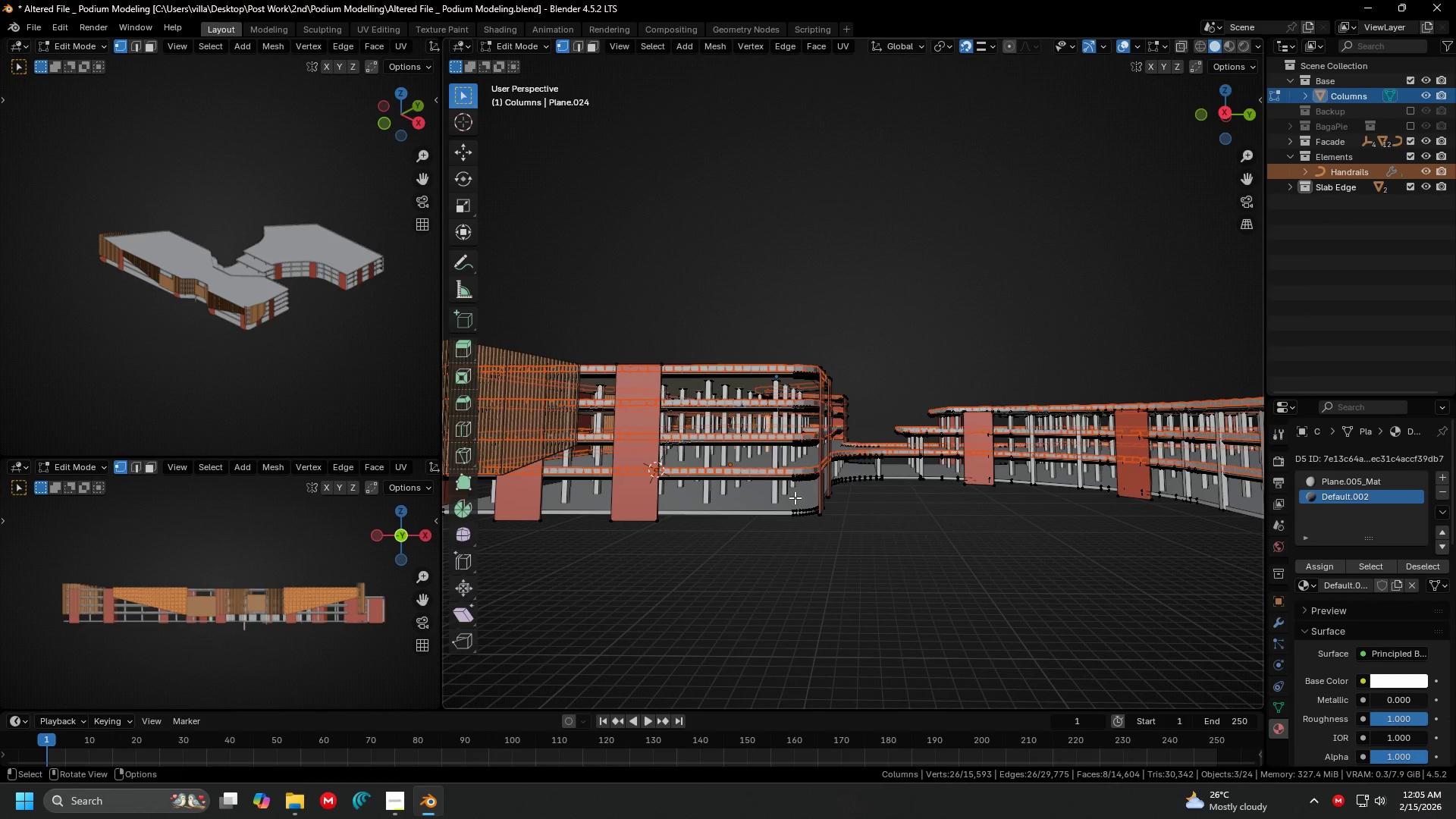 
key(Tab)
 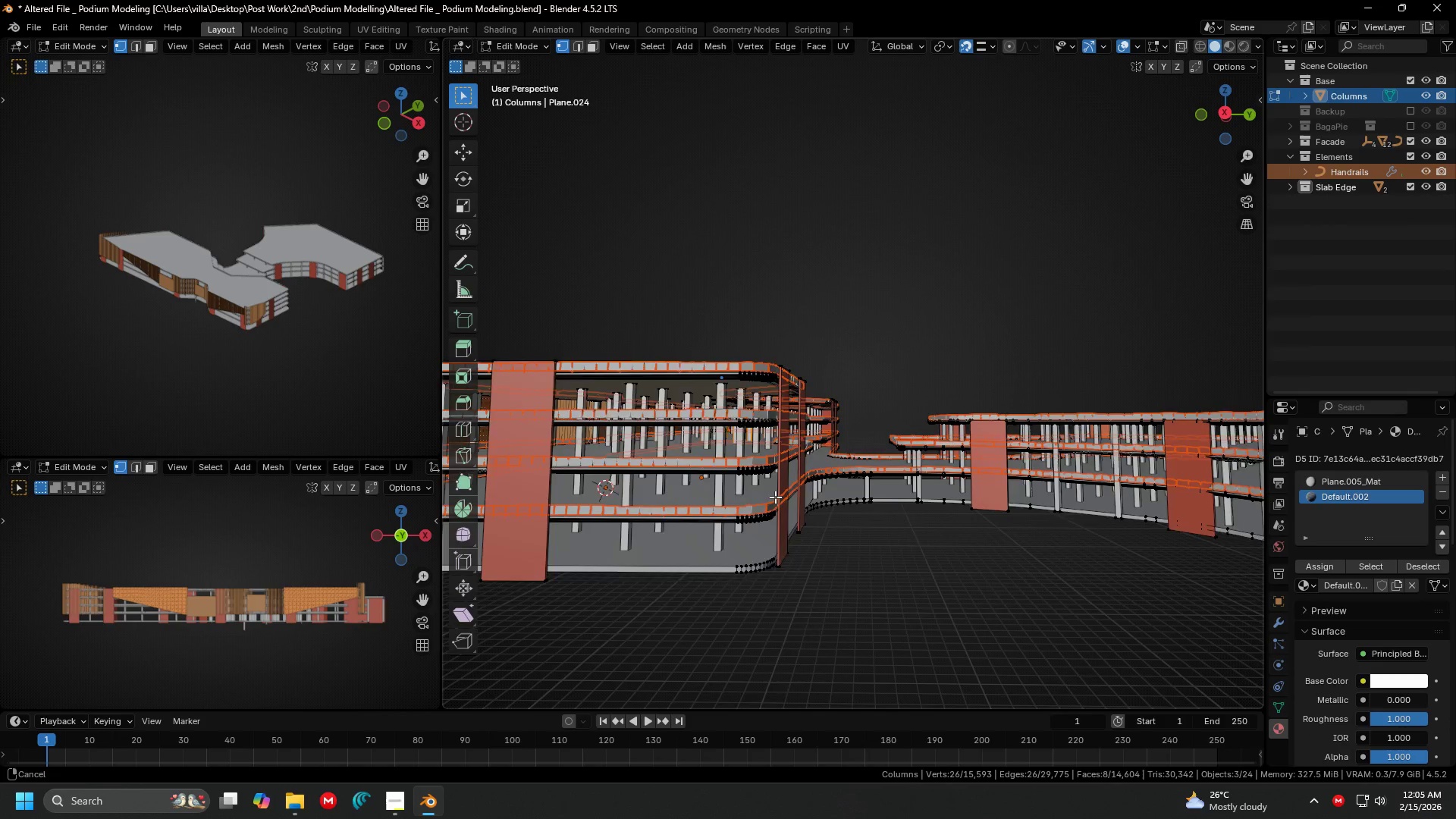 
scroll: coordinate [795, 497], scroll_direction: down, amount: 1.0
 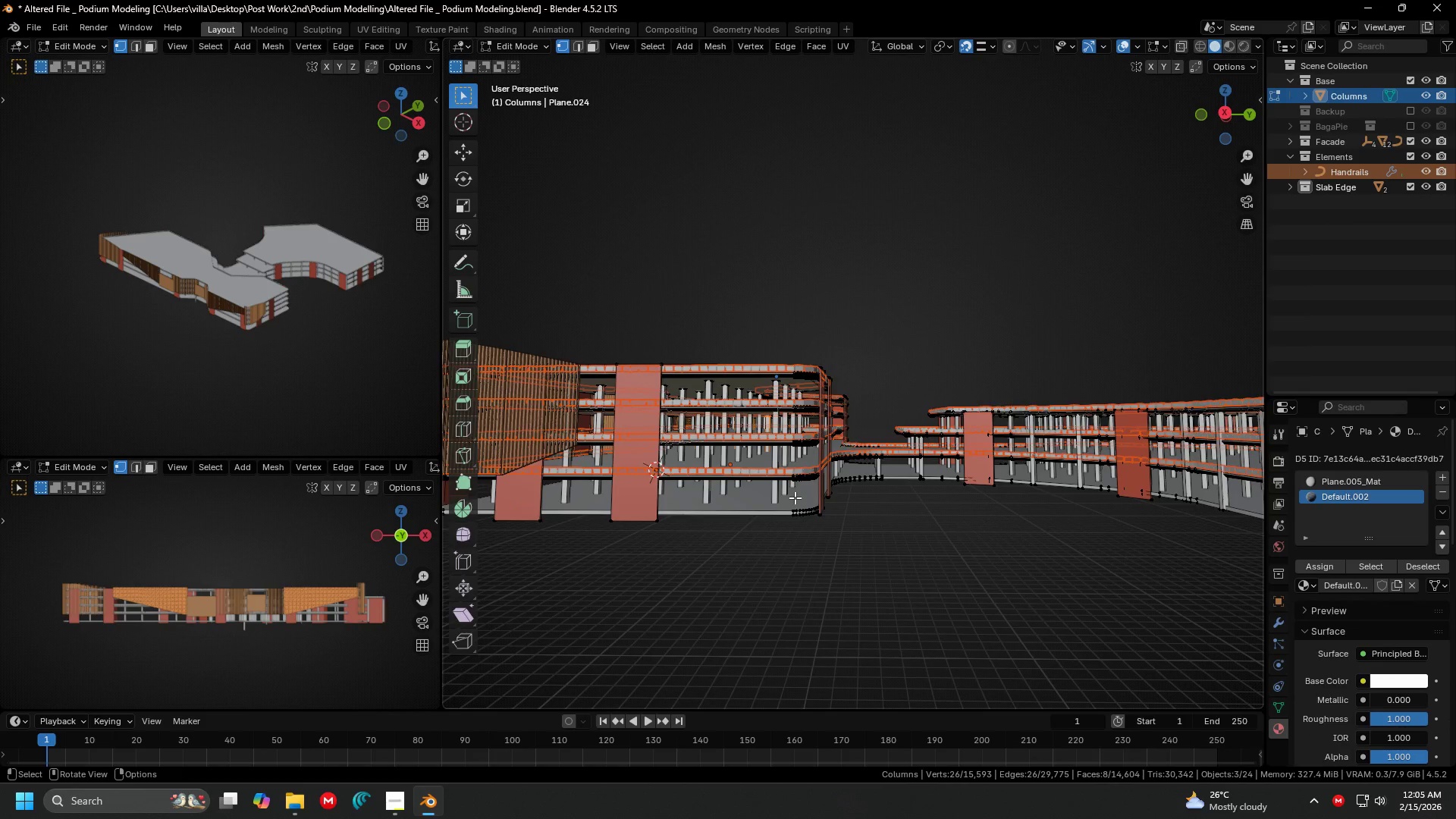 
key(1)
 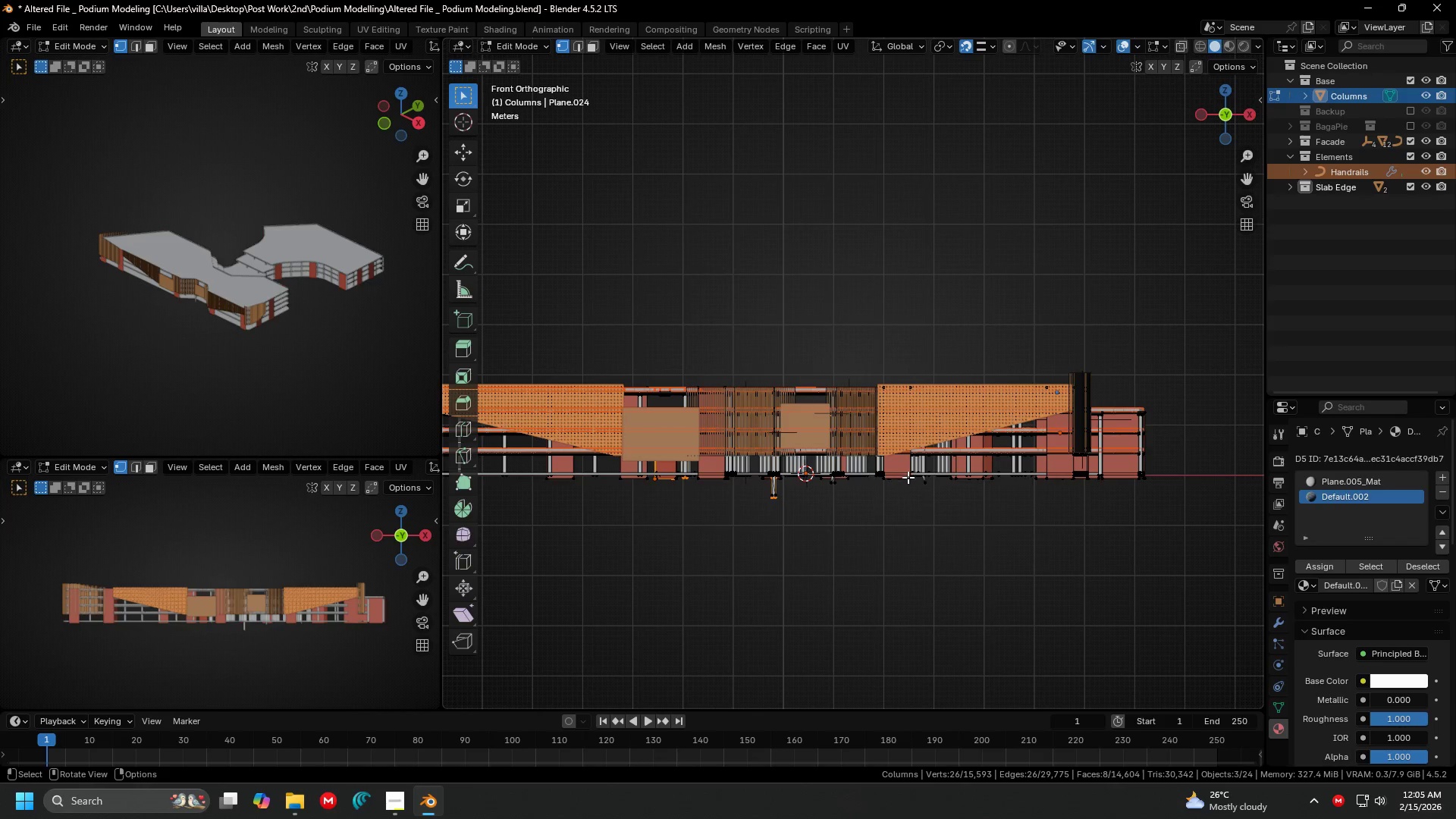 
scroll: coordinate [989, 437], scroll_direction: up, amount: 2.0
 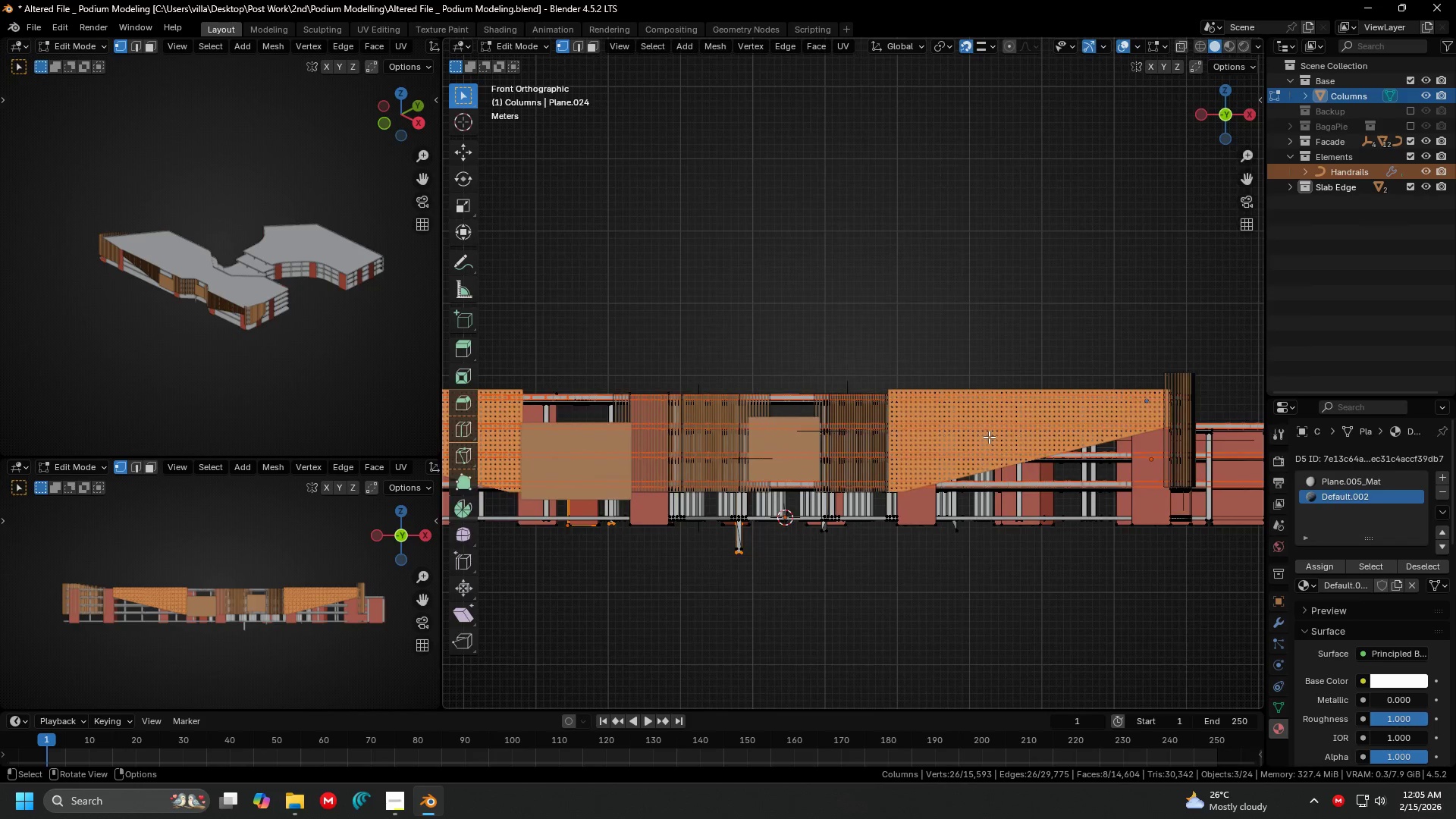 
key(Tab)
 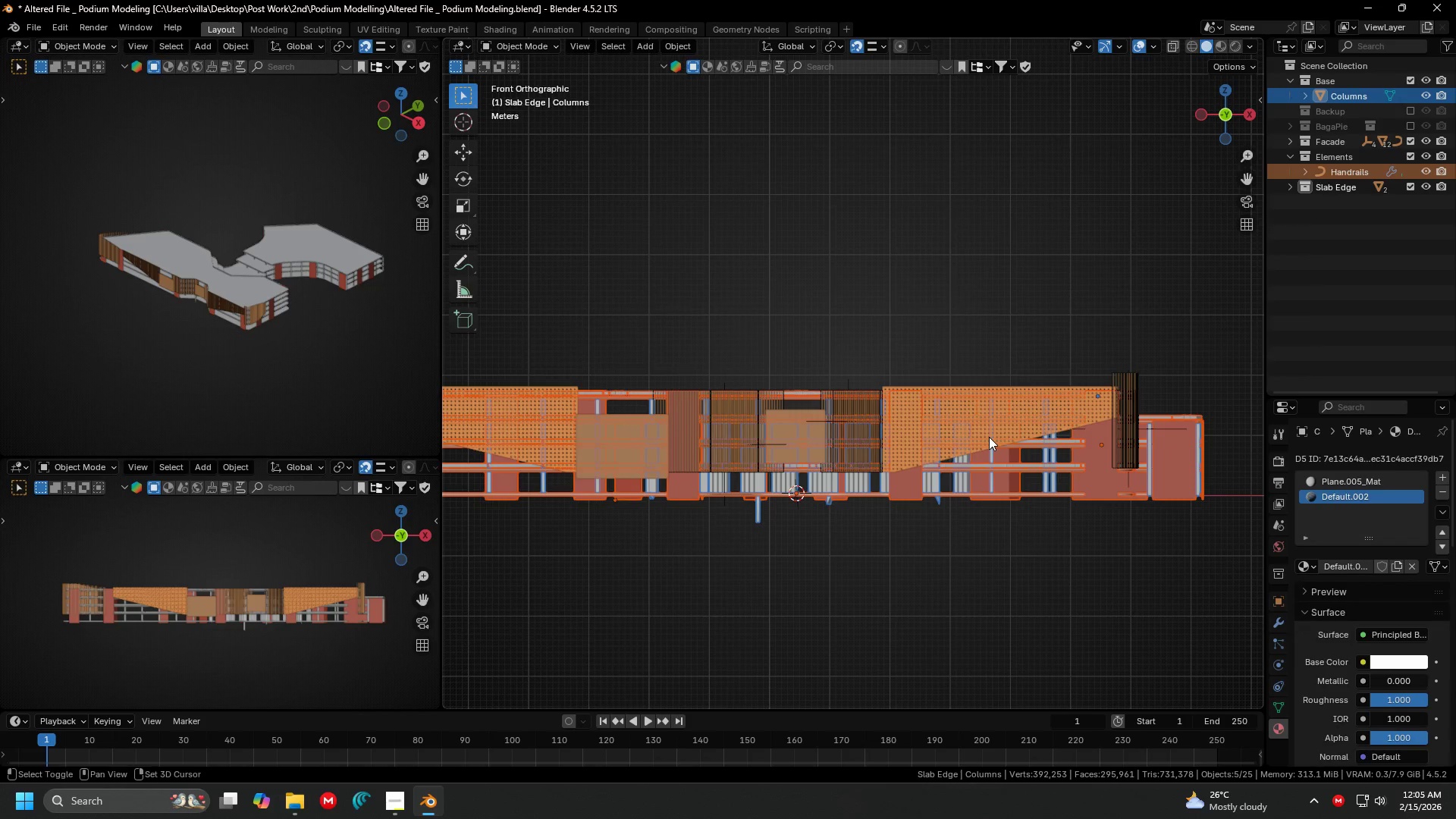 
scroll: coordinate [989, 437], scroll_direction: down, amount: 1.0
 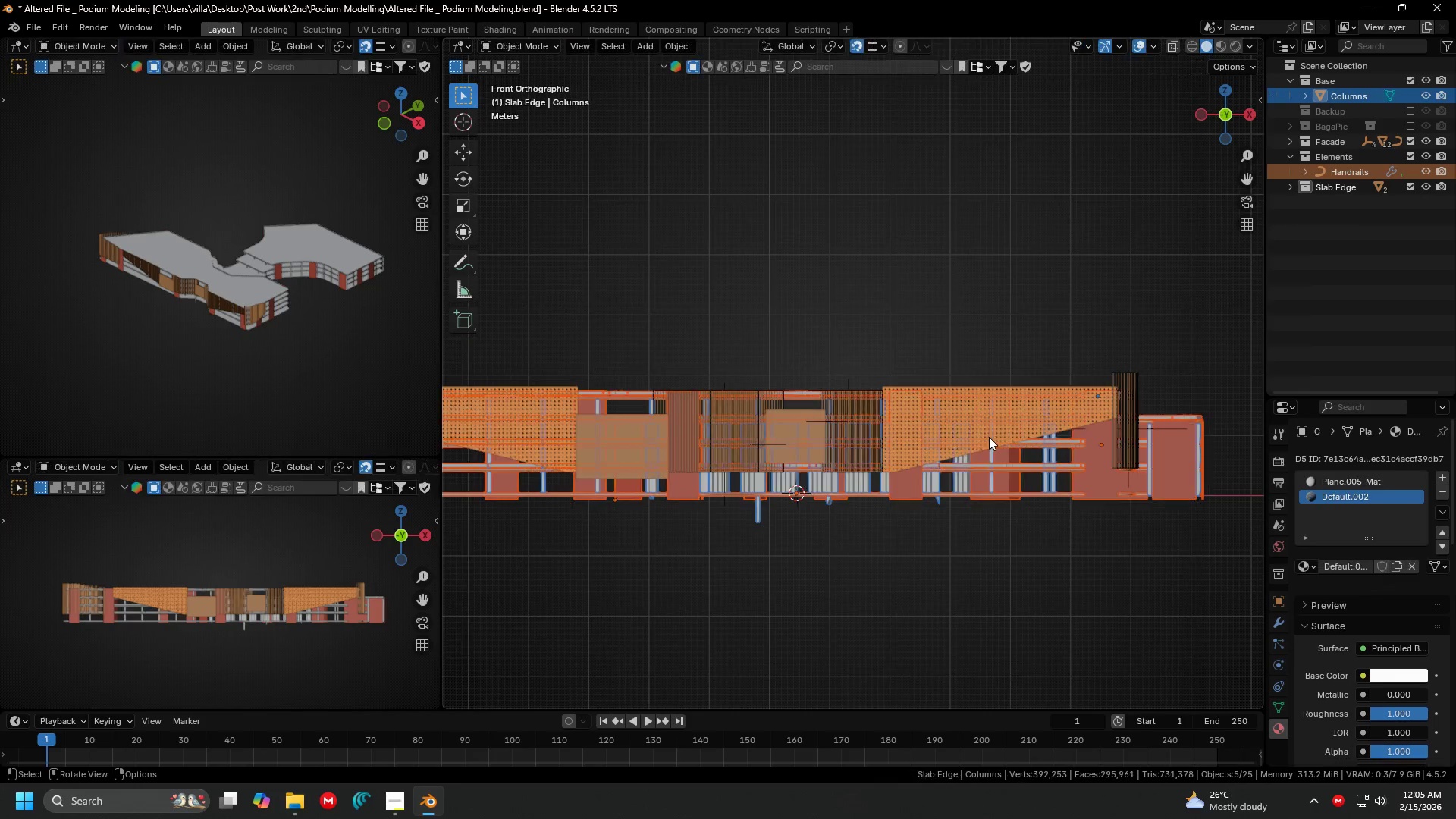 
key(Shift+H)
 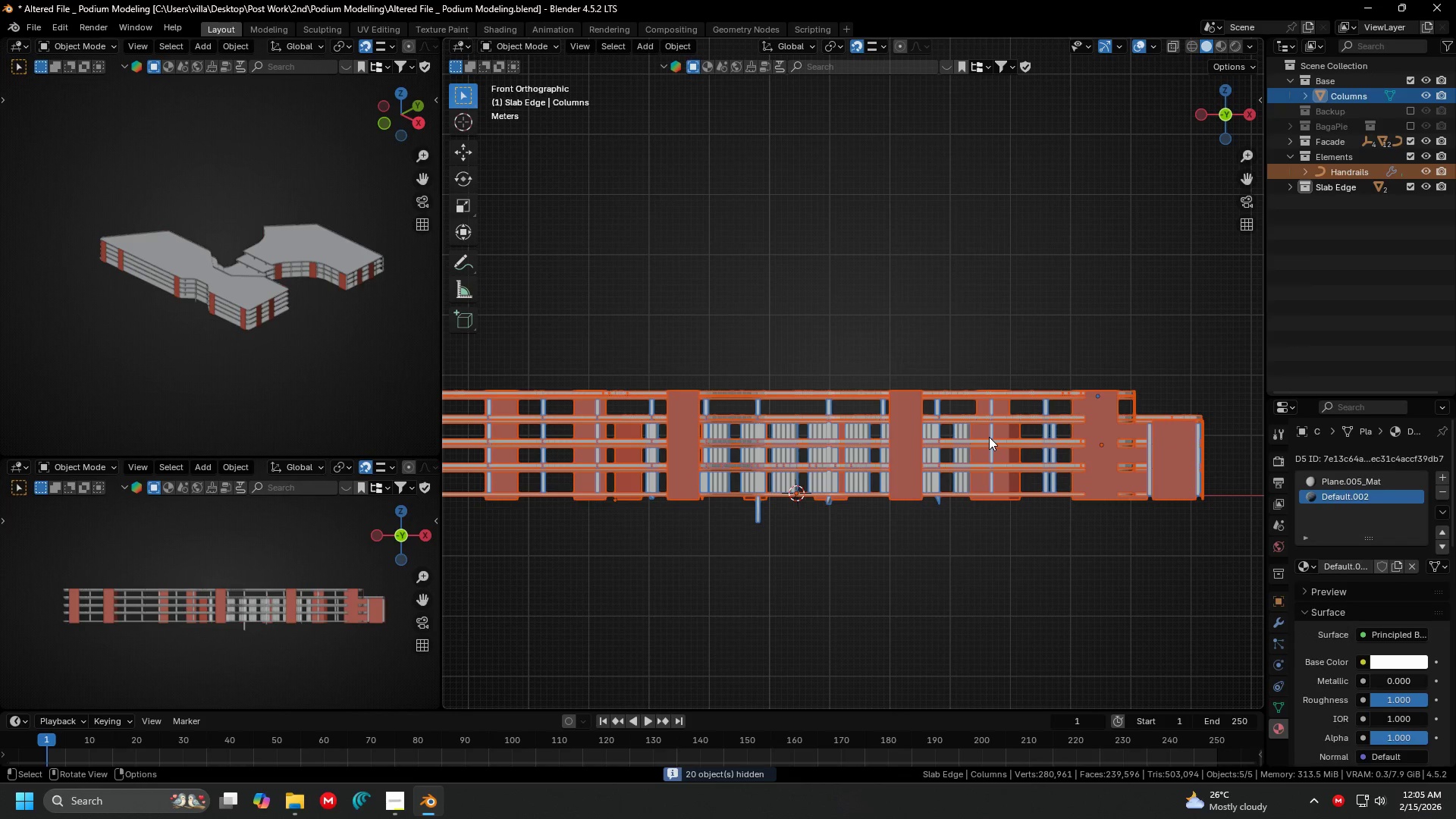 
key(Tab)
 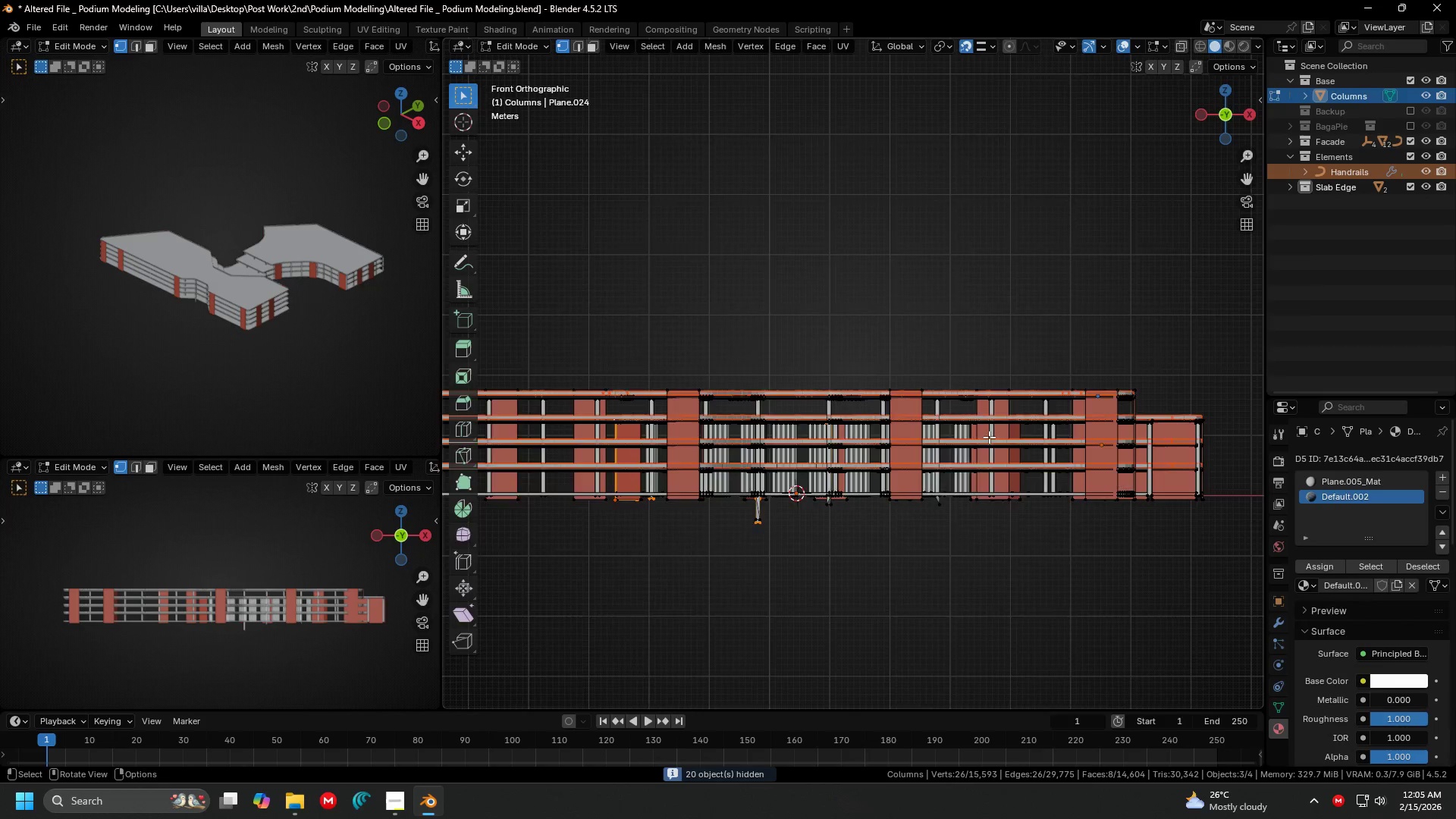 
hold_key(key=ShiftLeft, duration=0.42)
 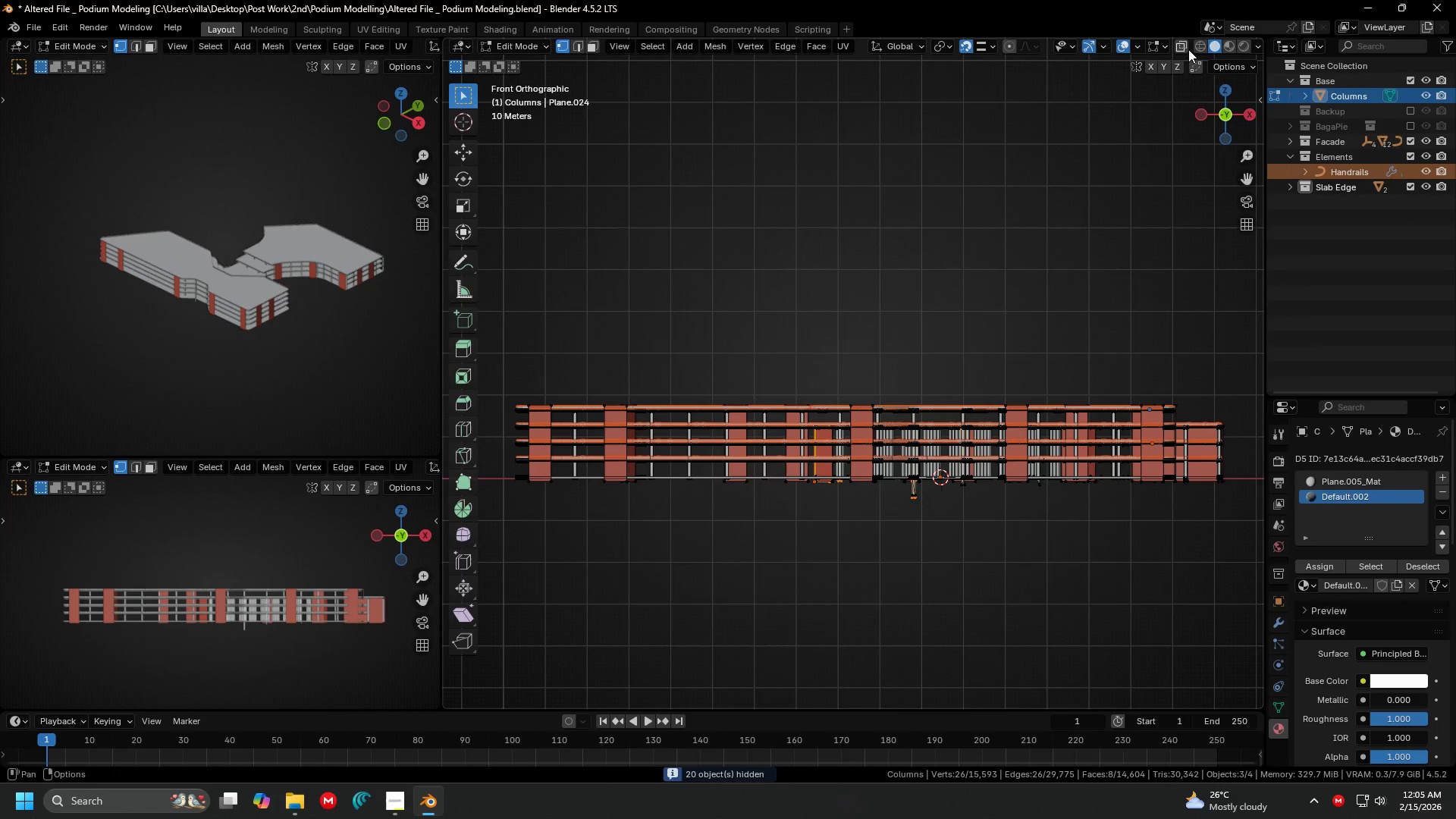 
scroll: coordinate [967, 436], scroll_direction: down, amount: 2.0
 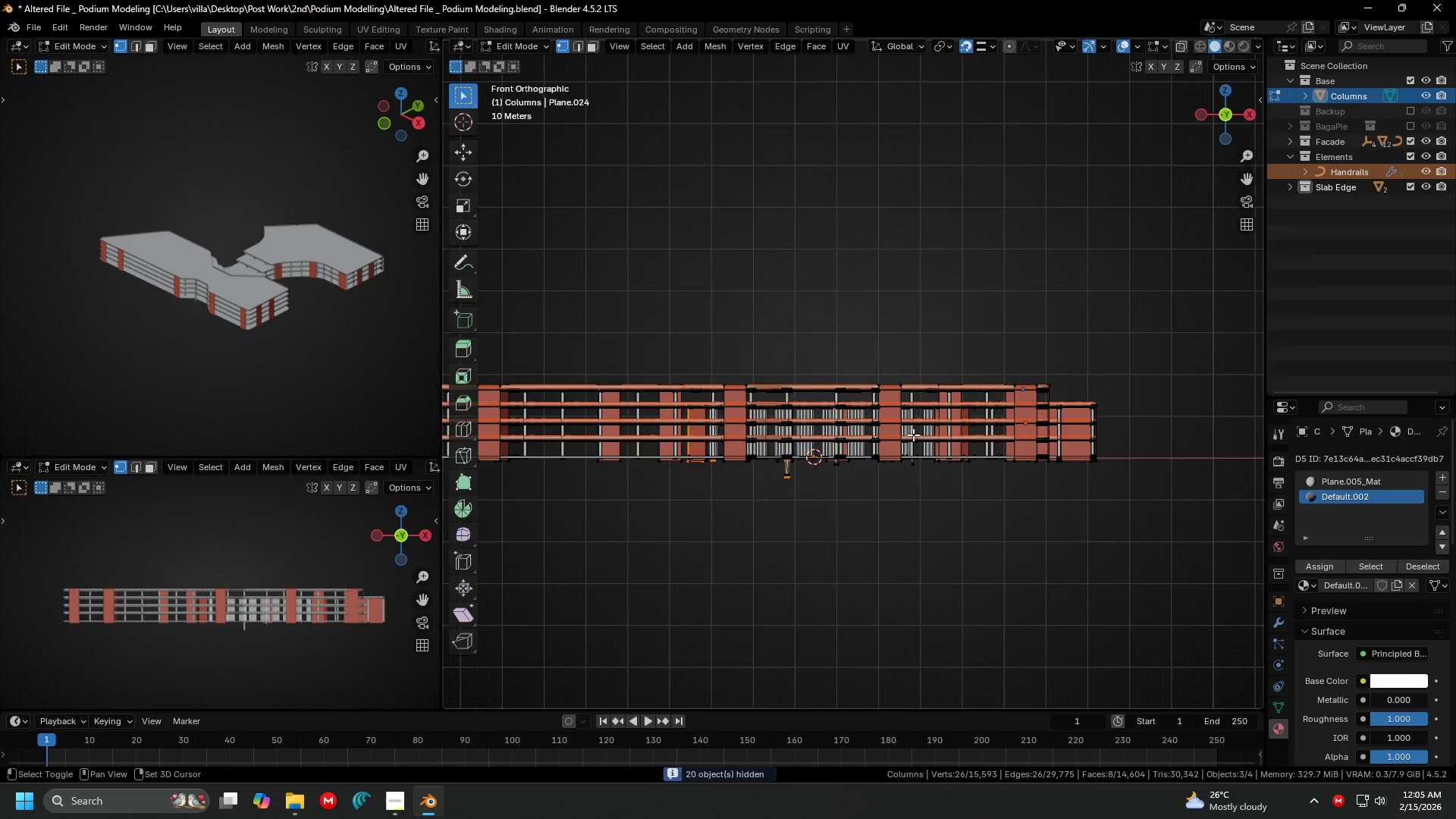 
left_click([1184, 47])
 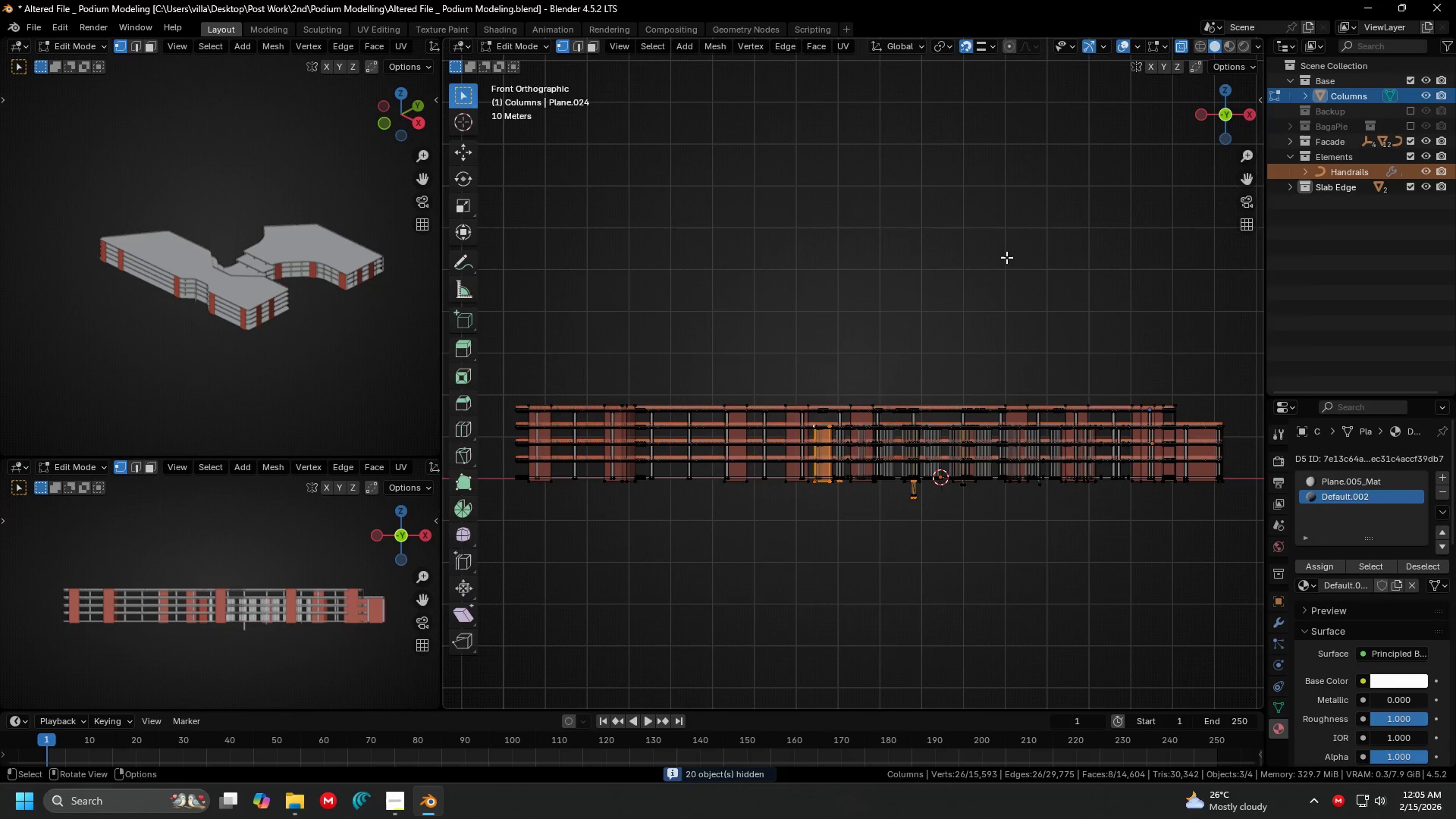 
key(Shift+ShiftLeft)
 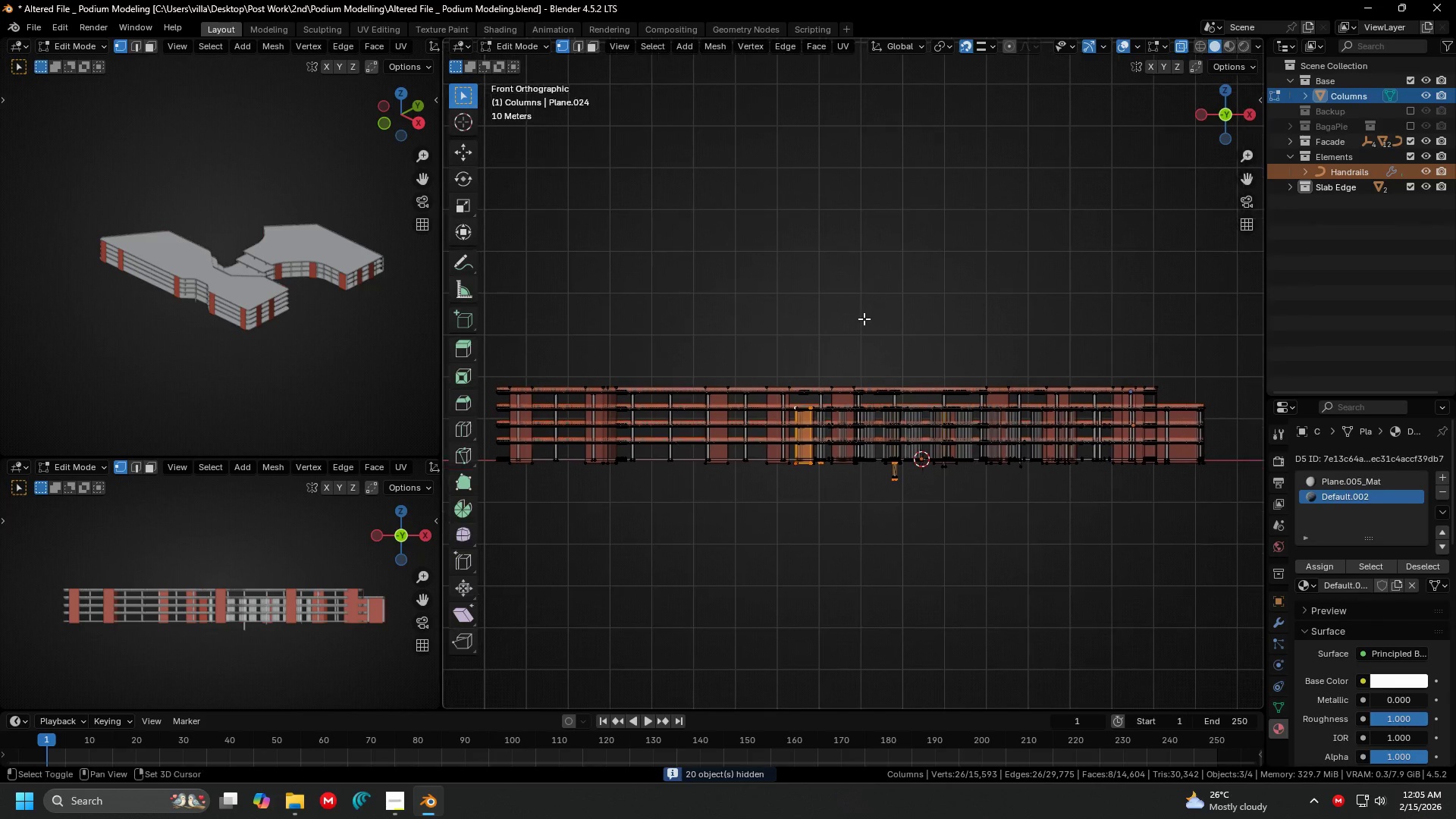 
scroll: coordinate [795, 326], scroll_direction: down, amount: 1.0
 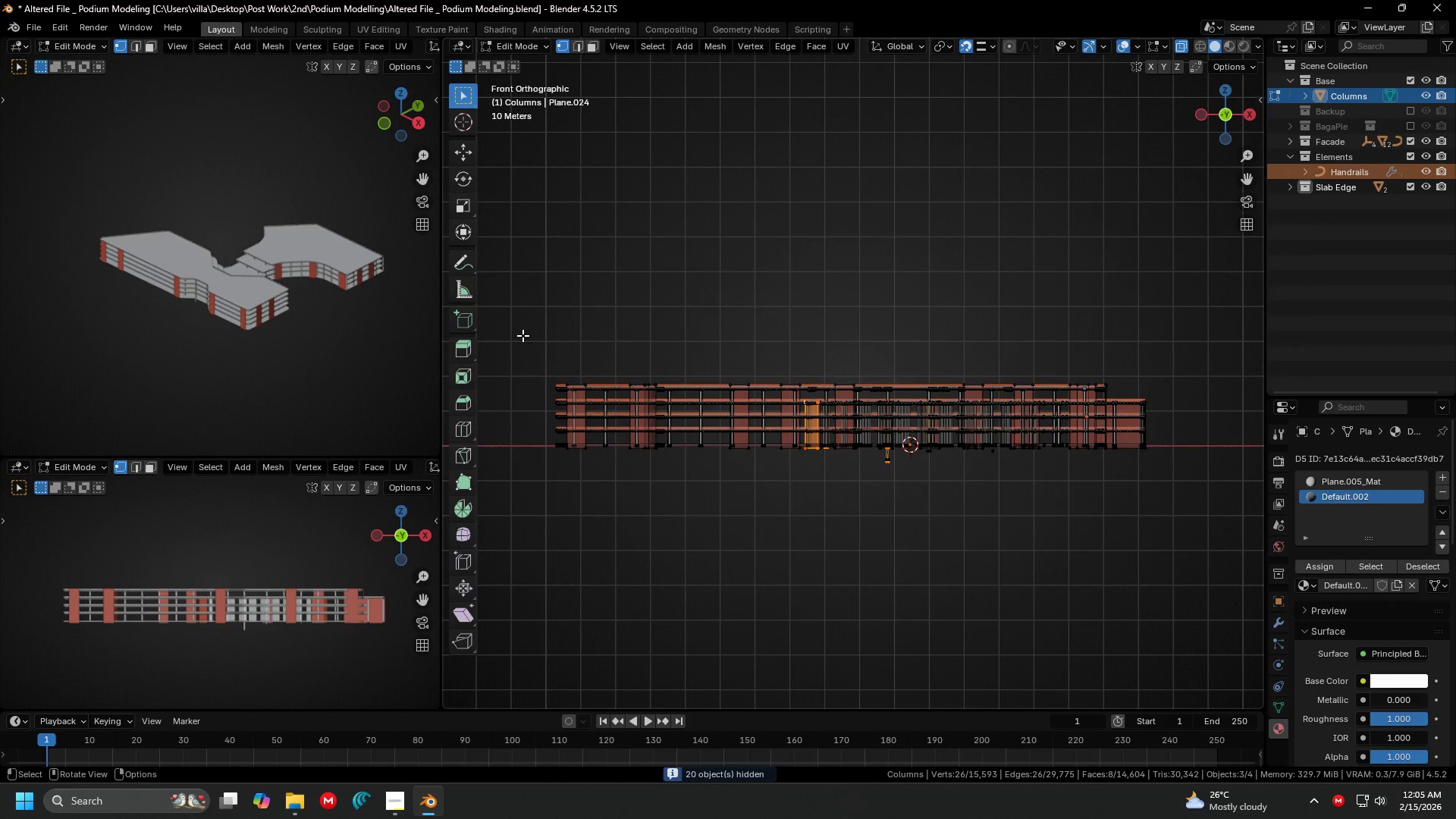 
left_click_drag(start_coordinate=[519, 334], to_coordinate=[1181, 438])
 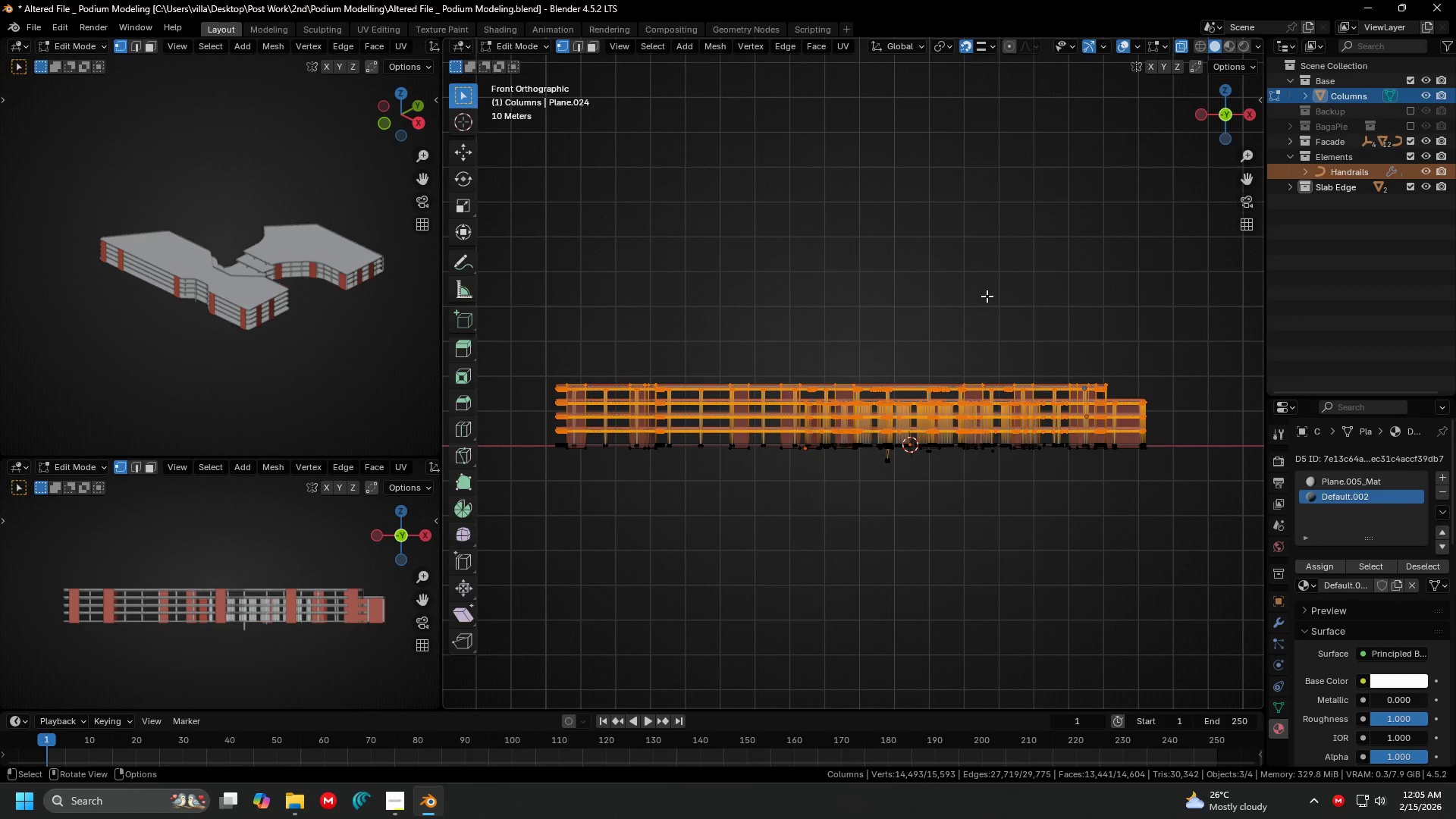 
key(G)
 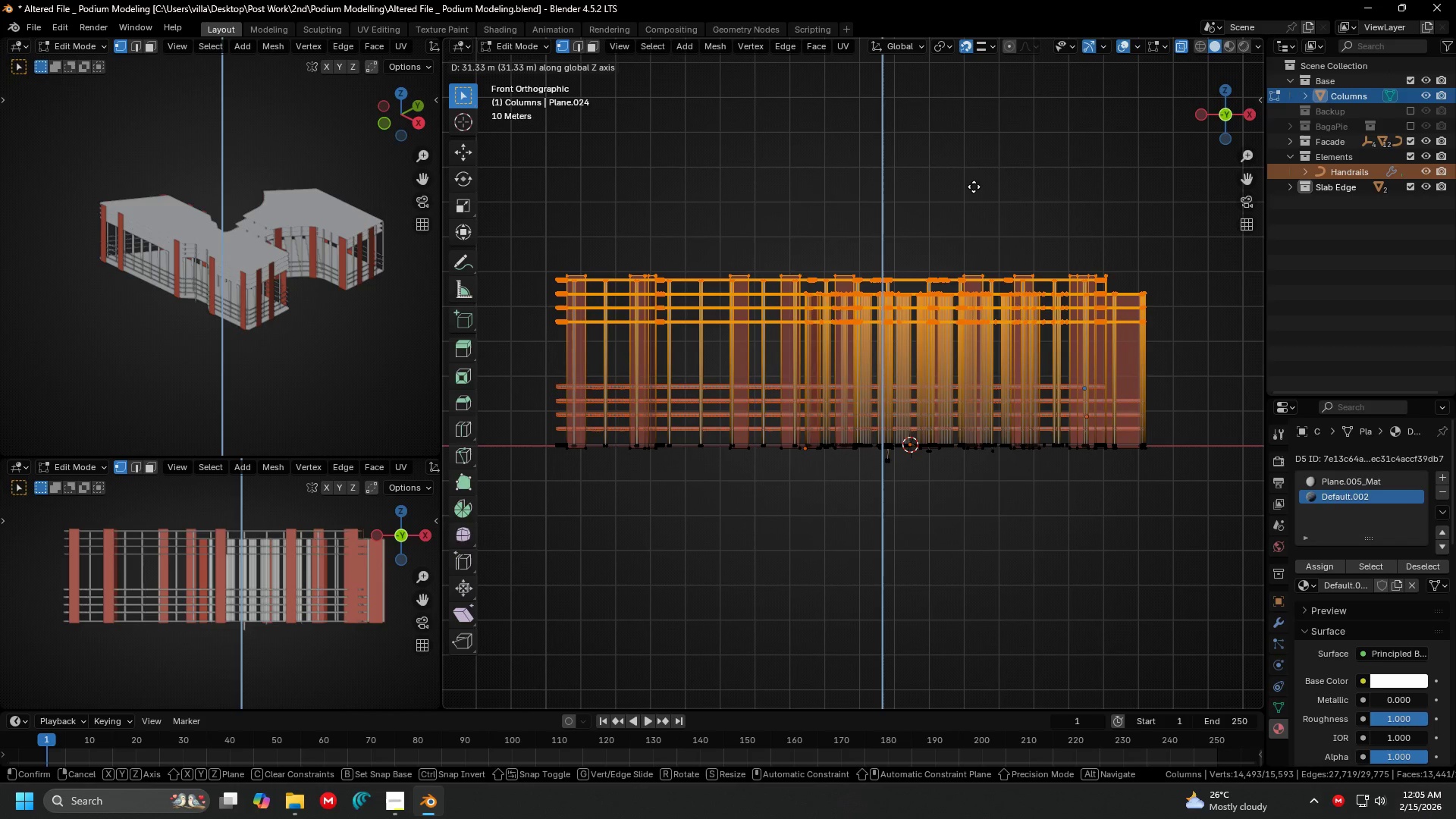 
key(Escape)
 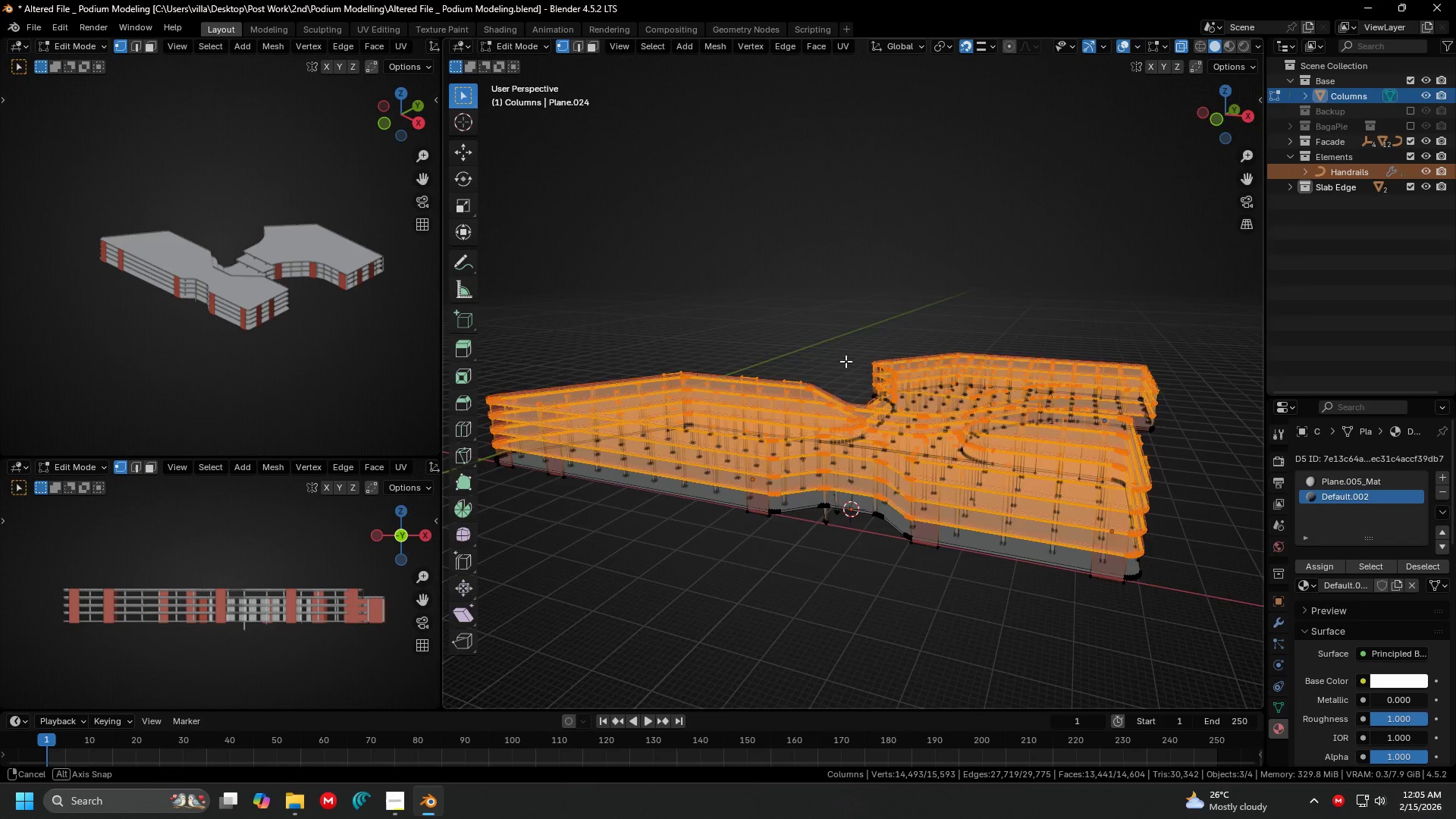 
key(Shift+ShiftLeft)
 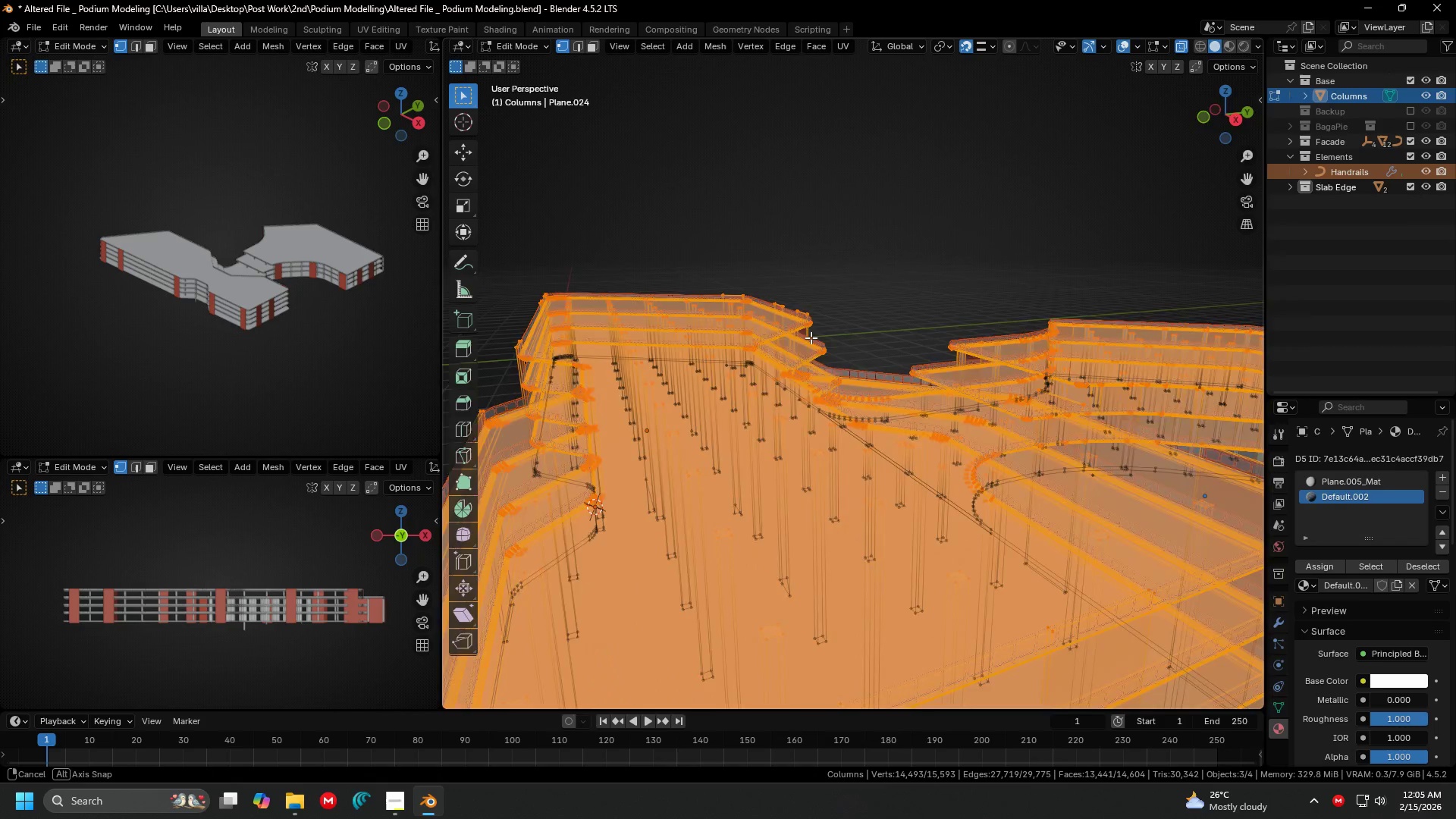 
scroll: coordinate [758, 365], scroll_direction: up, amount: 3.0
 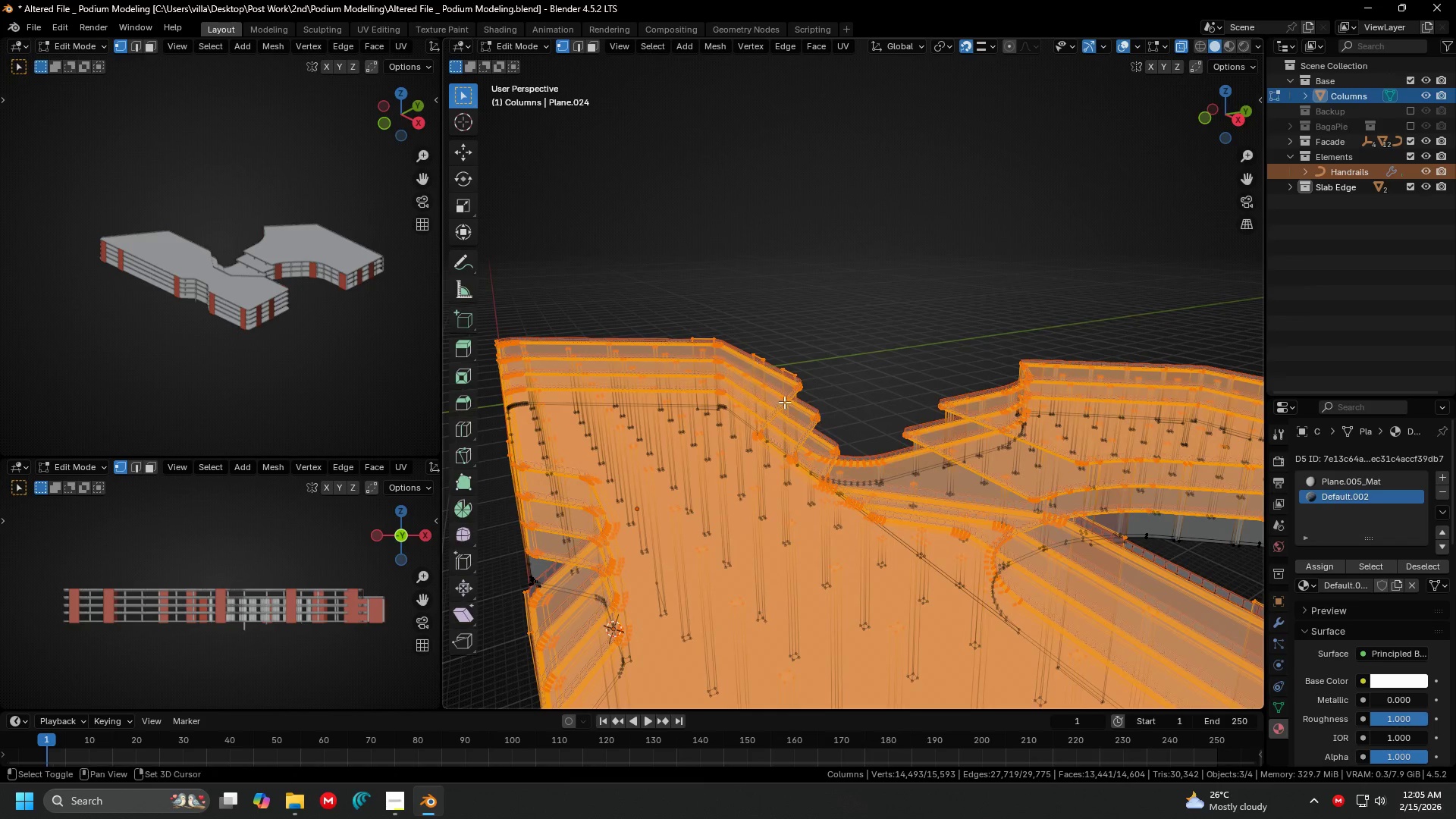 
key(Tab)
 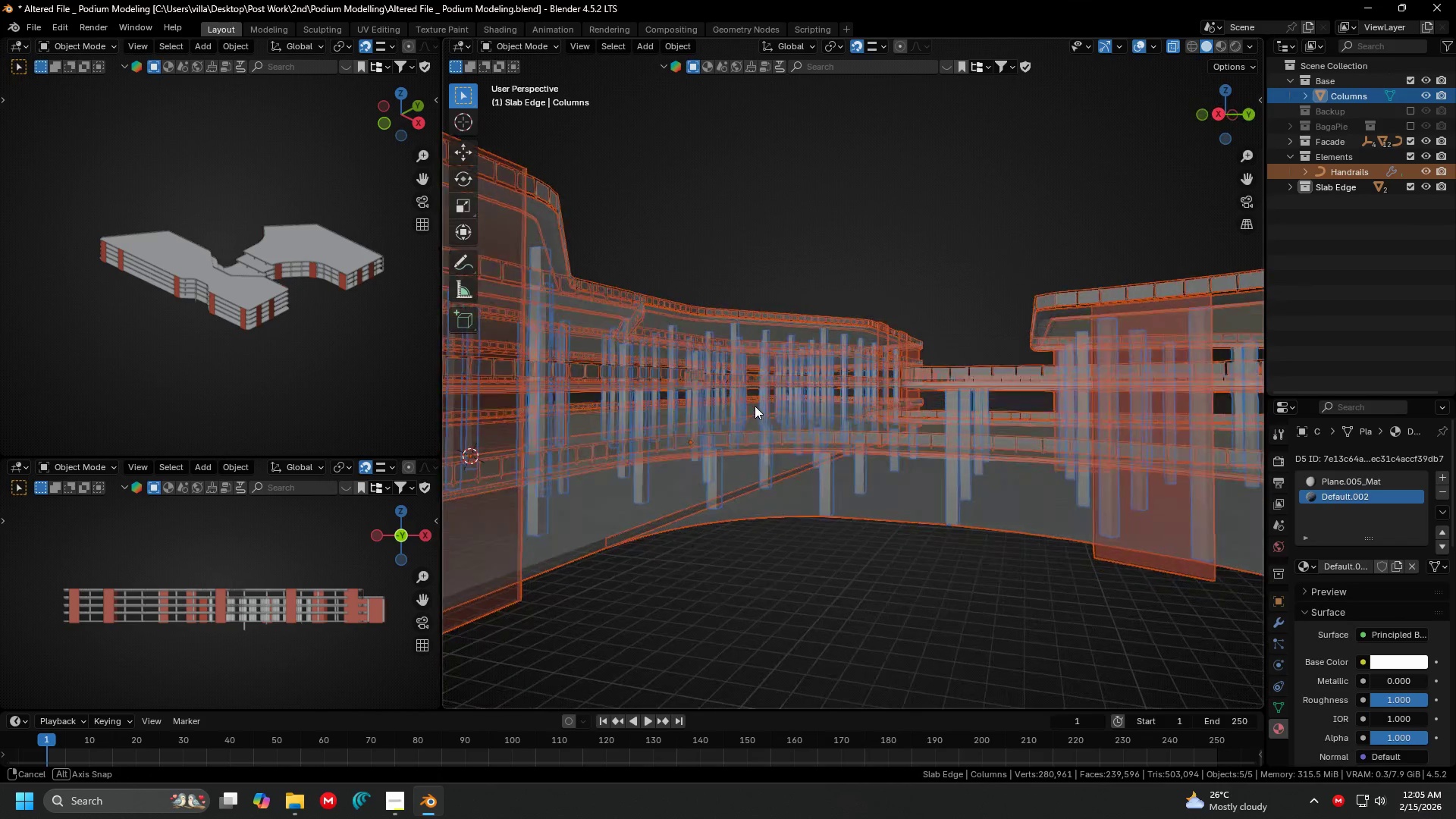 
scroll: coordinate [733, 324], scroll_direction: up, amount: 2.0
 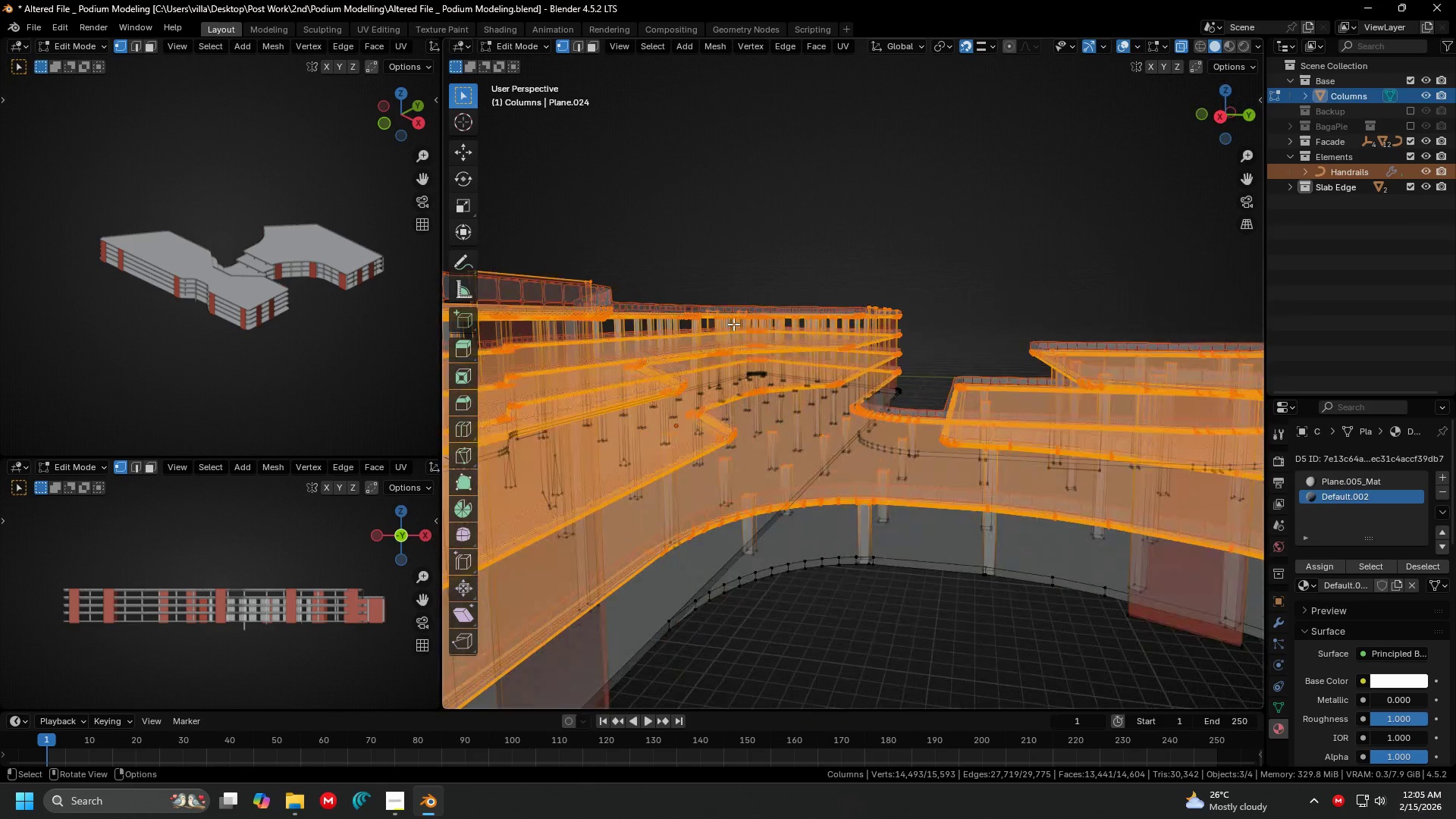 
key(Tab)
 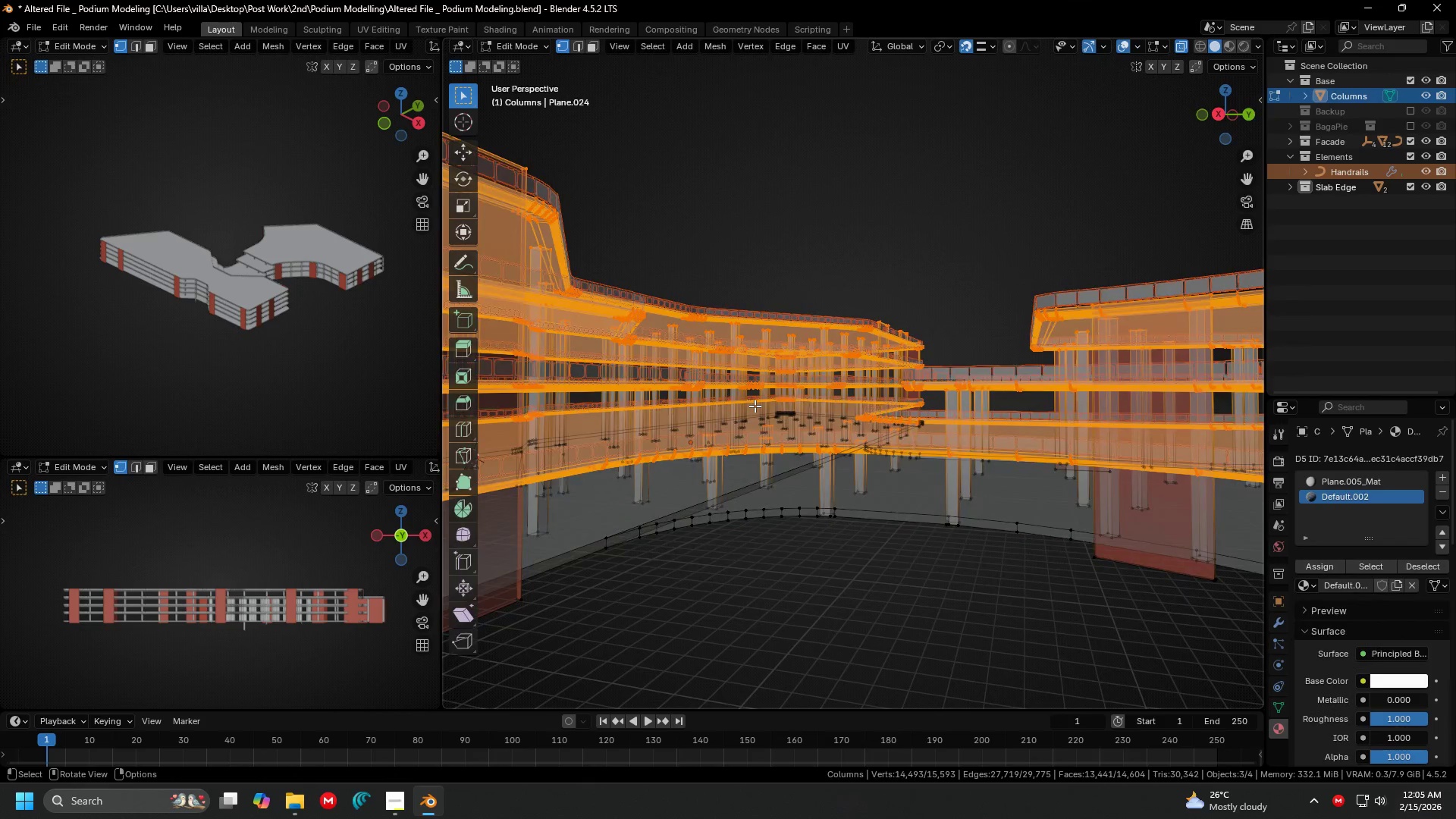 
scroll: coordinate [755, 406], scroll_direction: down, amount: 3.0
 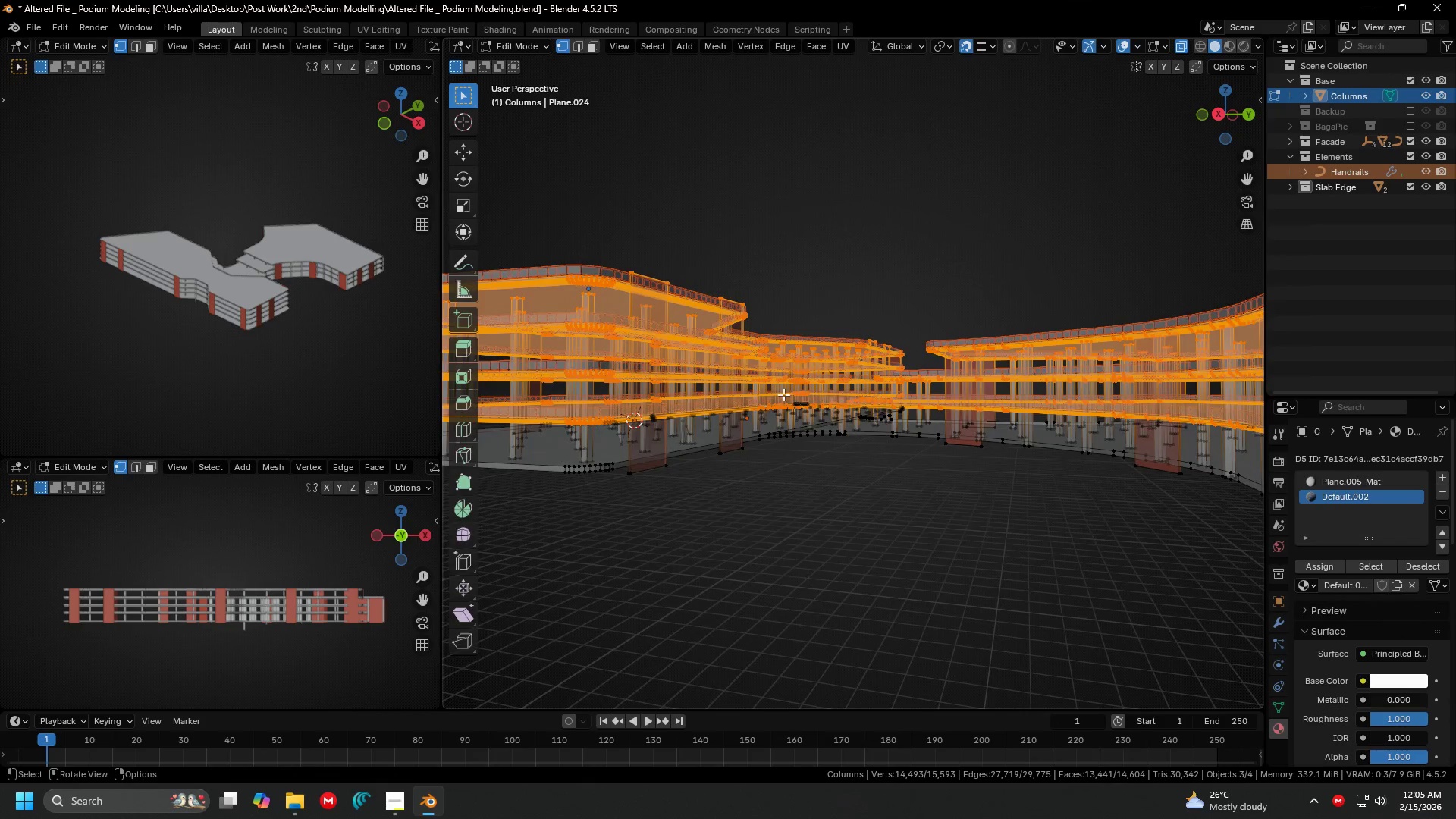 
scroll: coordinate [802, 386], scroll_direction: up, amount: 1.0
 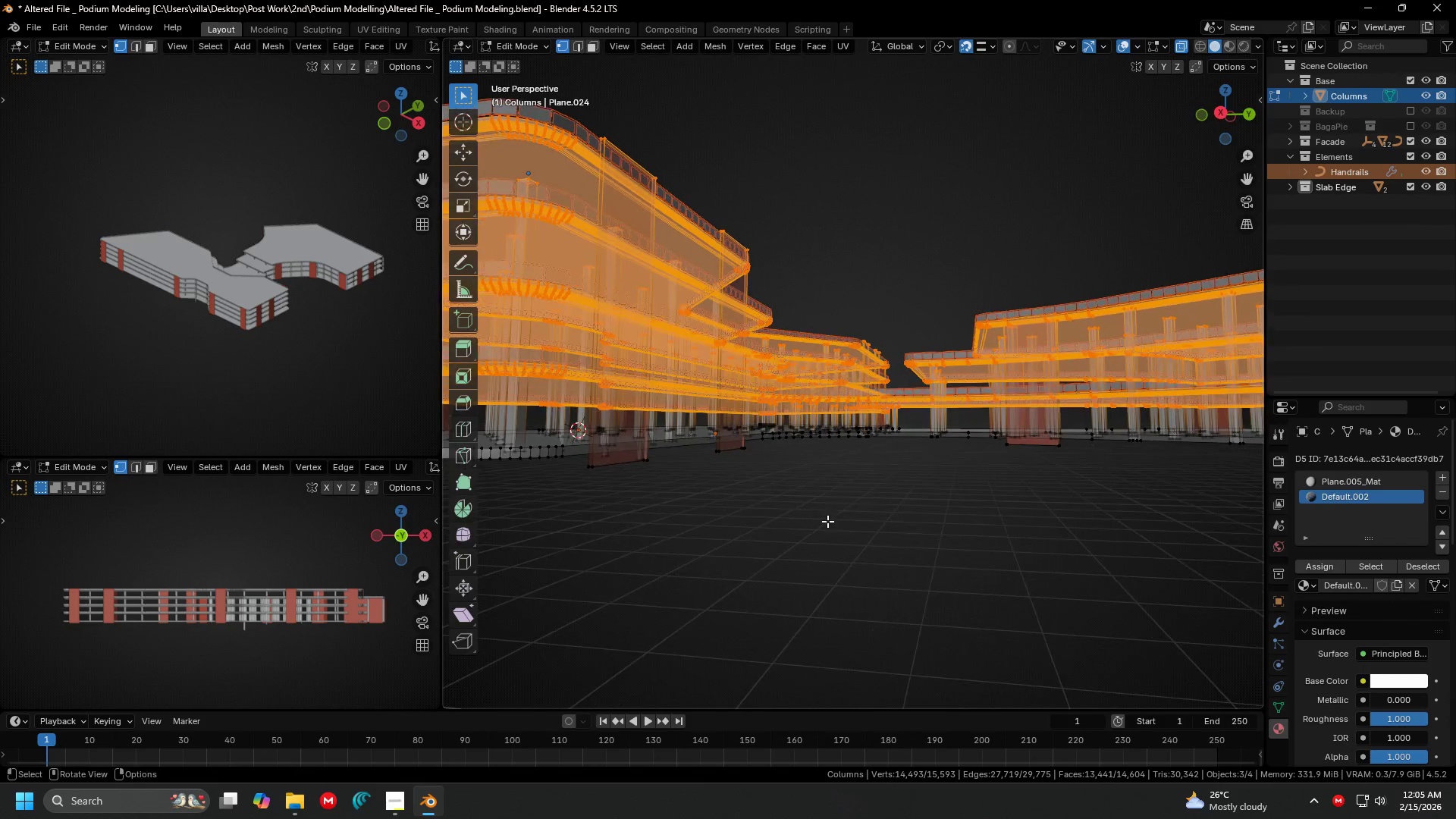 
key(G)
 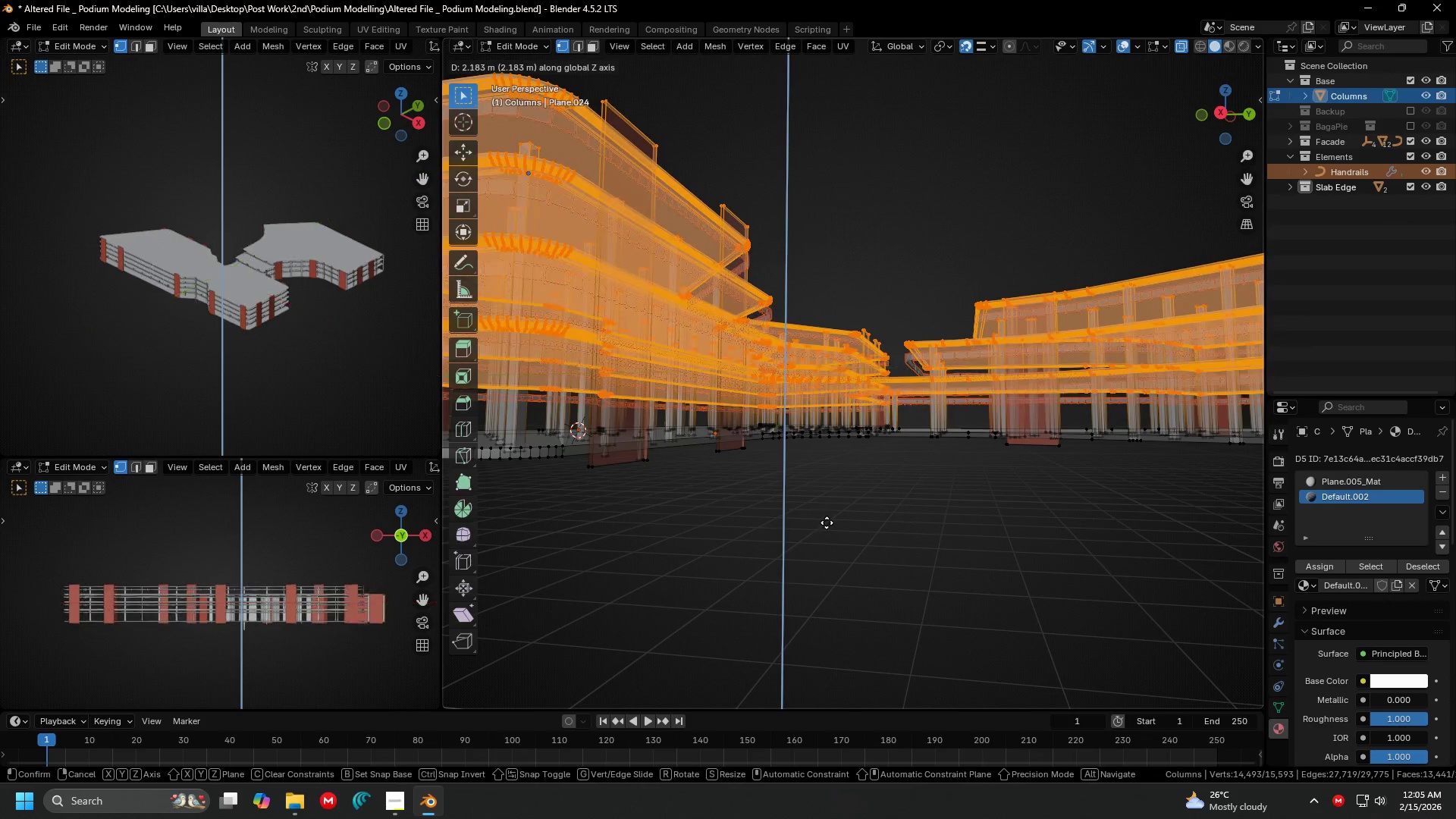 
scroll: coordinate [827, 522], scroll_direction: up, amount: 1.0
 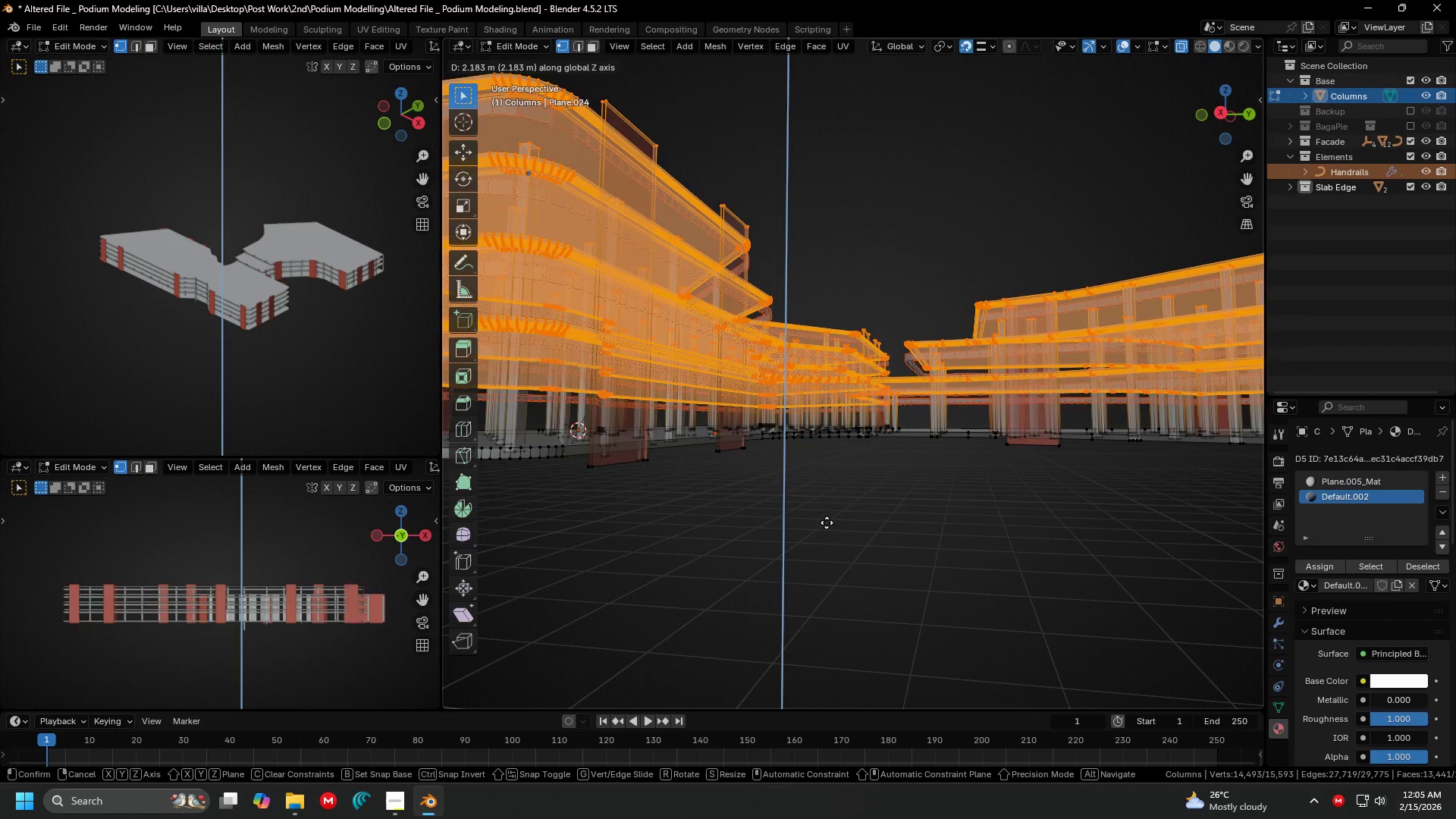 
key(2)
 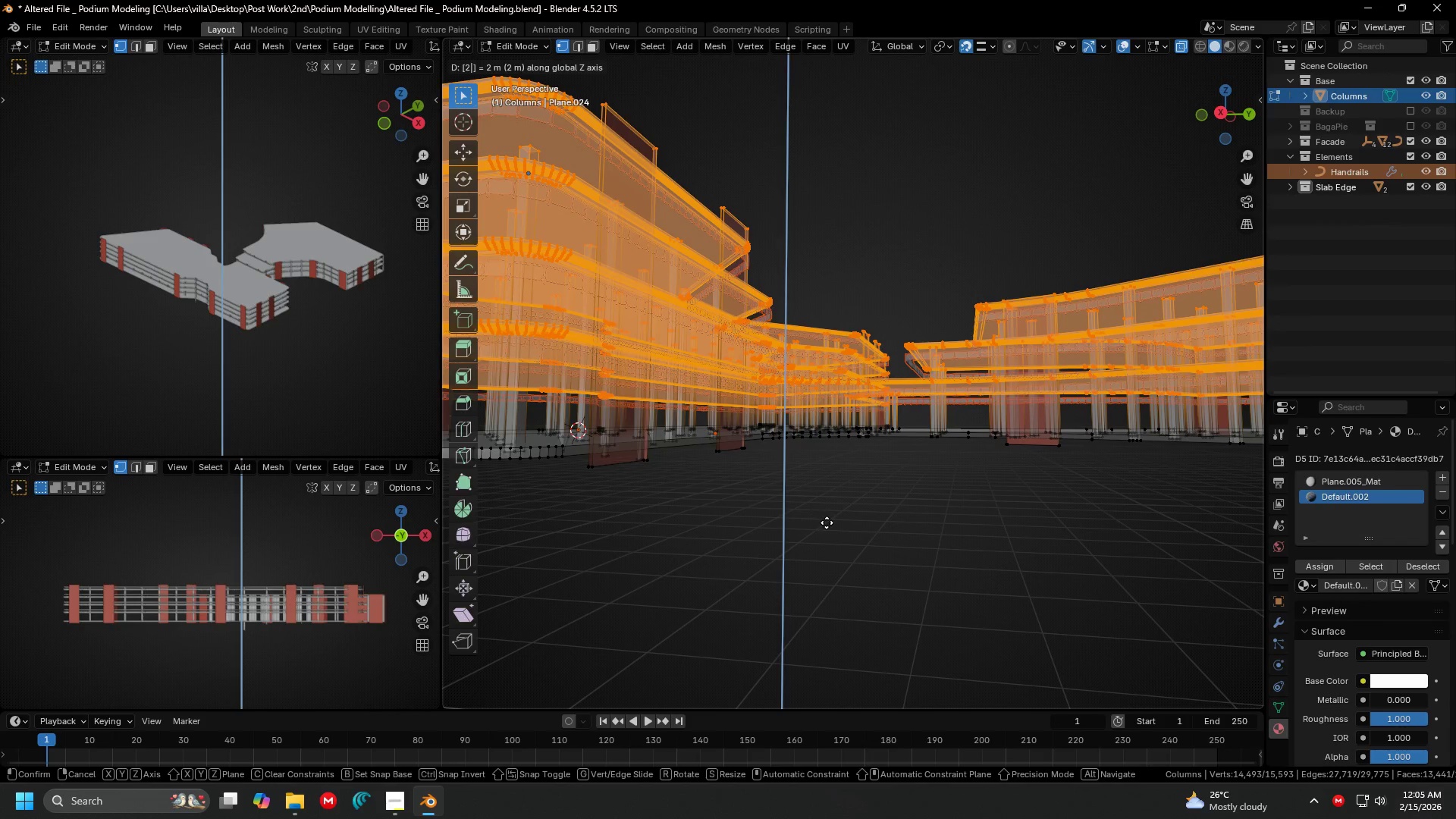 
key(Period)
 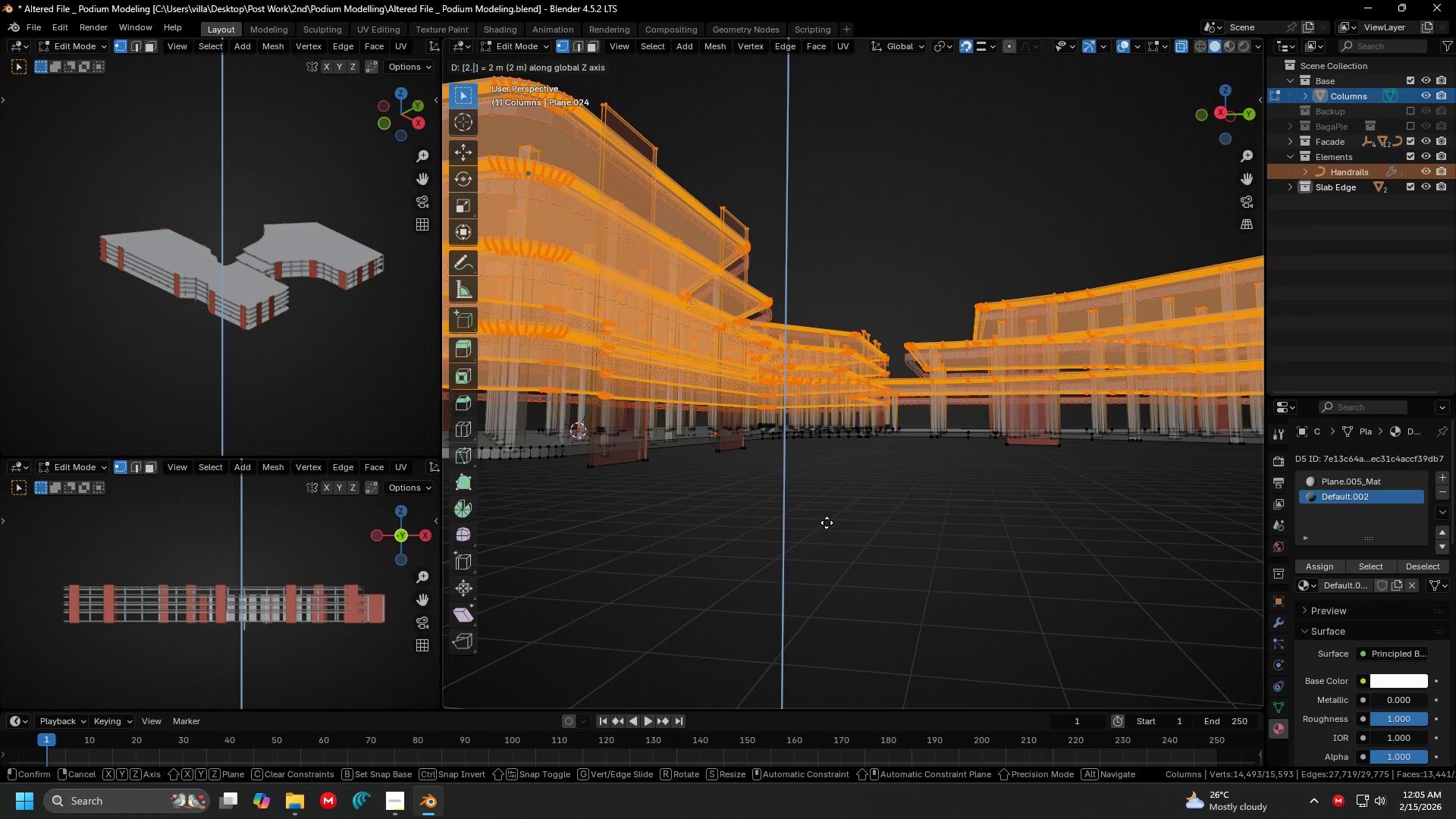 
key(5)
 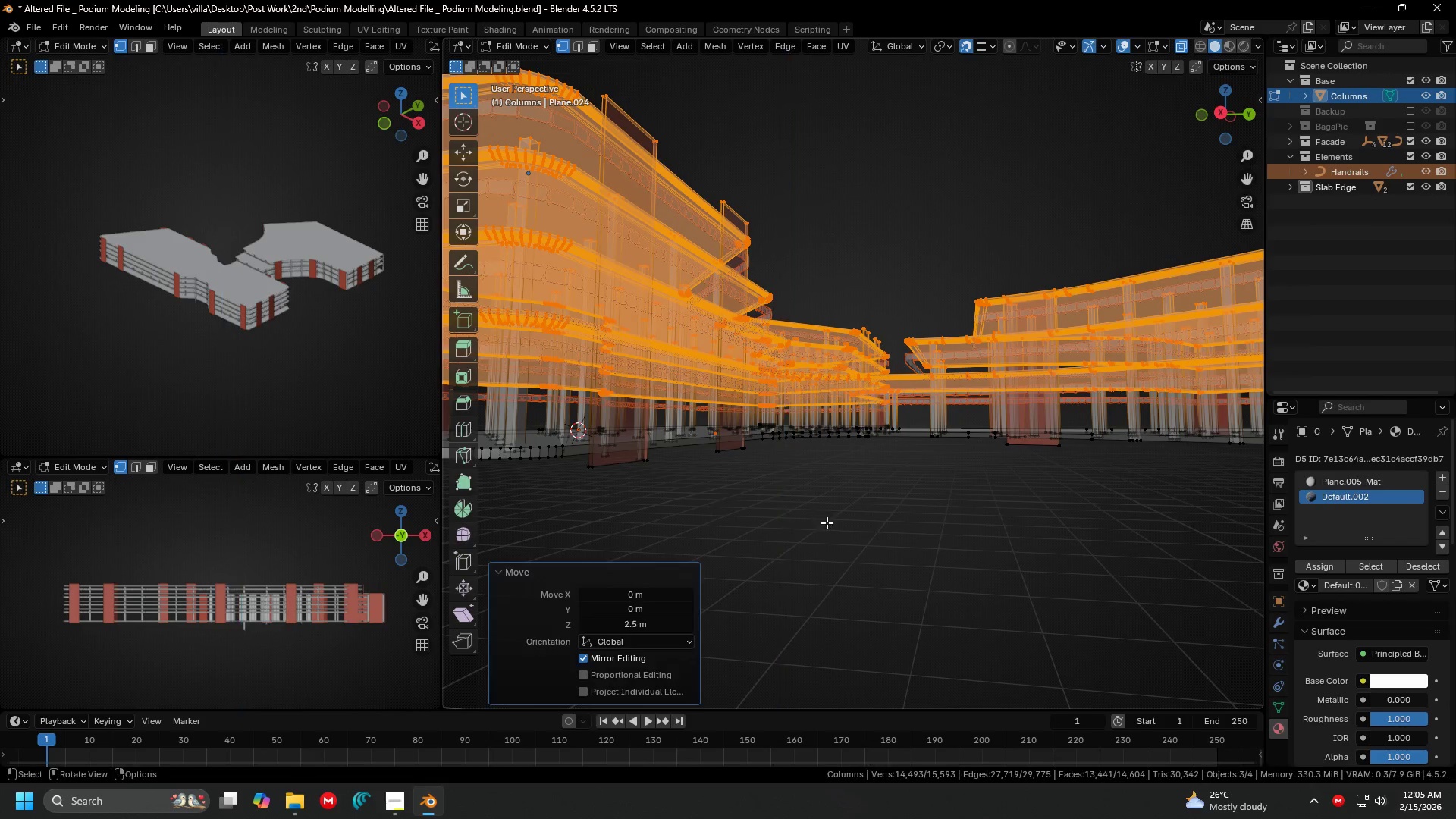 
key(Enter)
 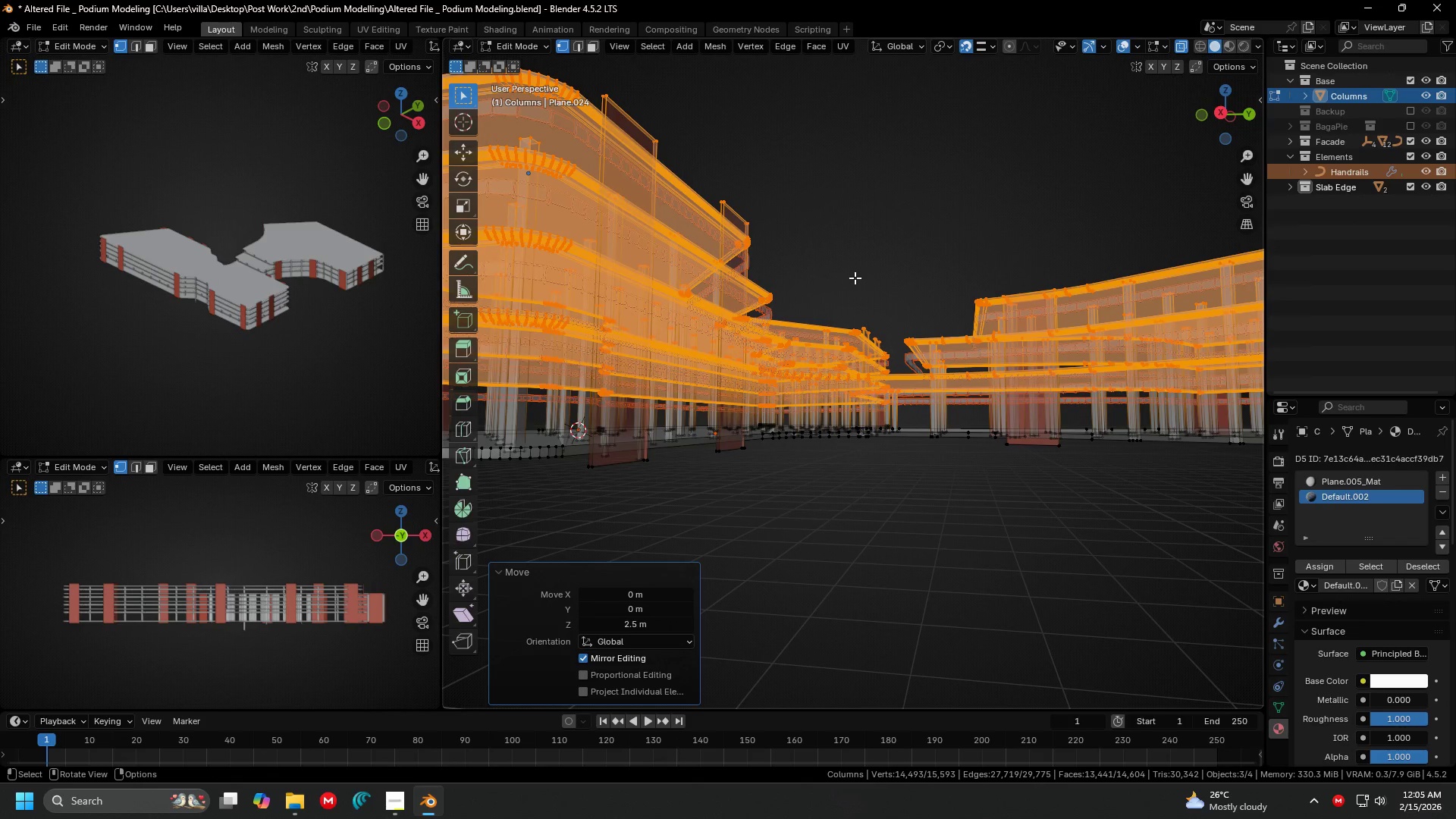 
key(Shift+ShiftLeft)
 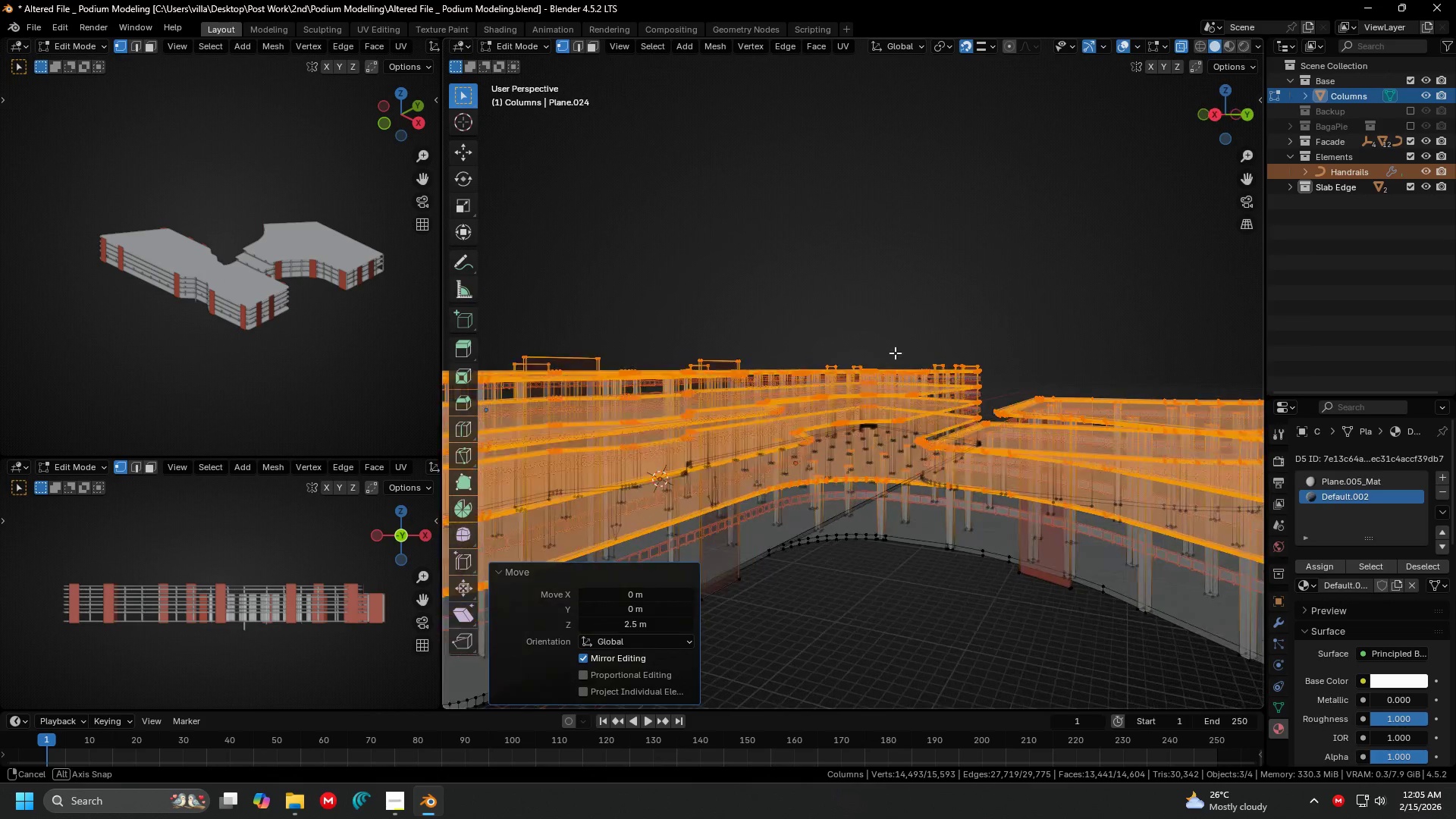 
key(Shift+ShiftLeft)
 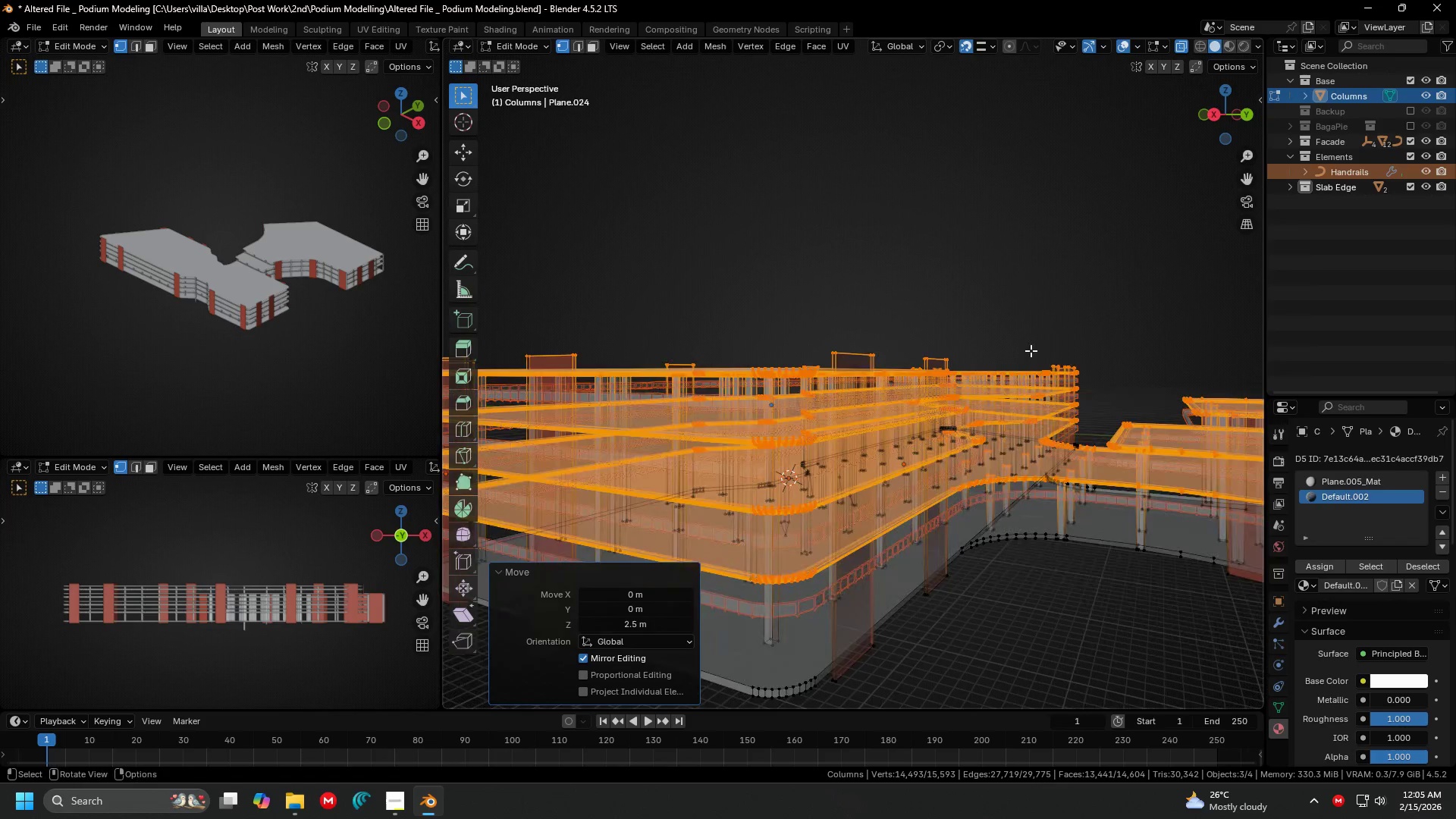 
scroll: coordinate [993, 364], scroll_direction: down, amount: 1.0
 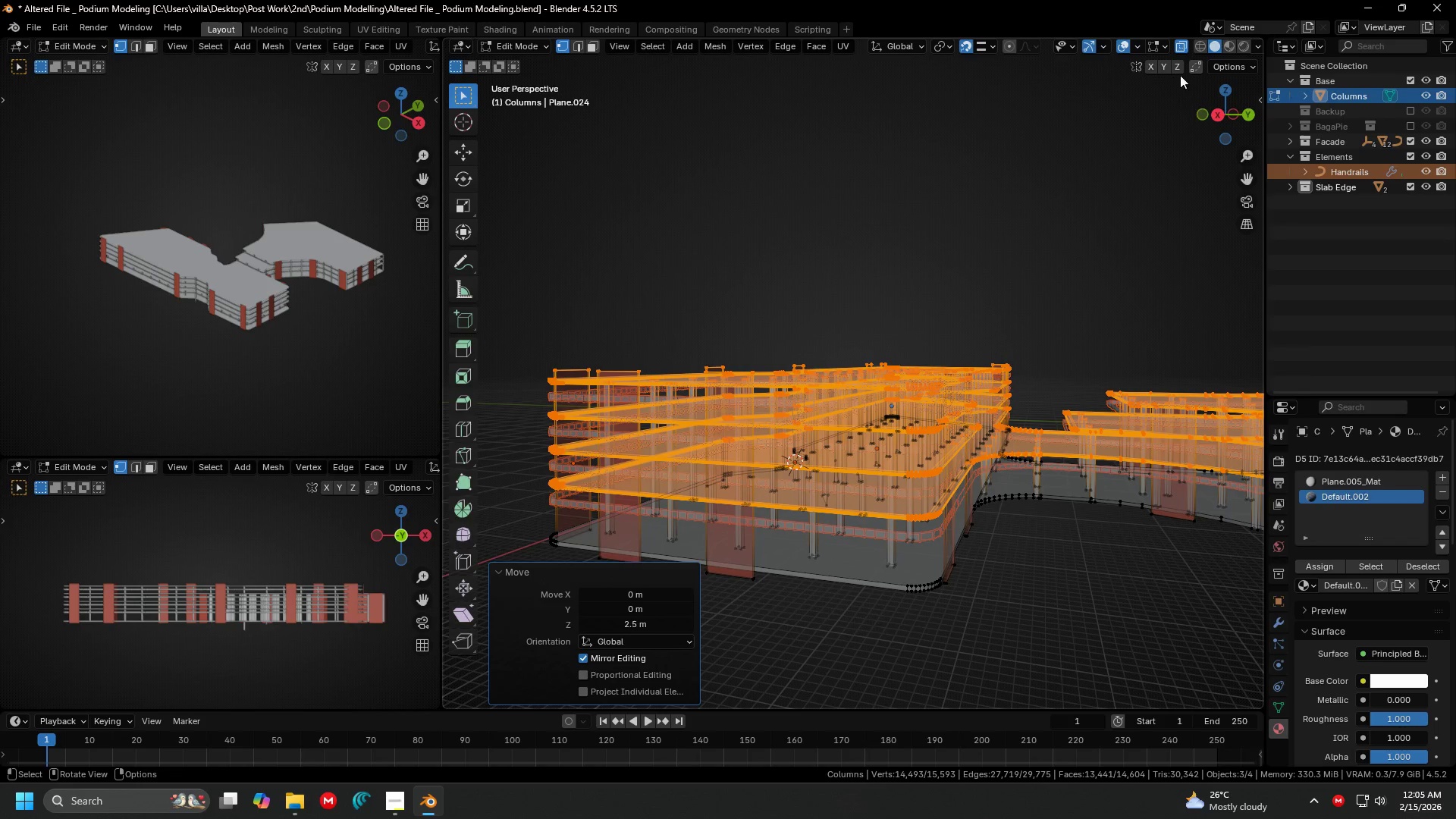 
key(Tab)
 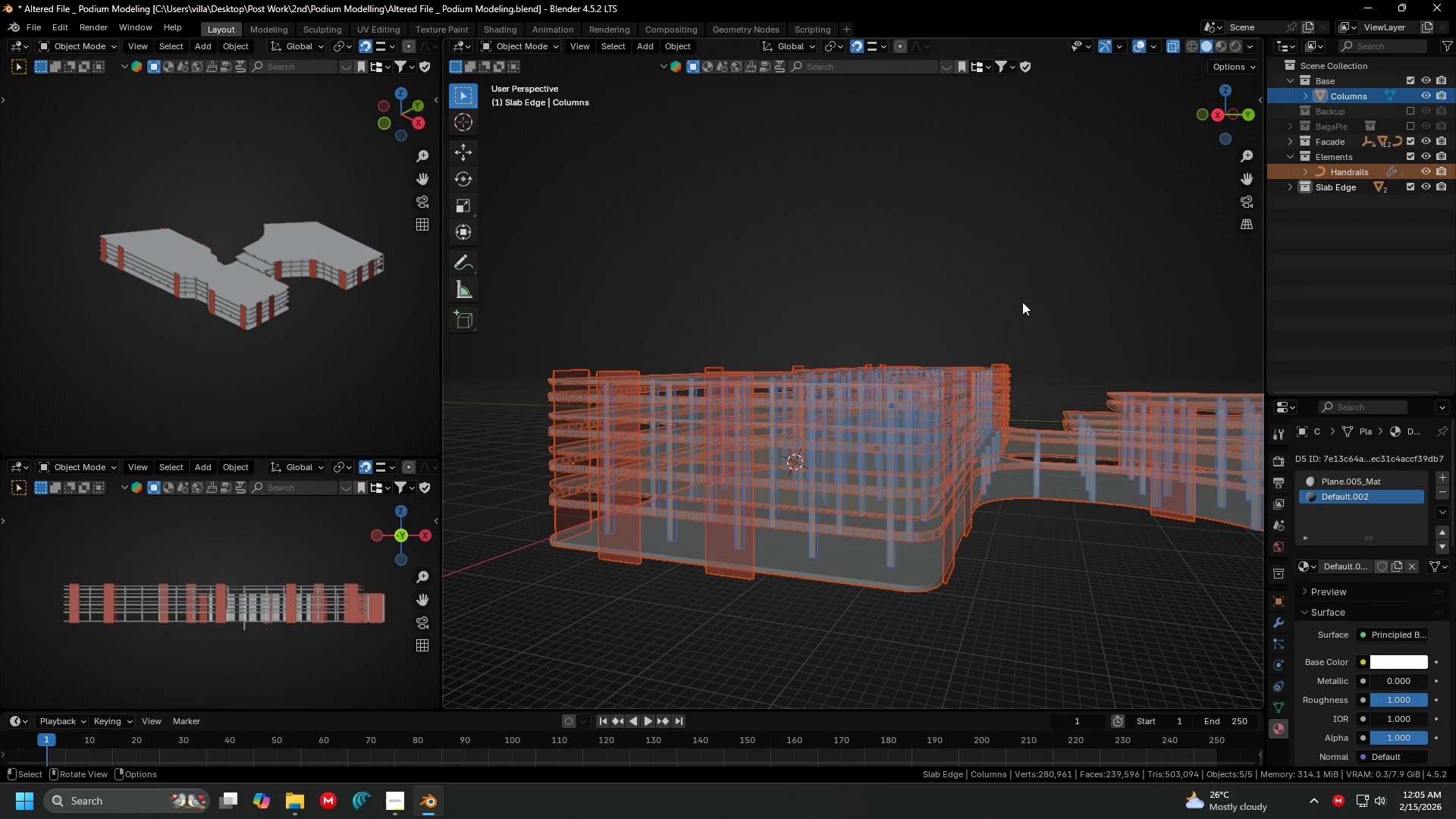 
key(Shift+ShiftLeft)
 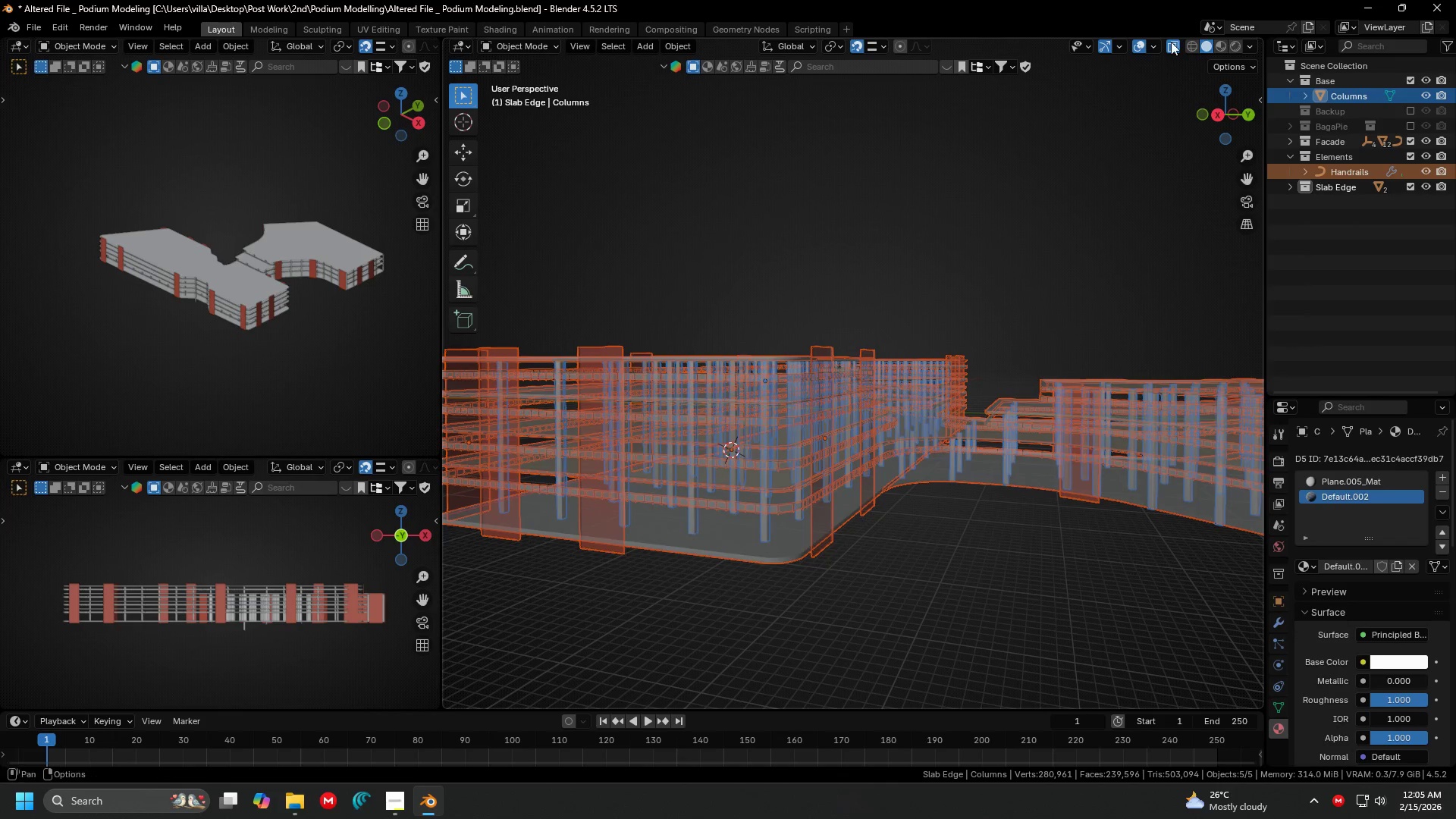 
left_click([1171, 41])
 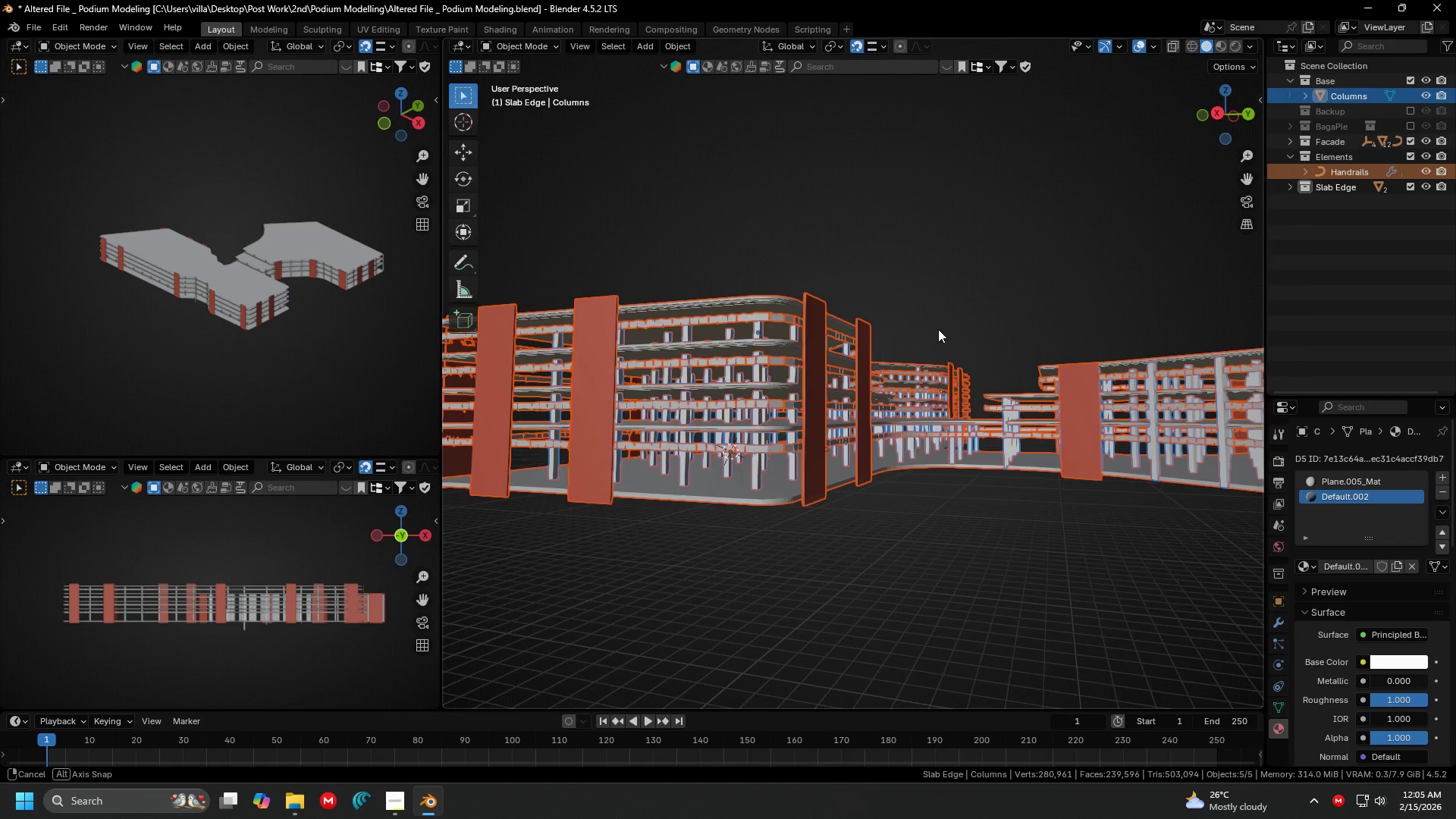 
scroll: coordinate [821, 484], scroll_direction: up, amount: 2.0
 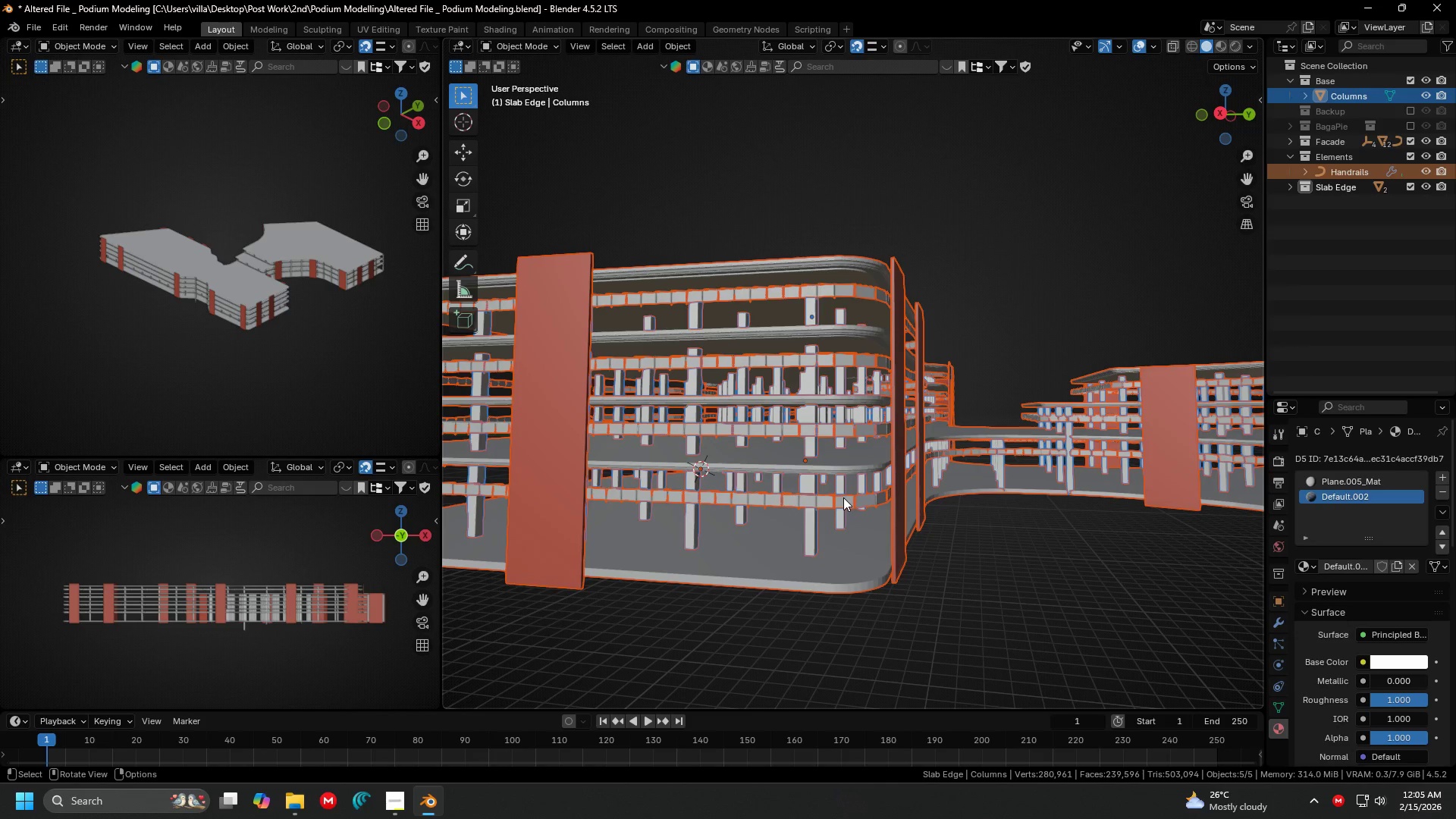 
left_click([844, 500])
 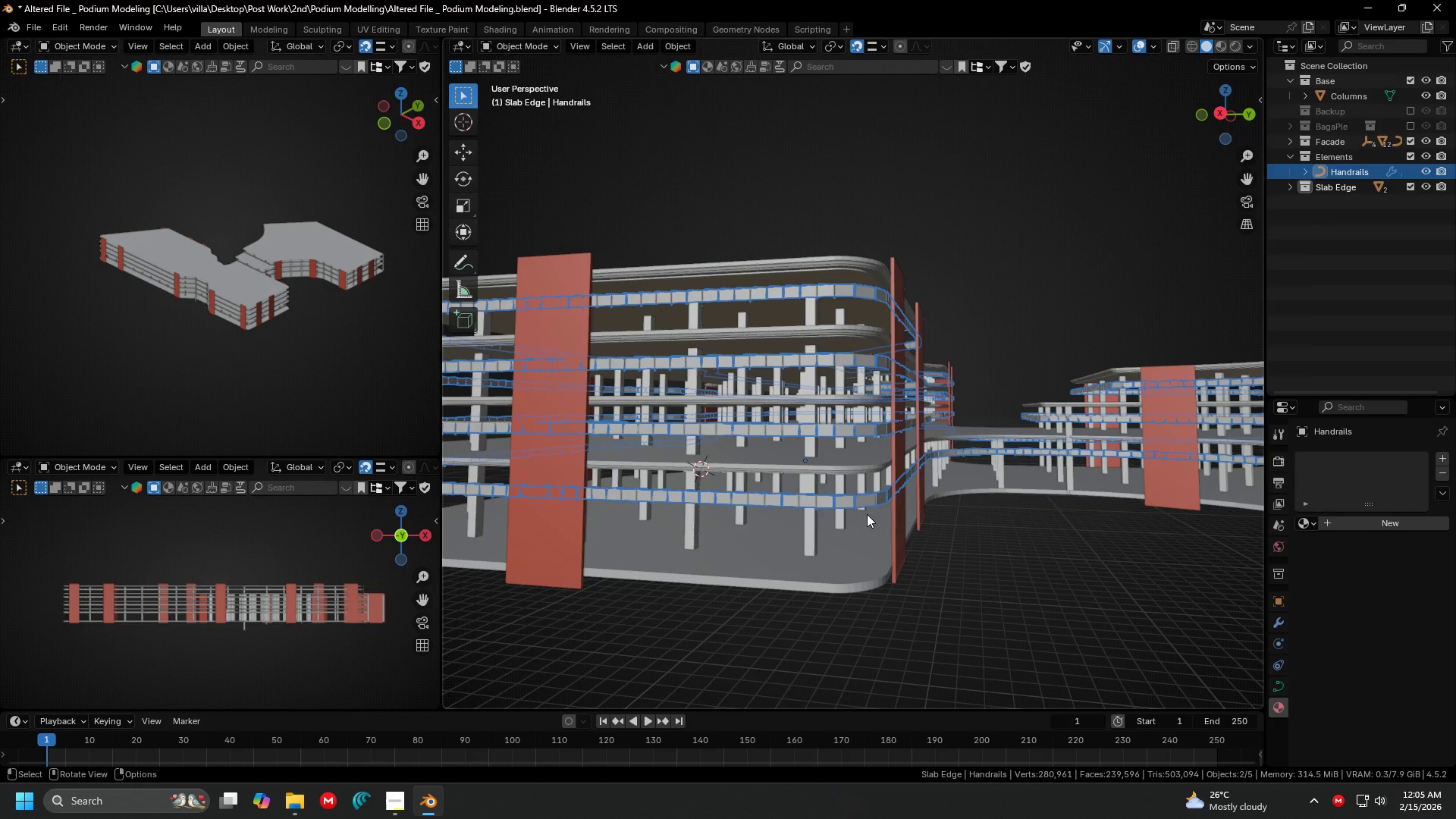 
key(Tab)
 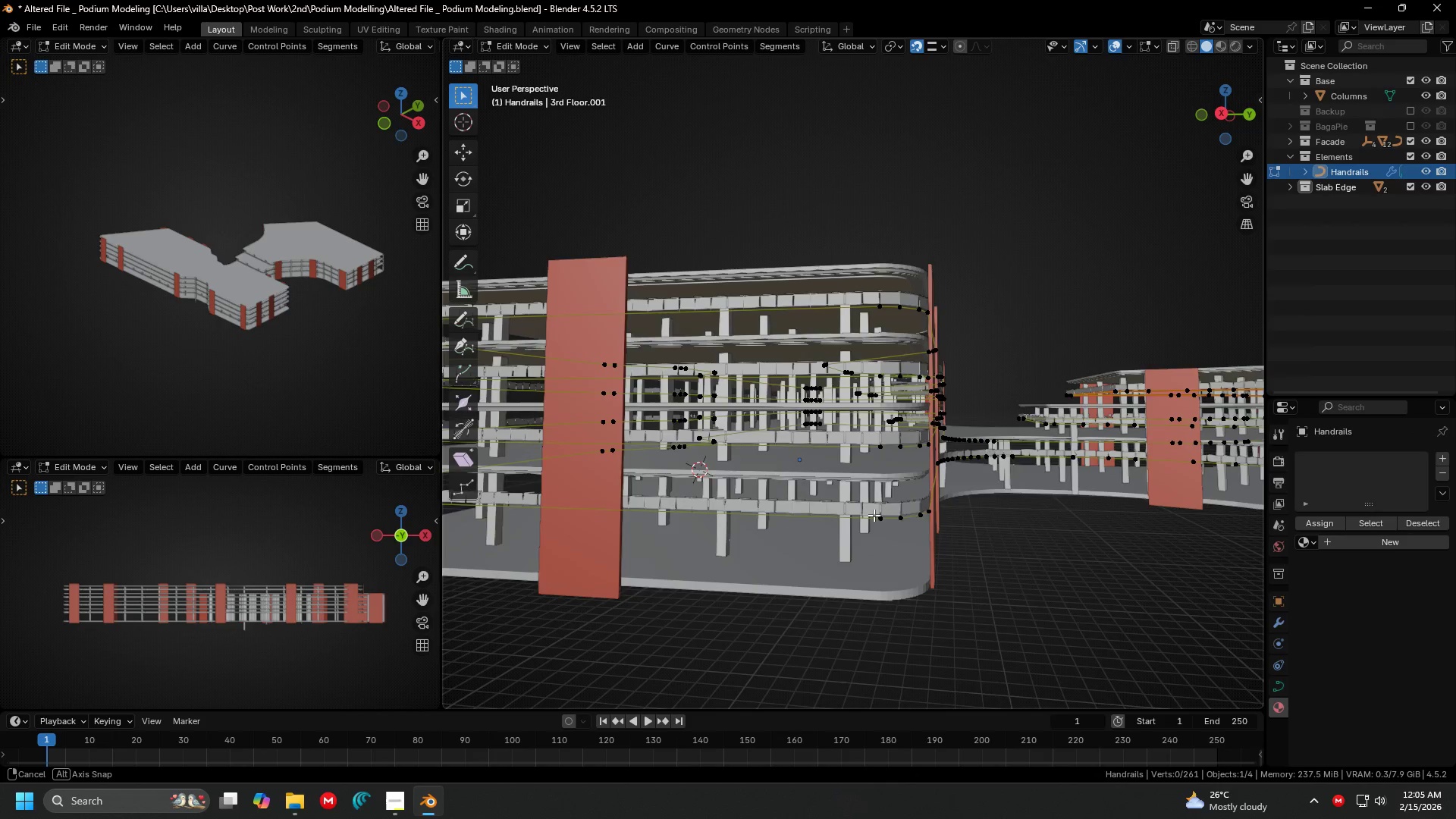 
key(Tab)
type(g2.5)
 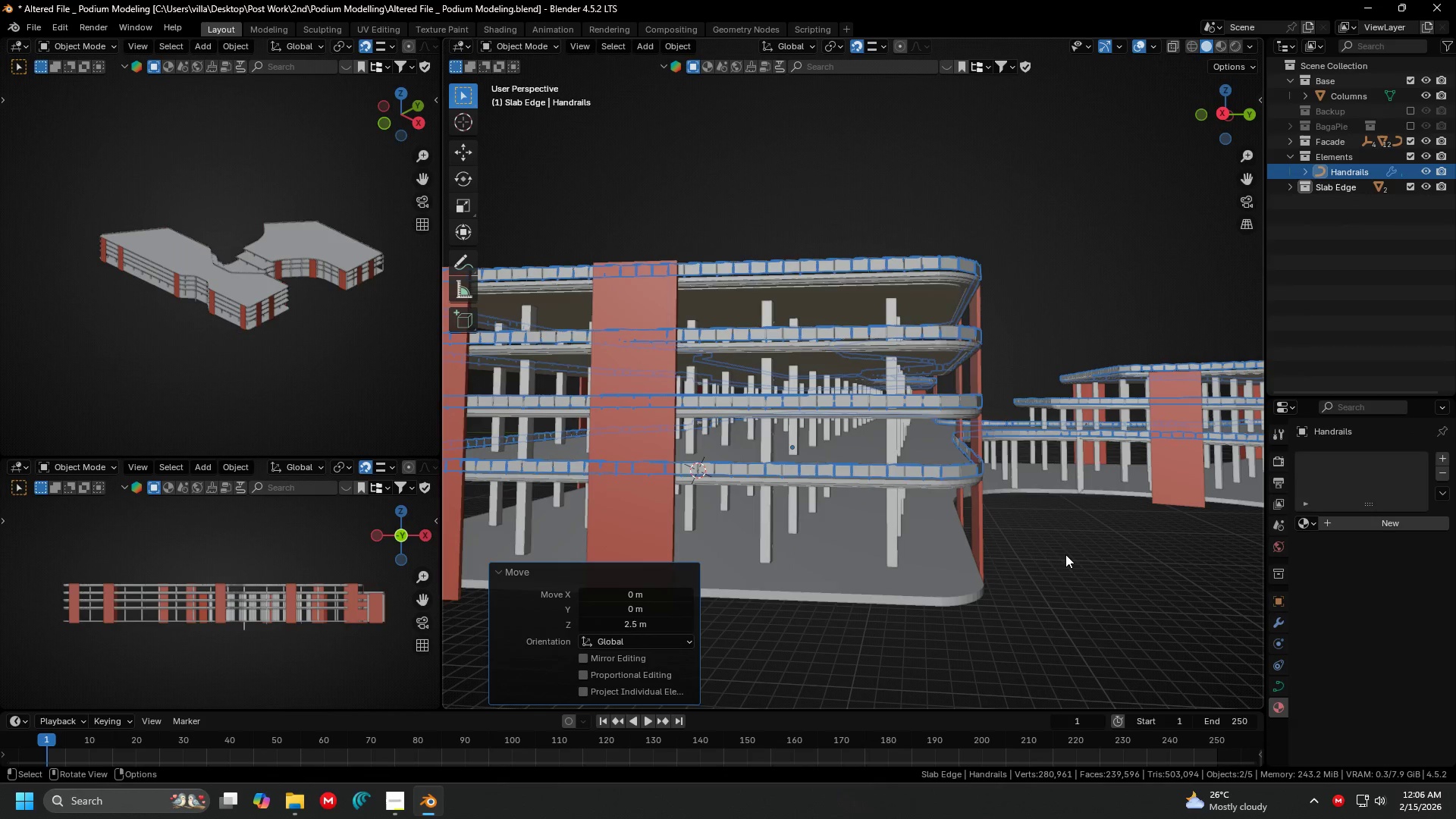 
key(Enter)
 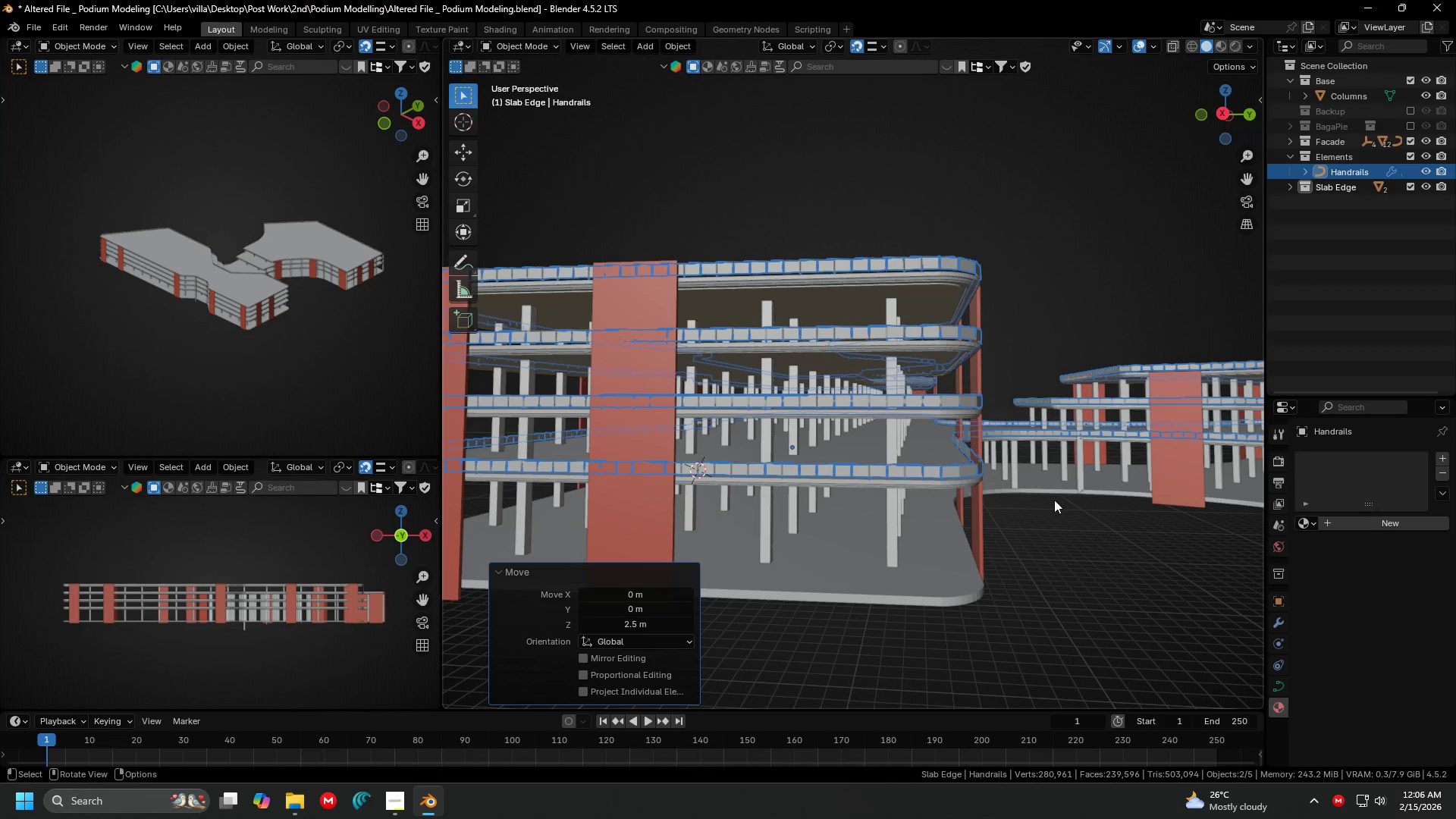 
key(Shift+ShiftLeft)
 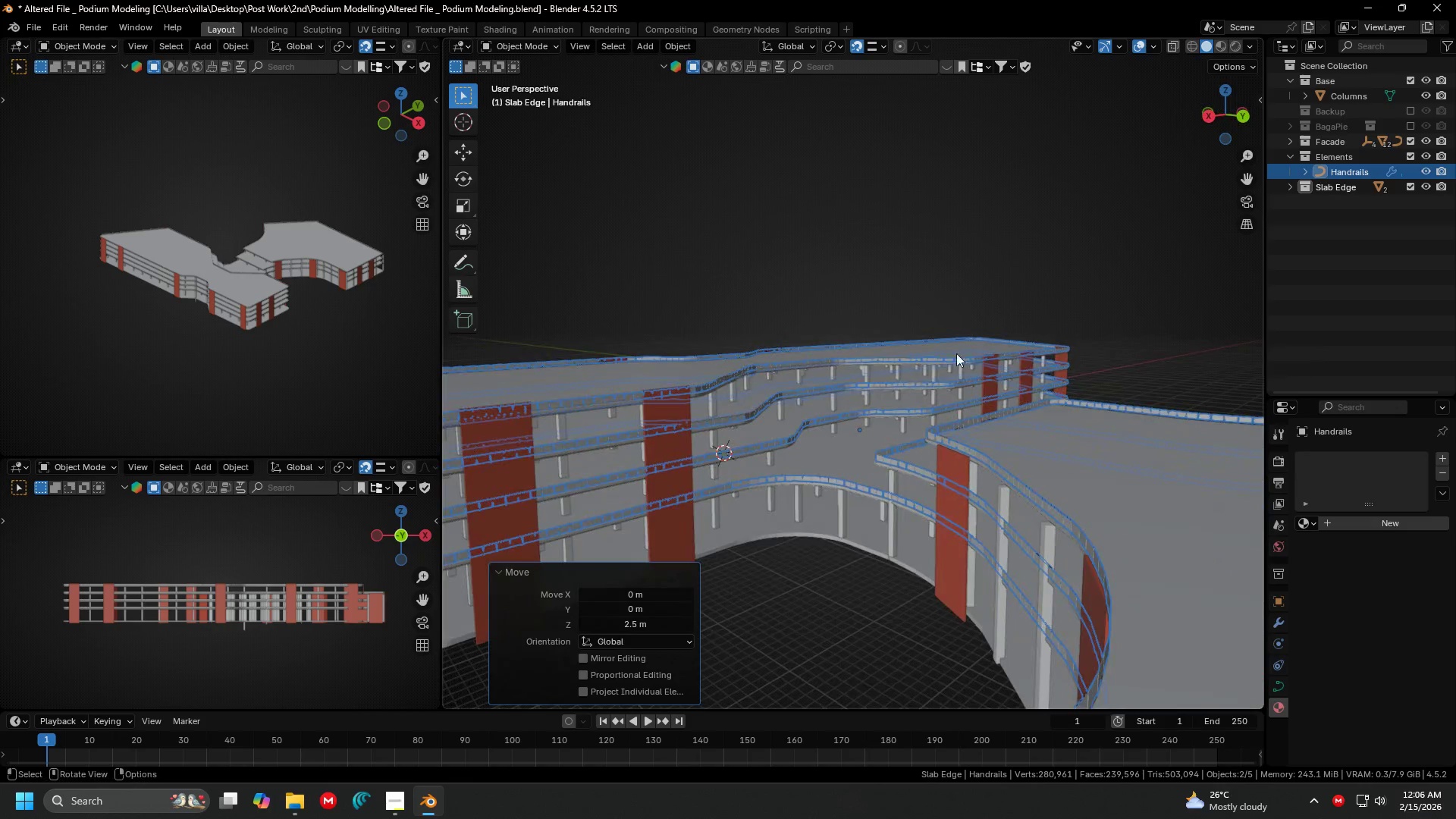 
key(Shift+ShiftLeft)
 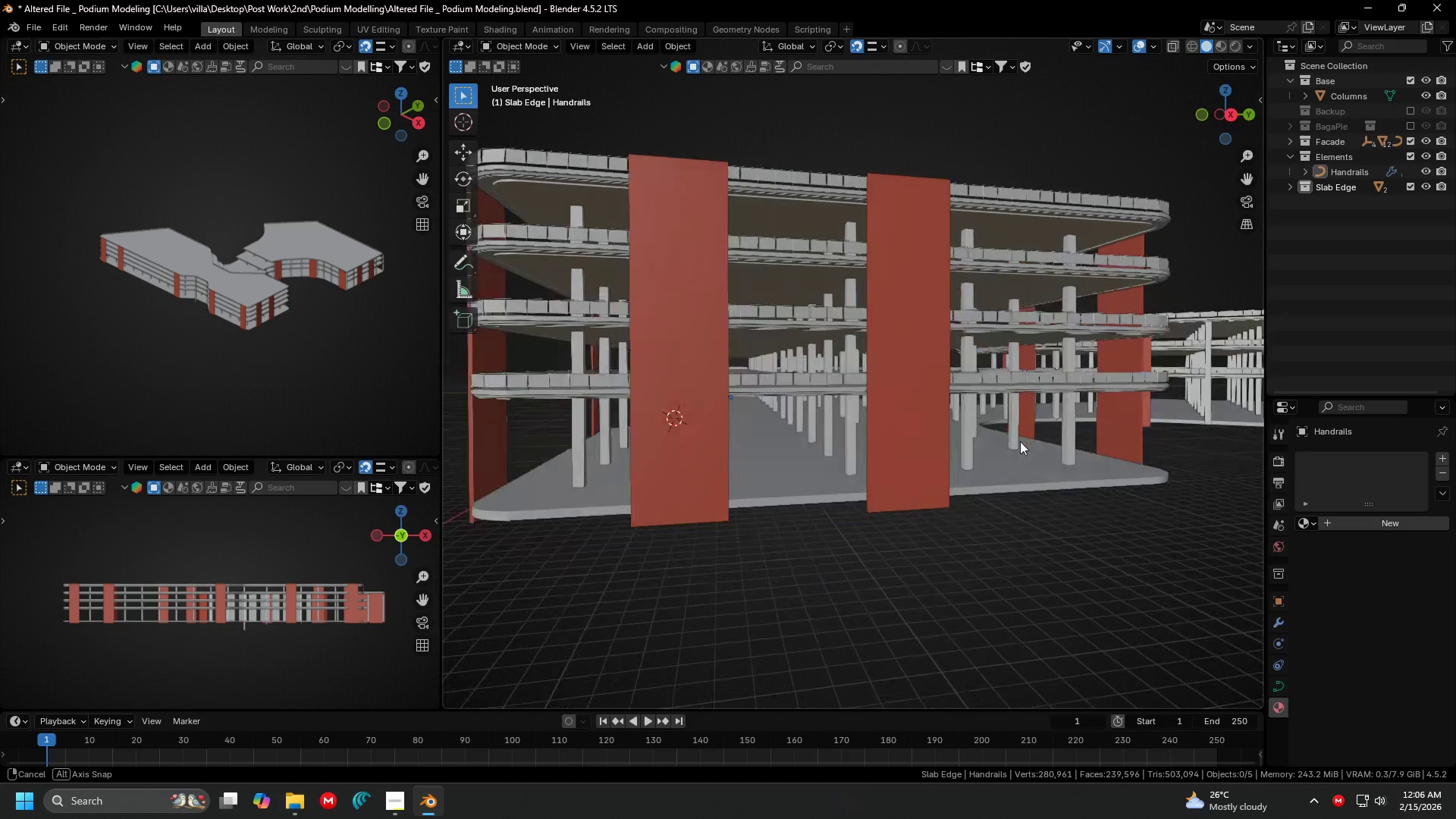 
key(Shift+ShiftLeft)
 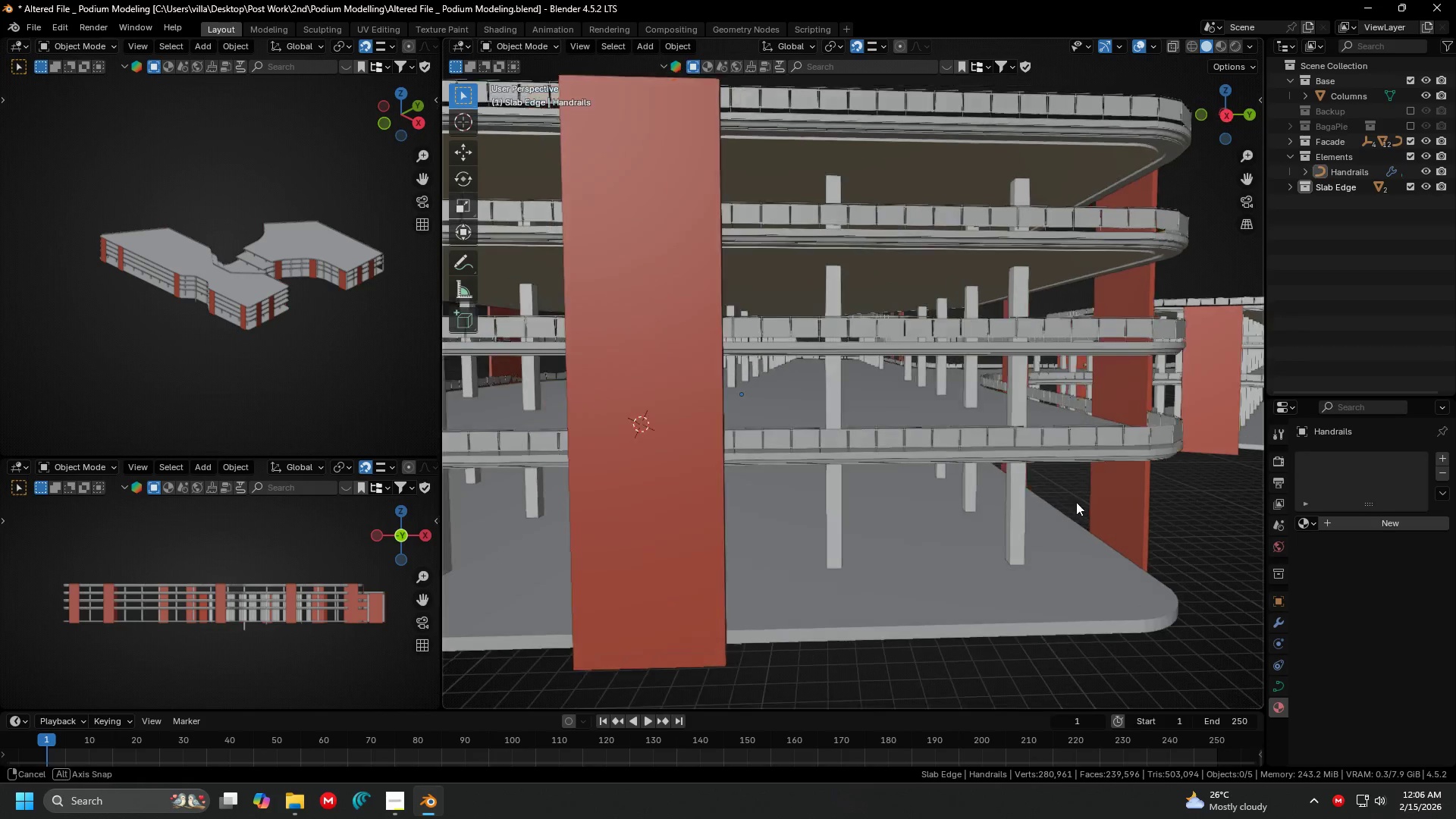 
scroll: coordinate [997, 452], scroll_direction: up, amount: 1.0
 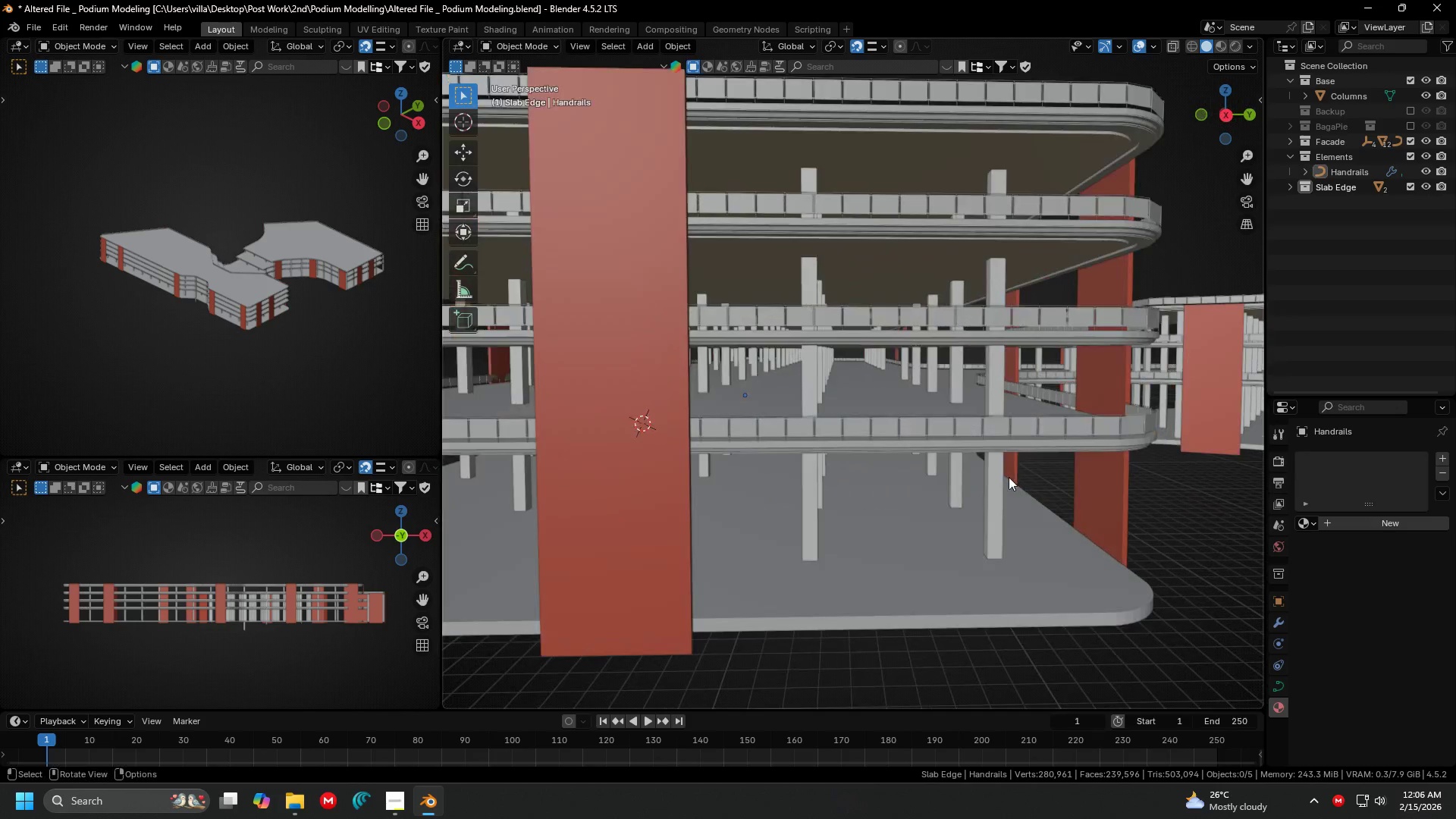 
scroll: coordinate [1081, 503], scroll_direction: down, amount: 2.0
 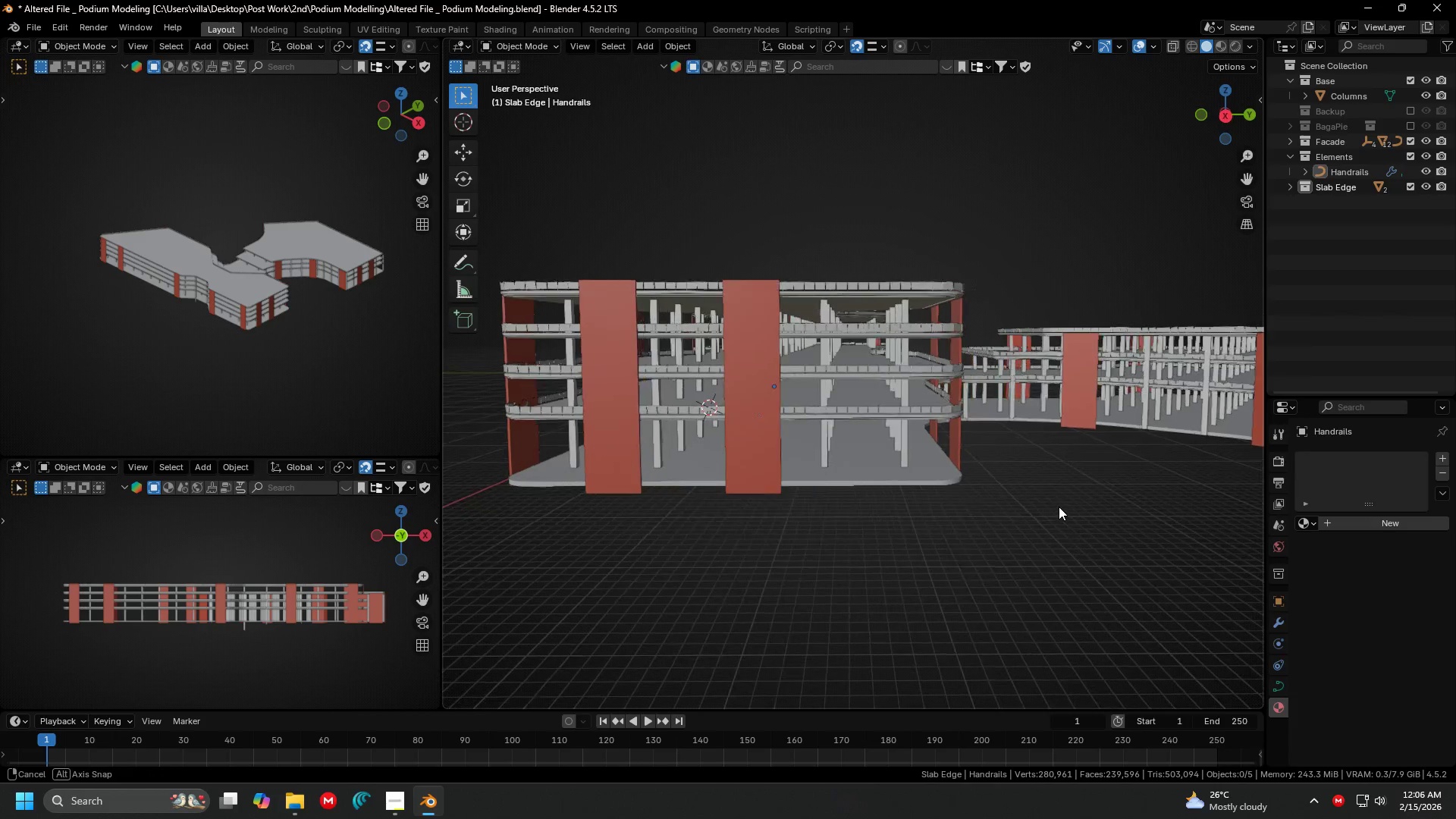 
key(Alt+H)
 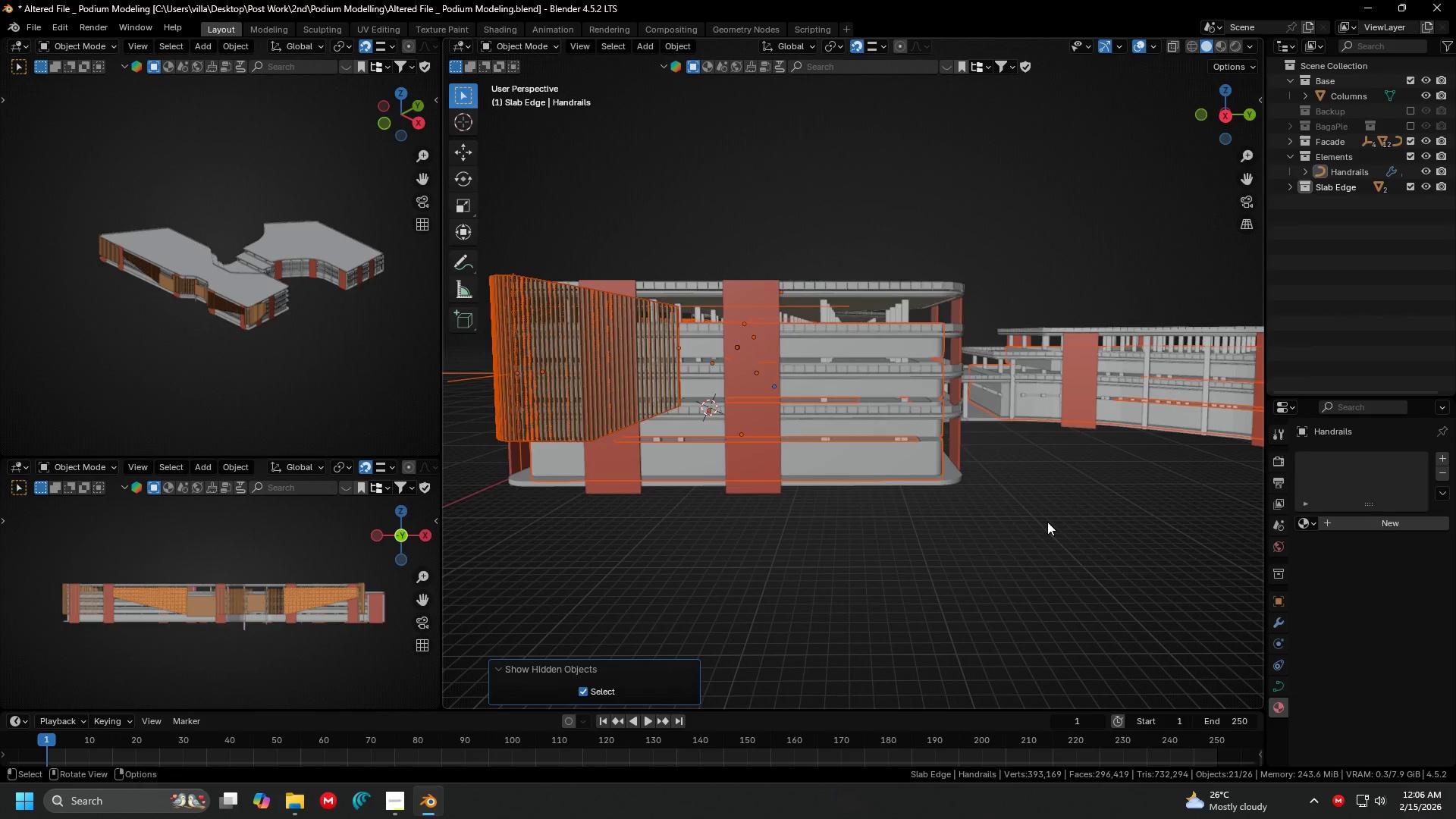 
left_click([1047, 522])
 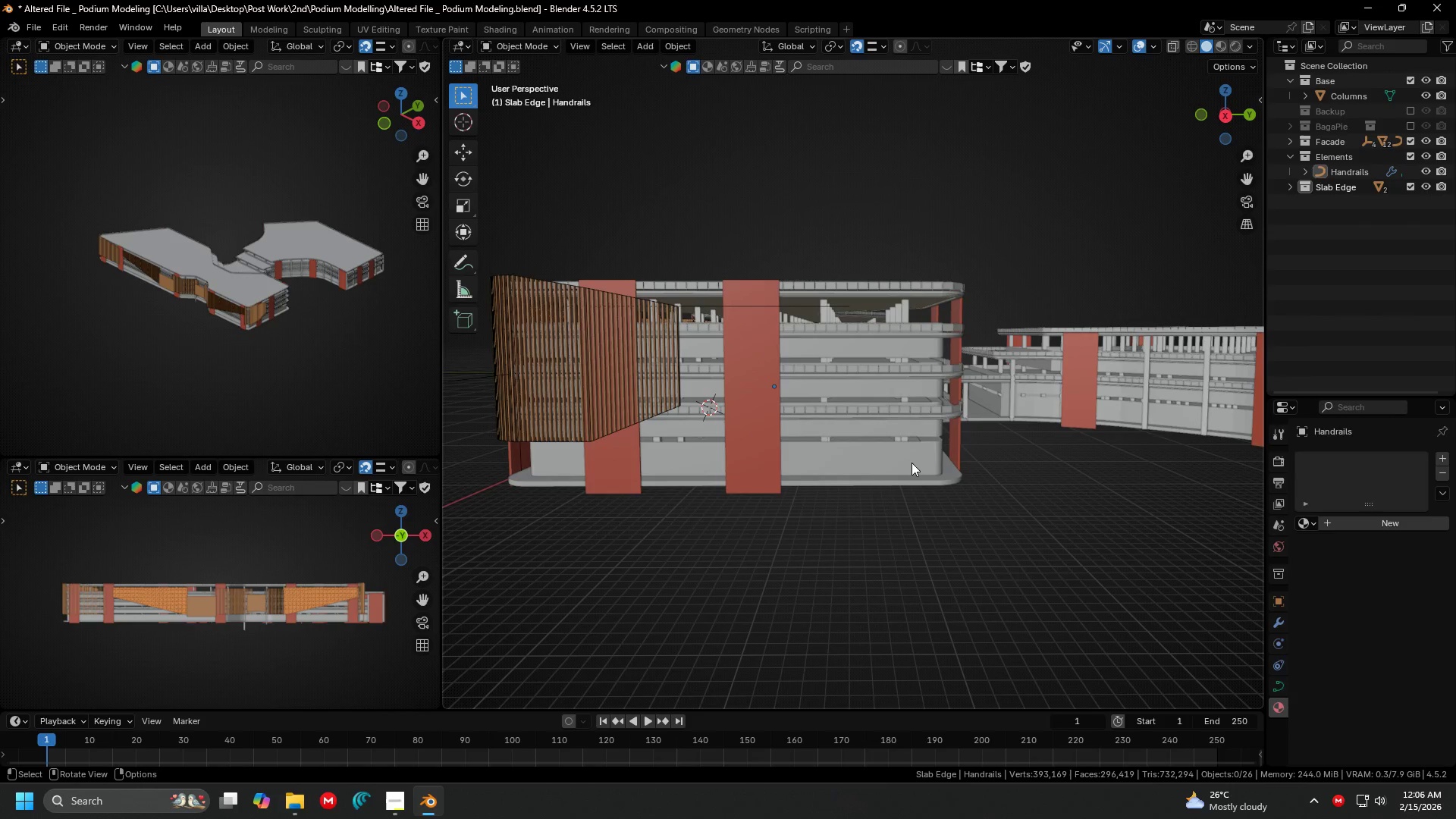 
left_click([912, 462])
 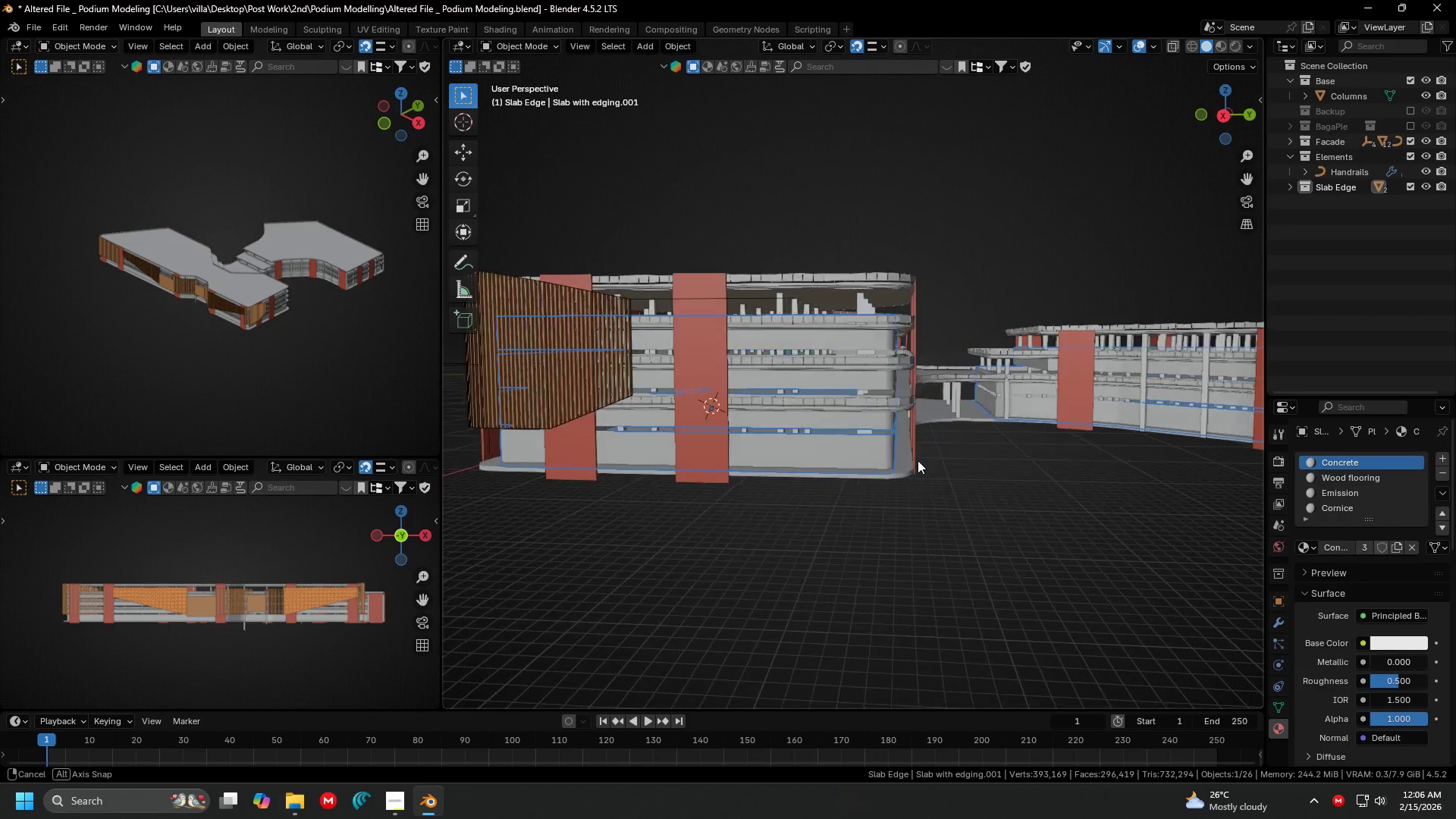 
key(G)
 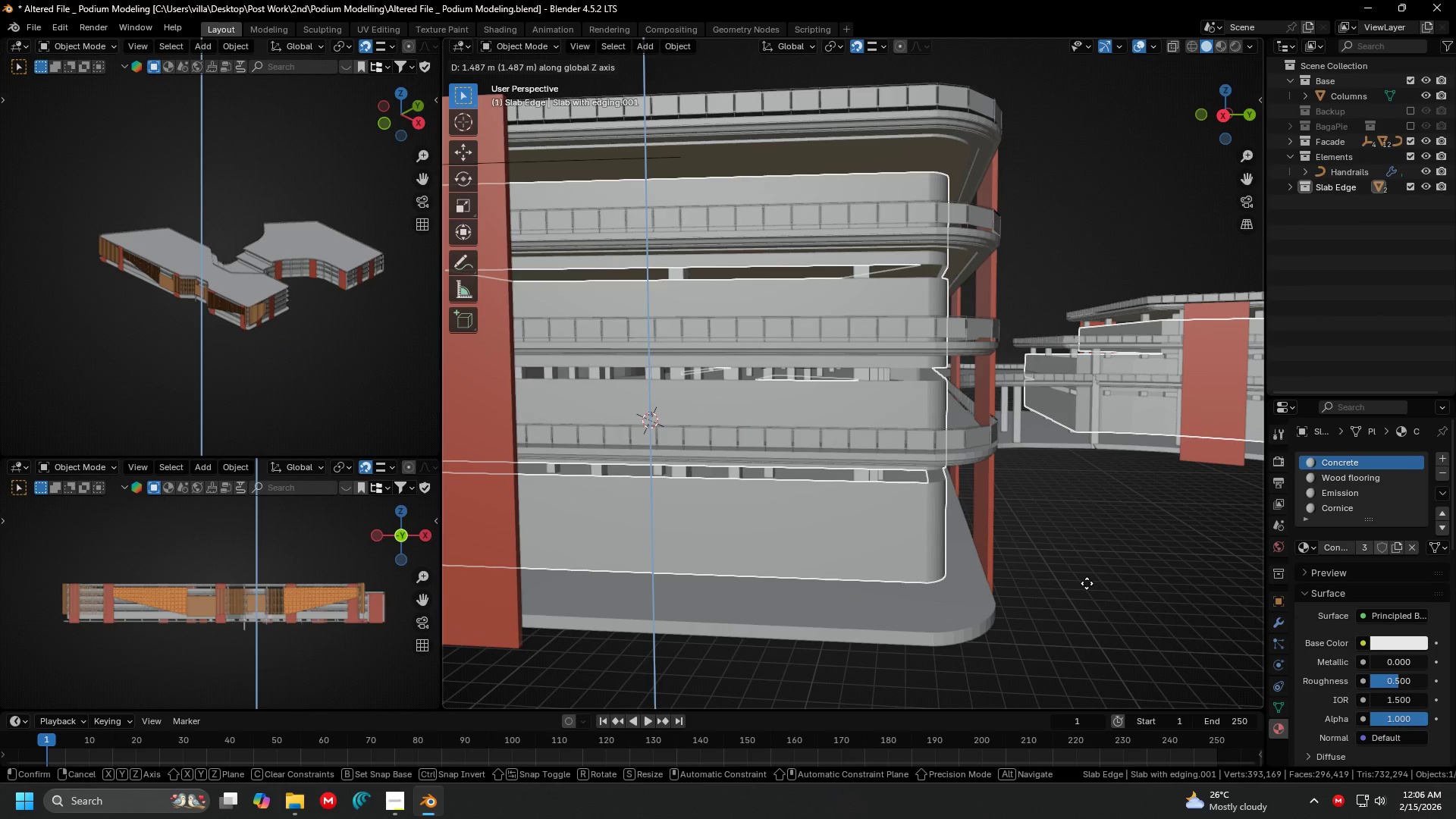 
scroll: coordinate [918, 460], scroll_direction: up, amount: 2.0
 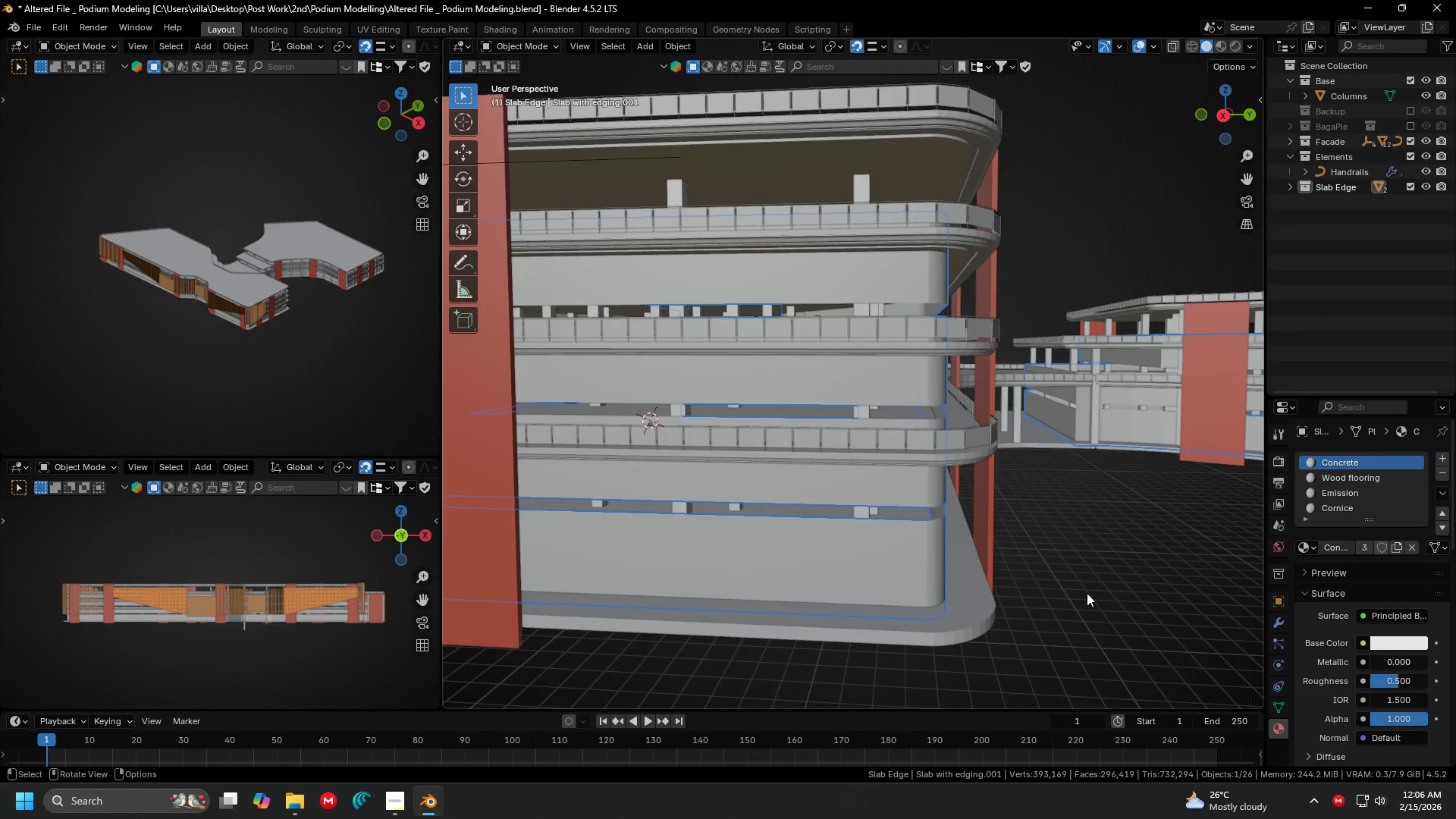 
key(2)
 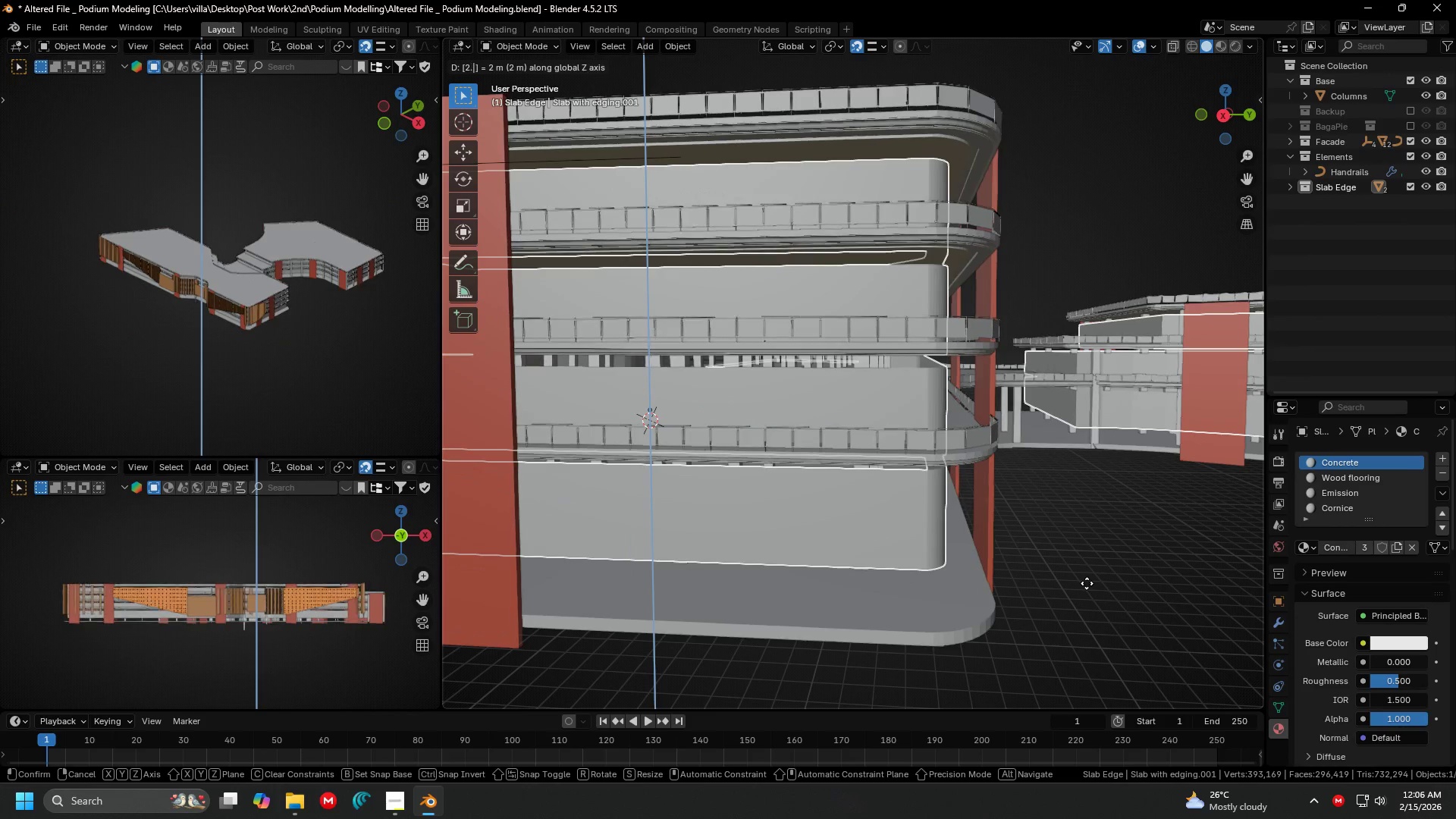 
key(Period)
 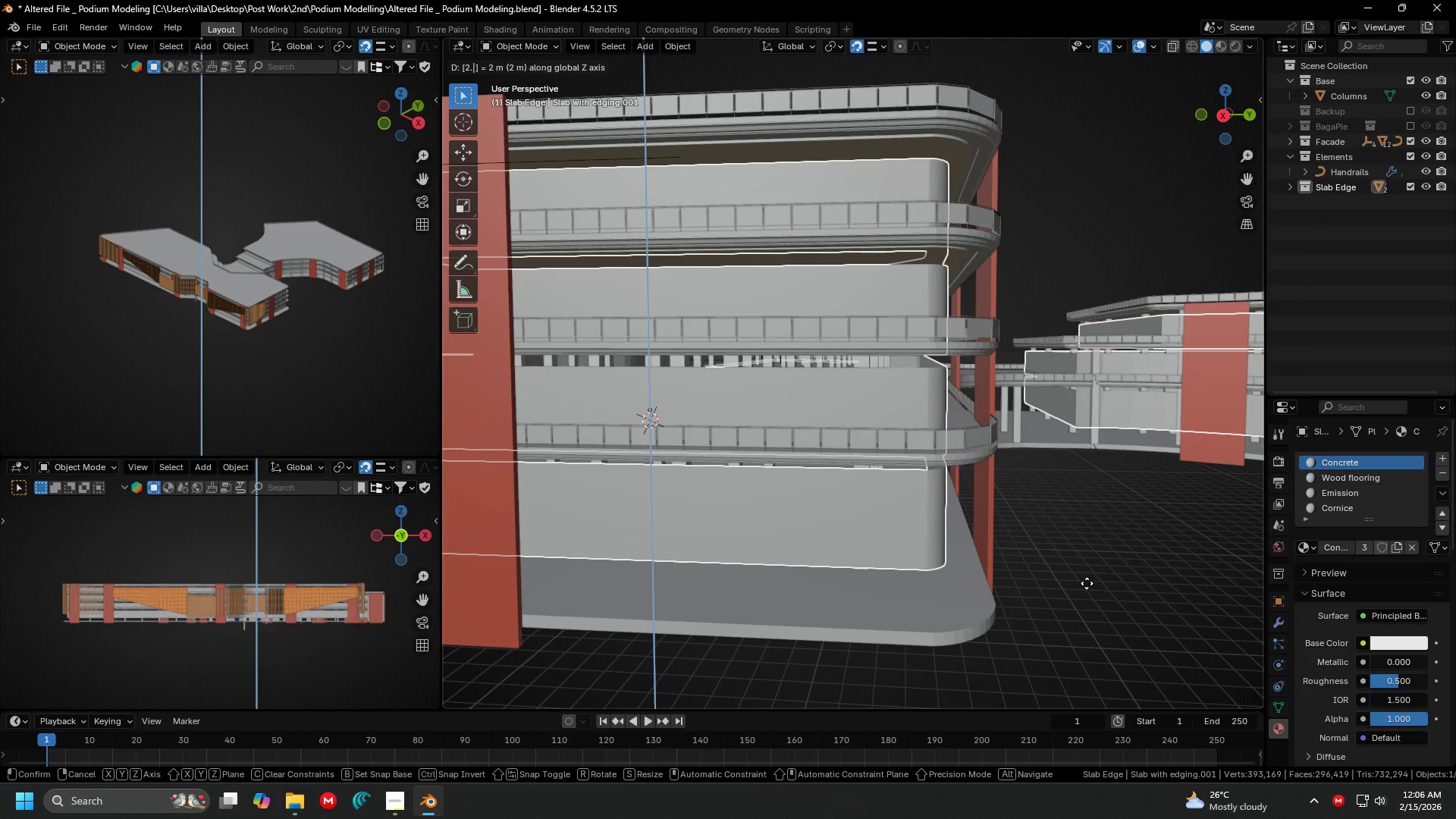 
key(5)
 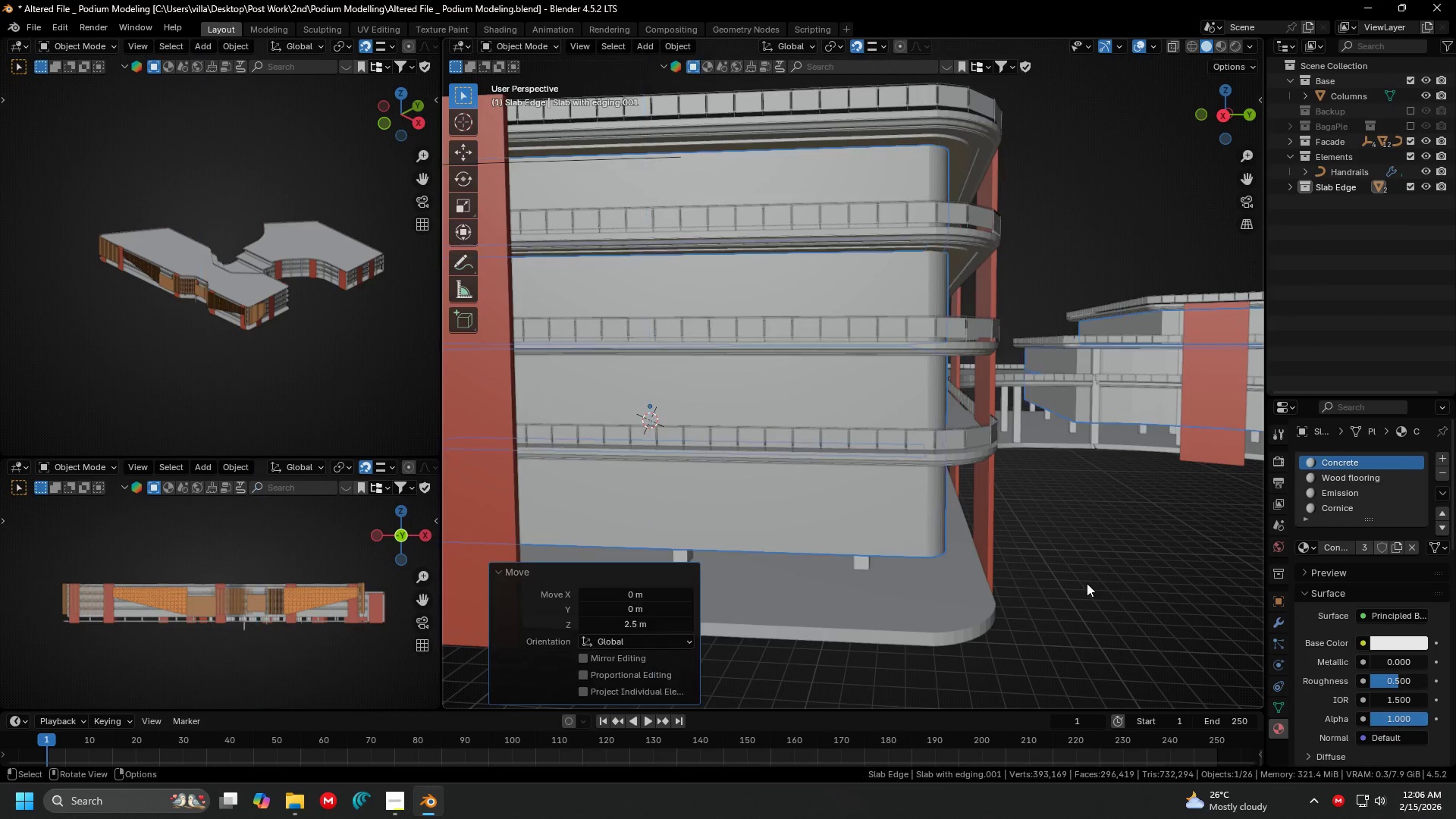 
key(Enter)
 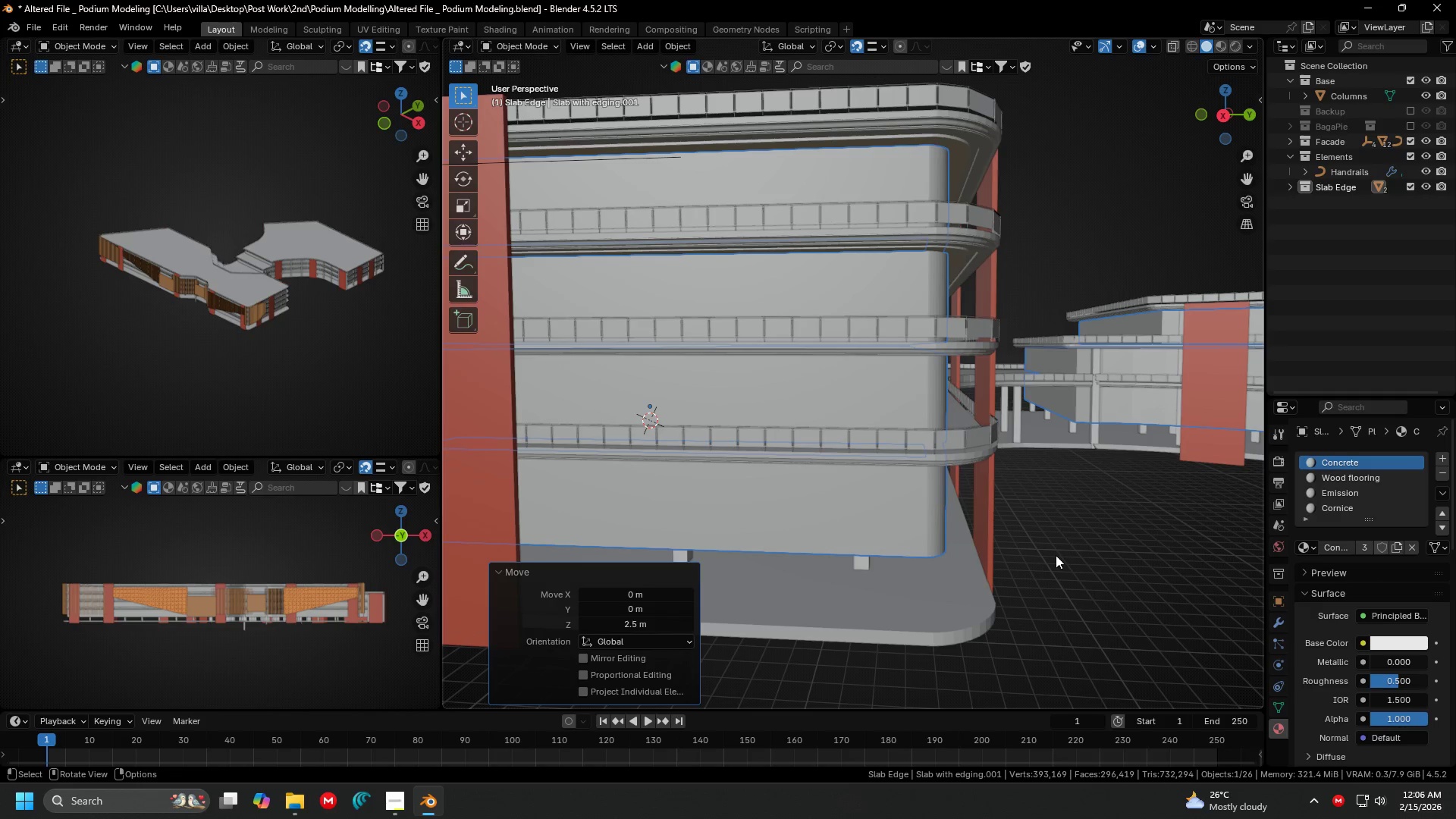 
hold_key(key=ShiftLeft, duration=0.33)
 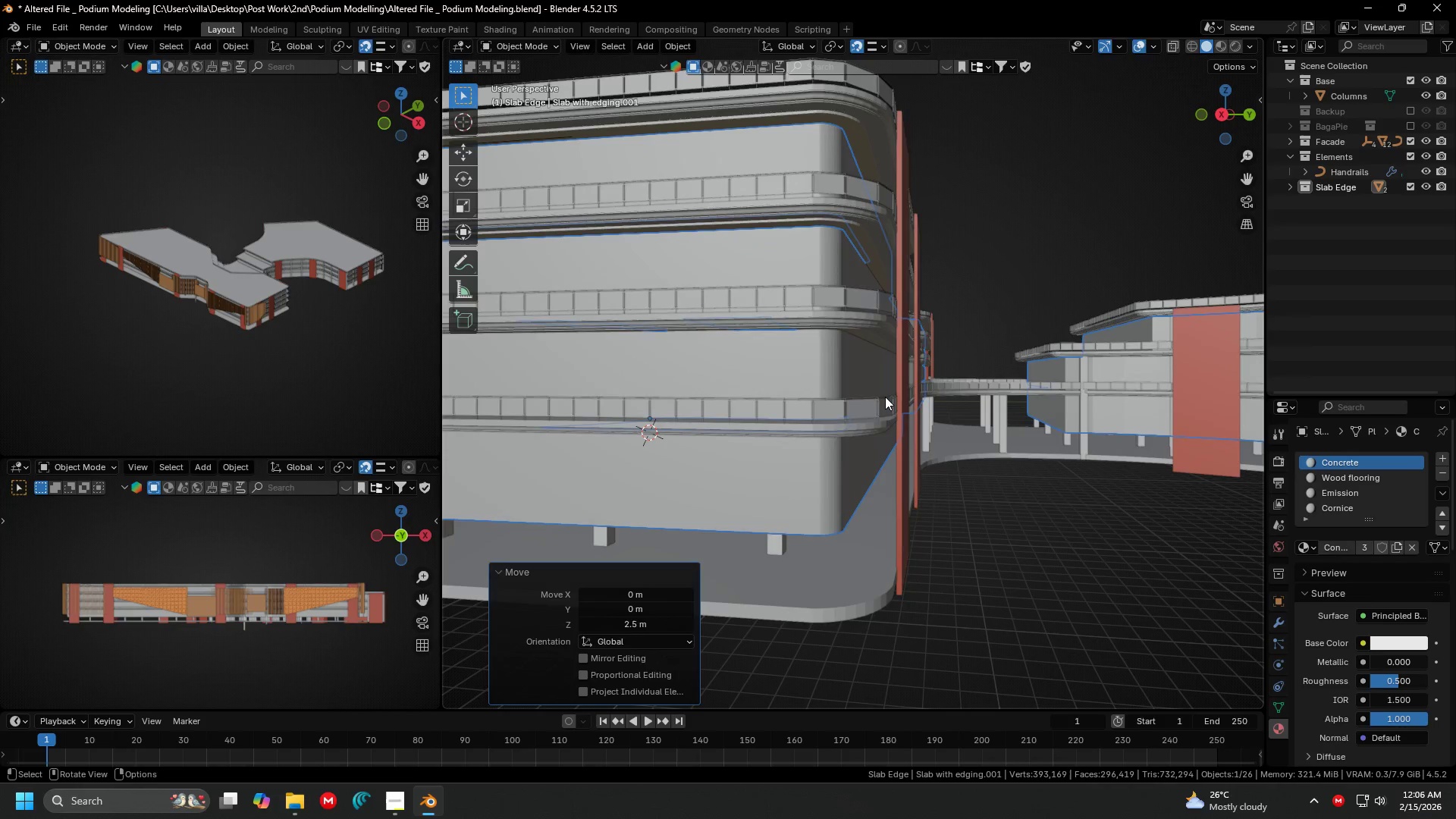 
key(Tab)
type(gz)
 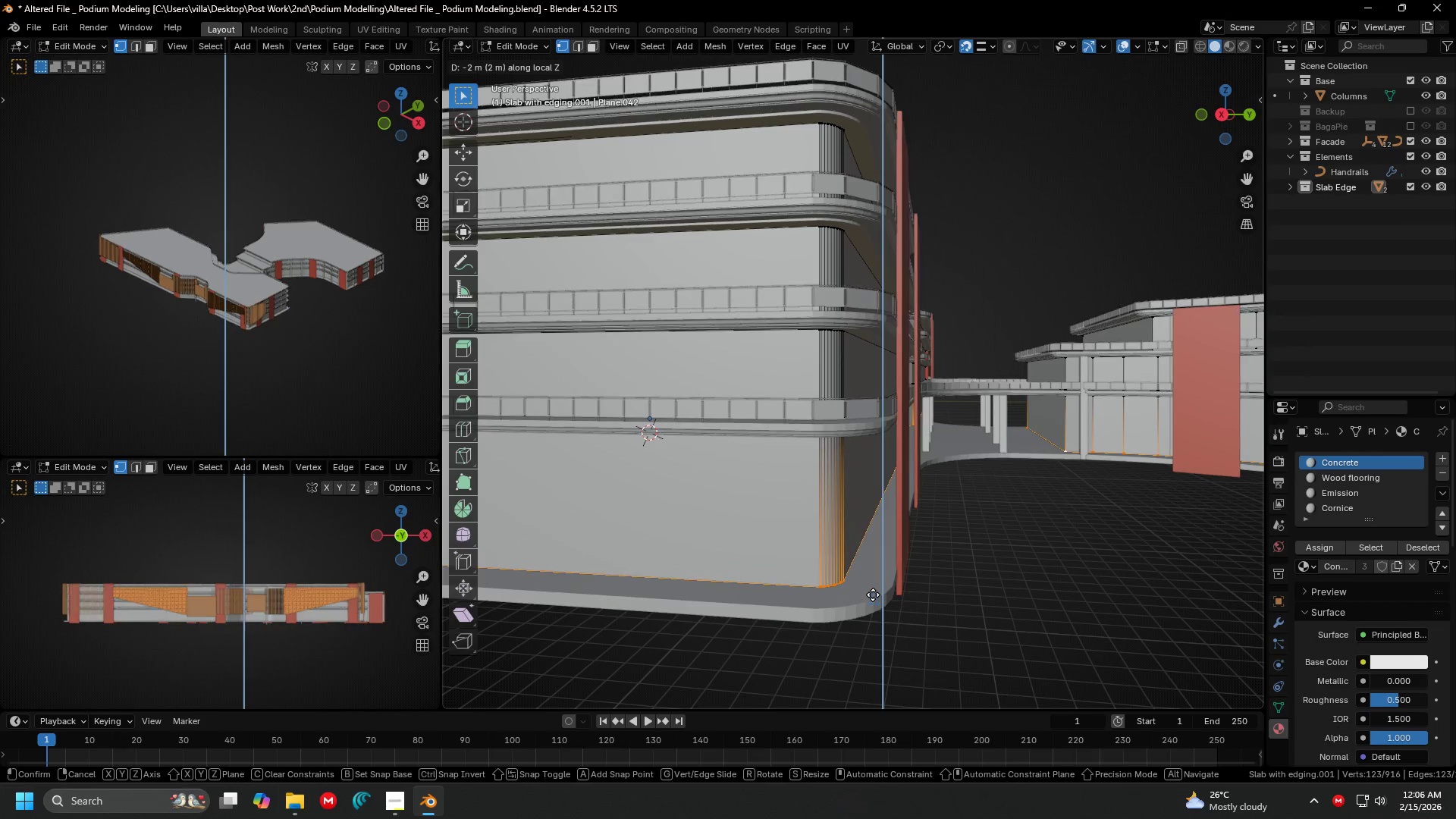 
left_click([873, 595])
 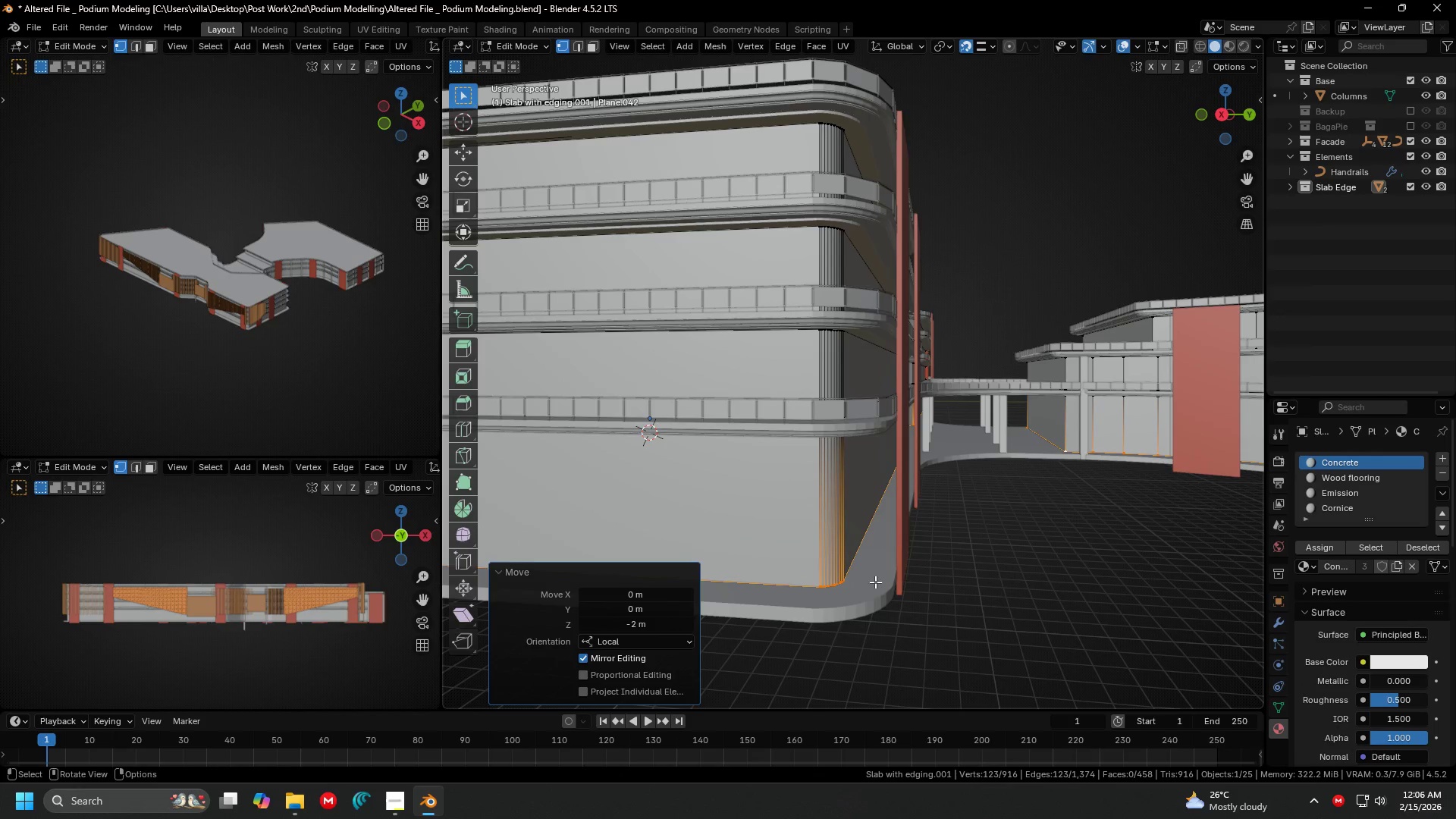 
key(Shift+ShiftLeft)
 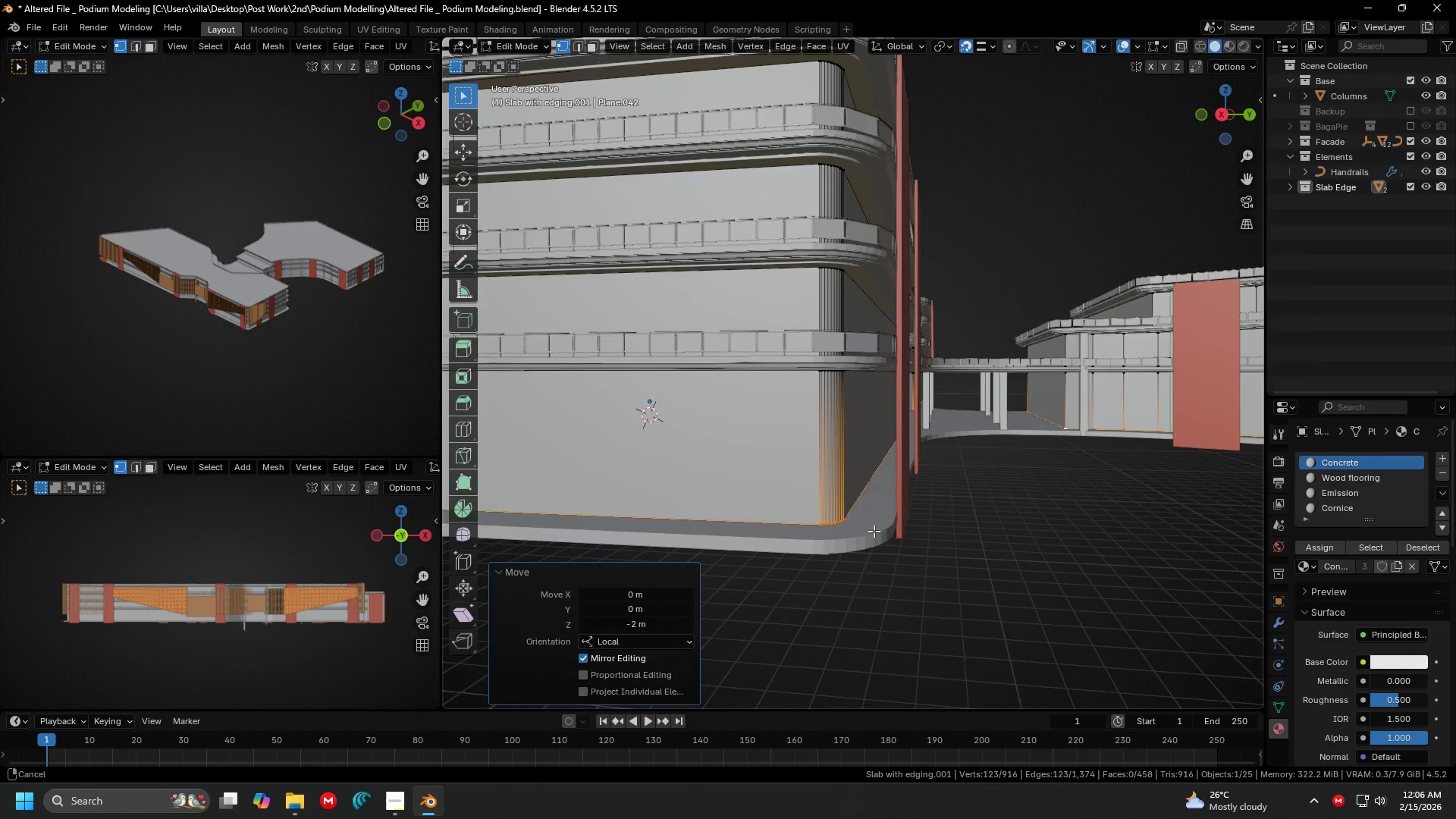 
scroll: coordinate [874, 526], scroll_direction: down, amount: 2.0
 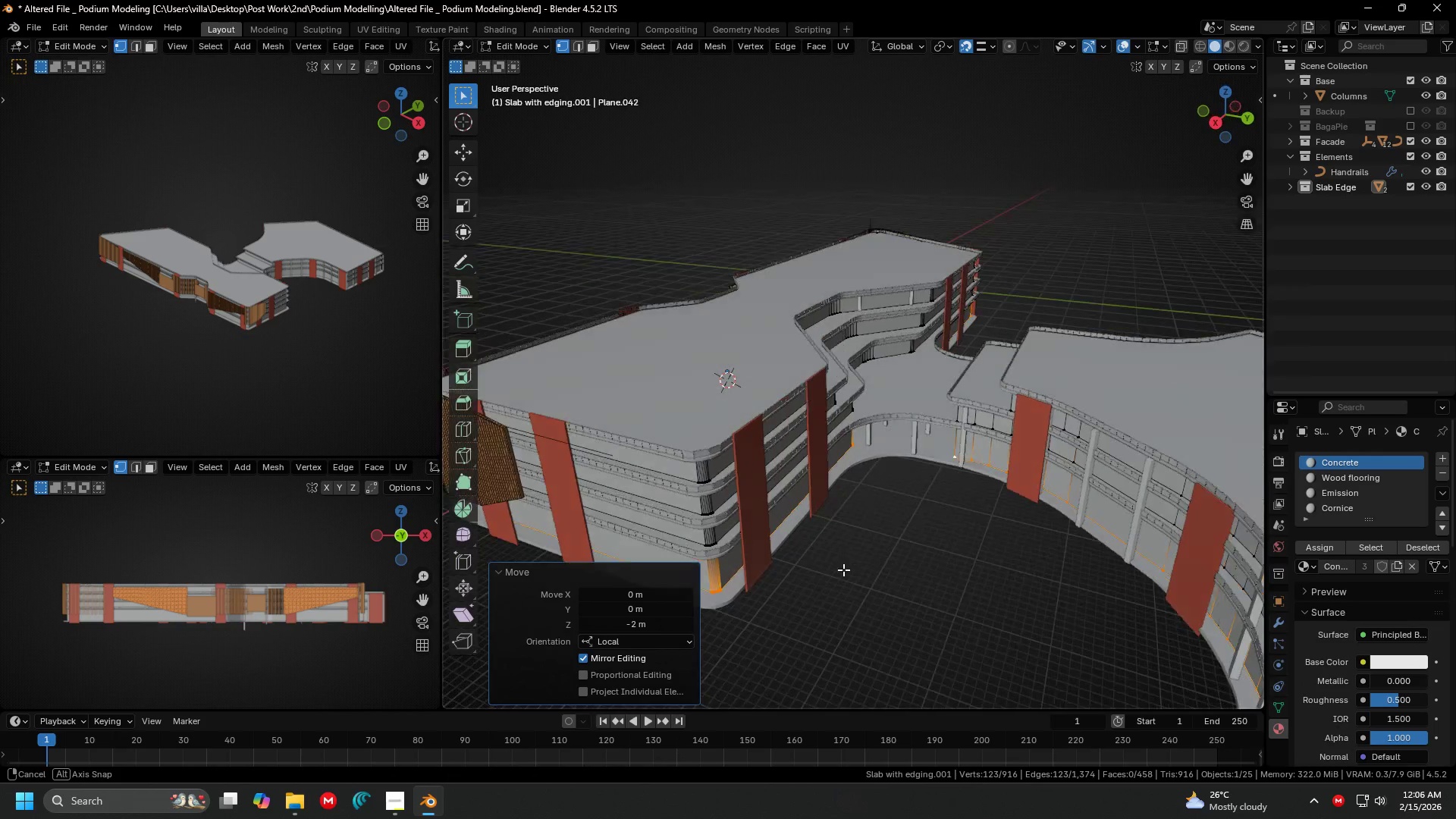 
key(Shift+ShiftLeft)
 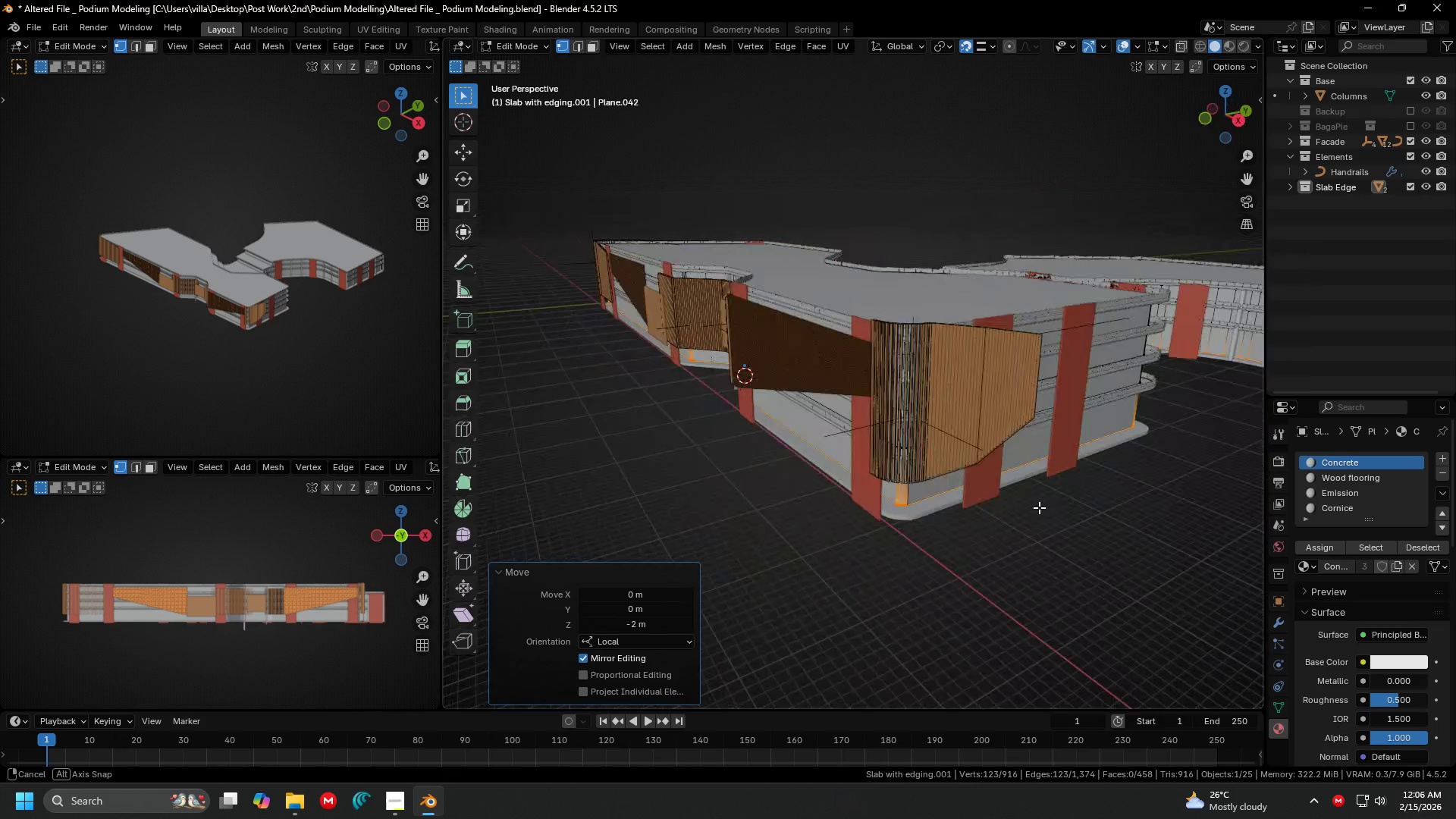 
key(Tab)
 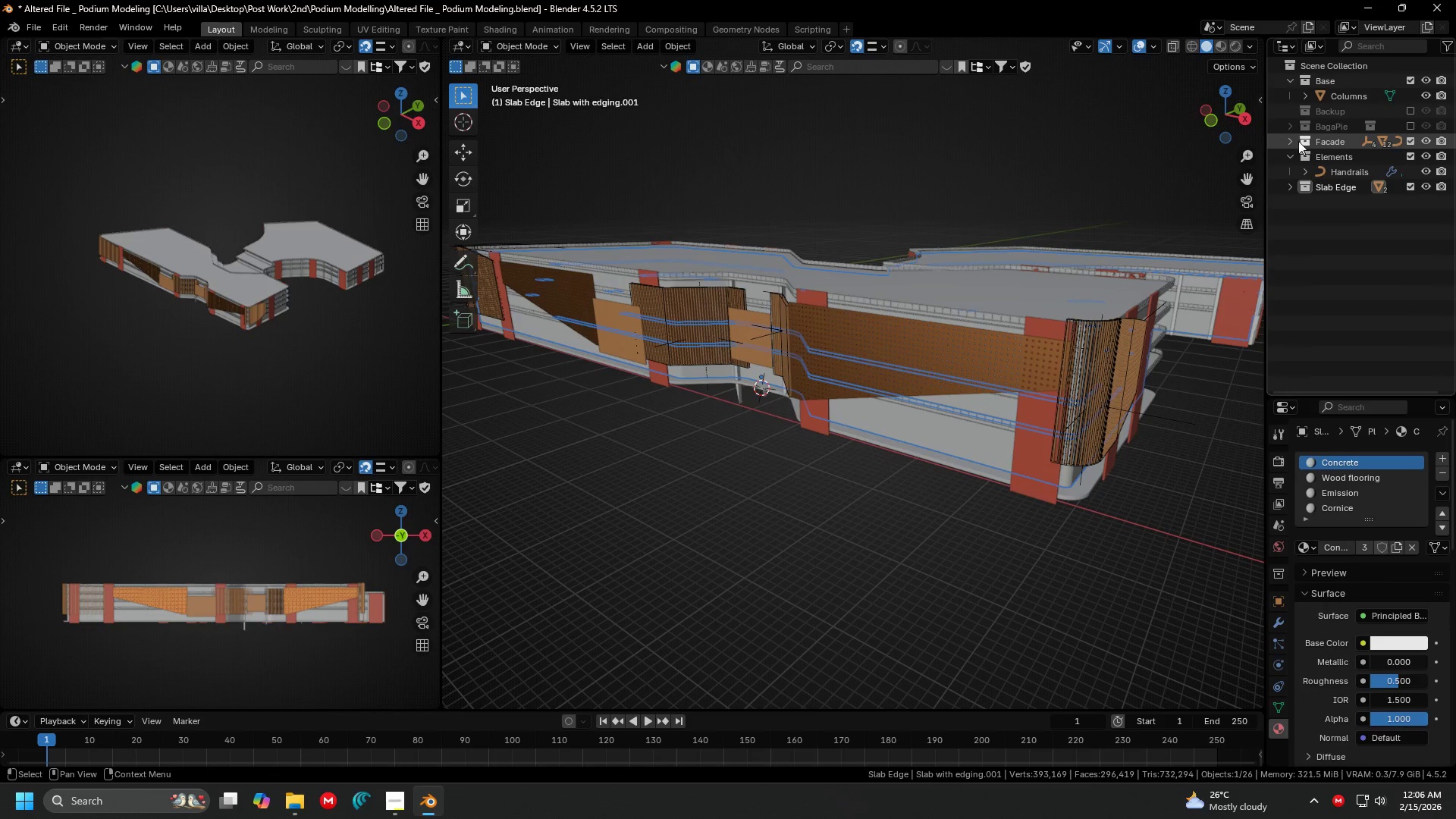 
scroll: coordinate [1075, 508], scroll_direction: up, amount: 1.0
 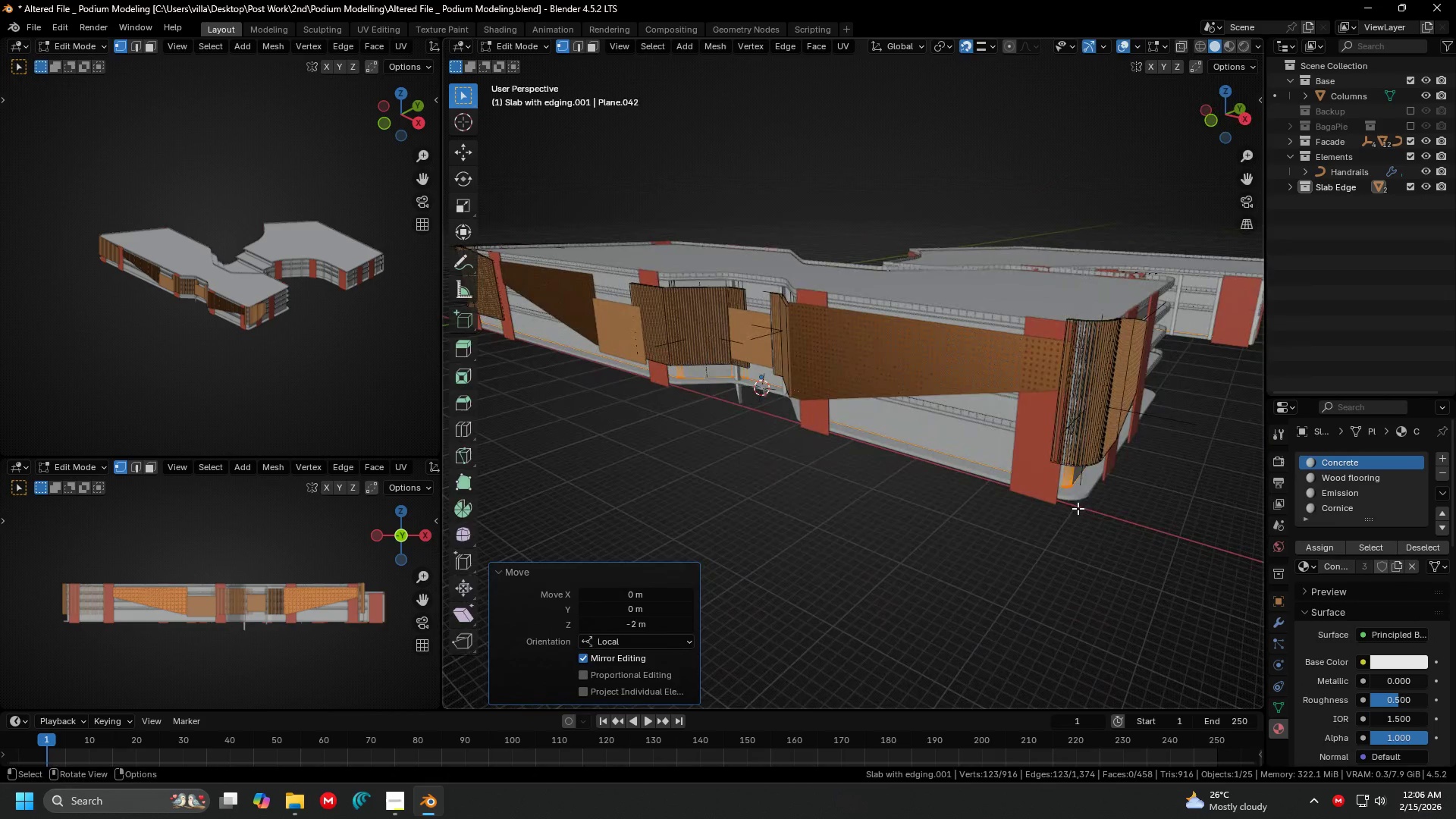 
left_click([1411, 158])
 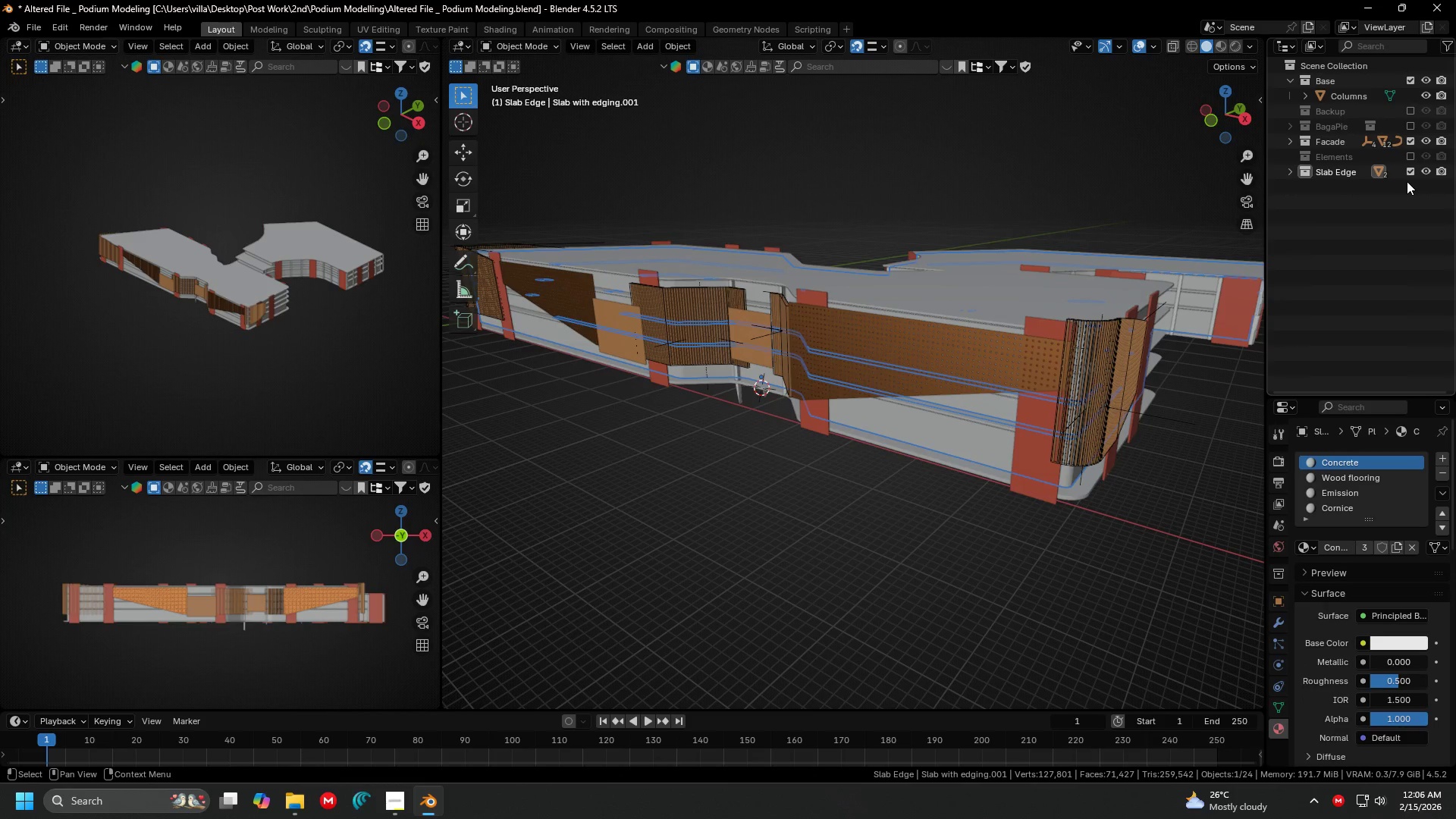 
left_click([1408, 173])
 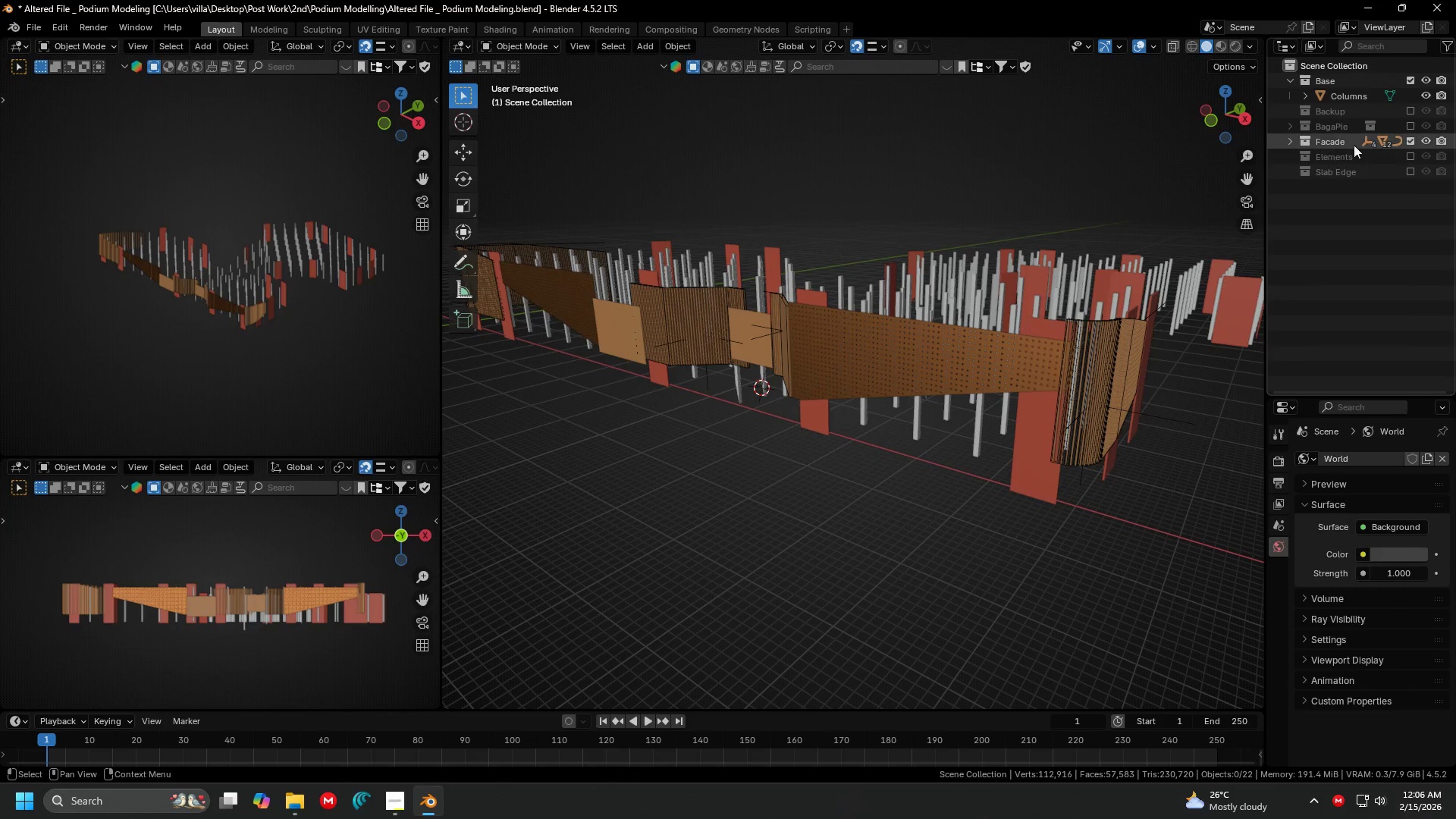 
left_click([1342, 145])
 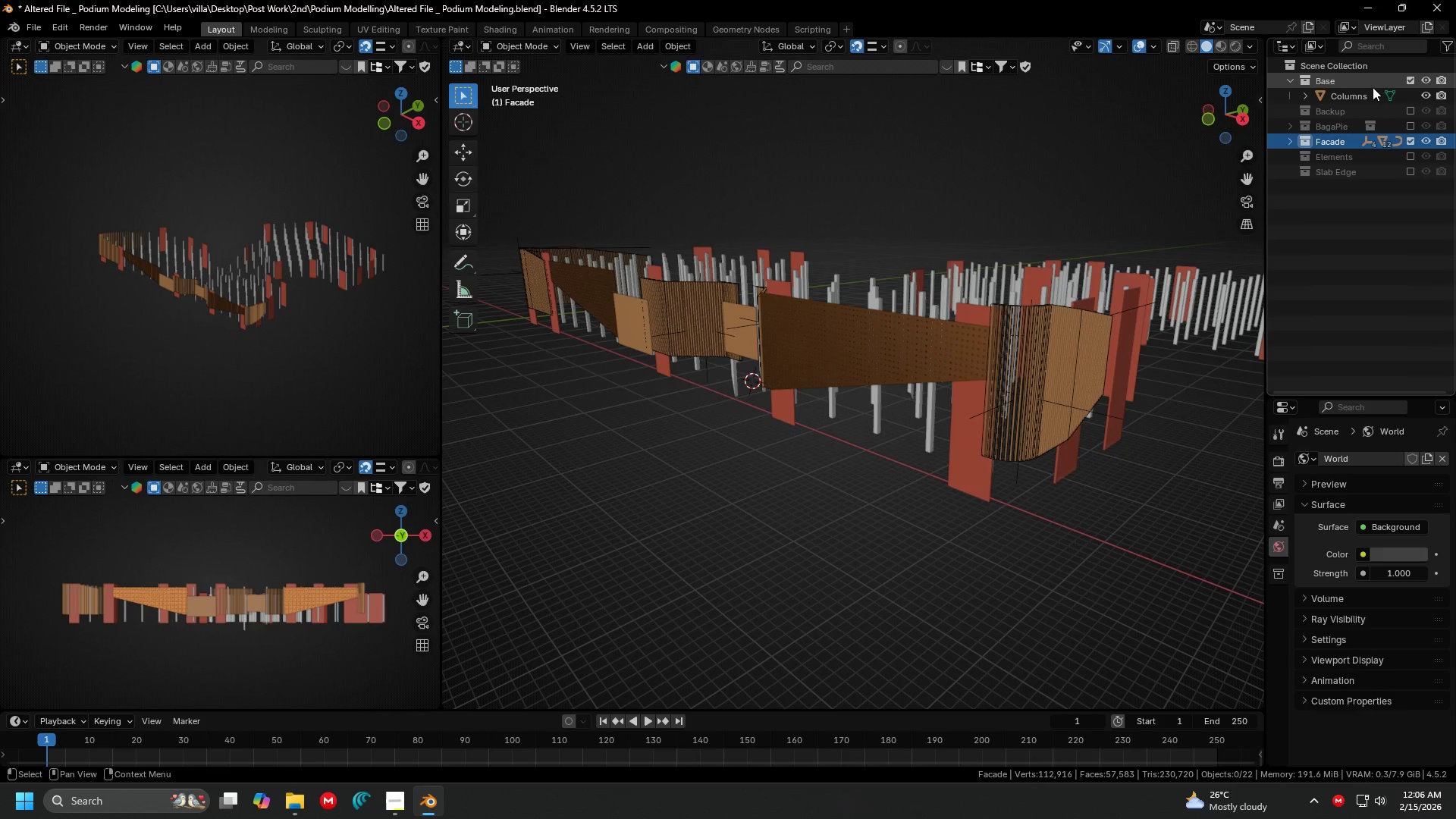 
left_click([1407, 80])
 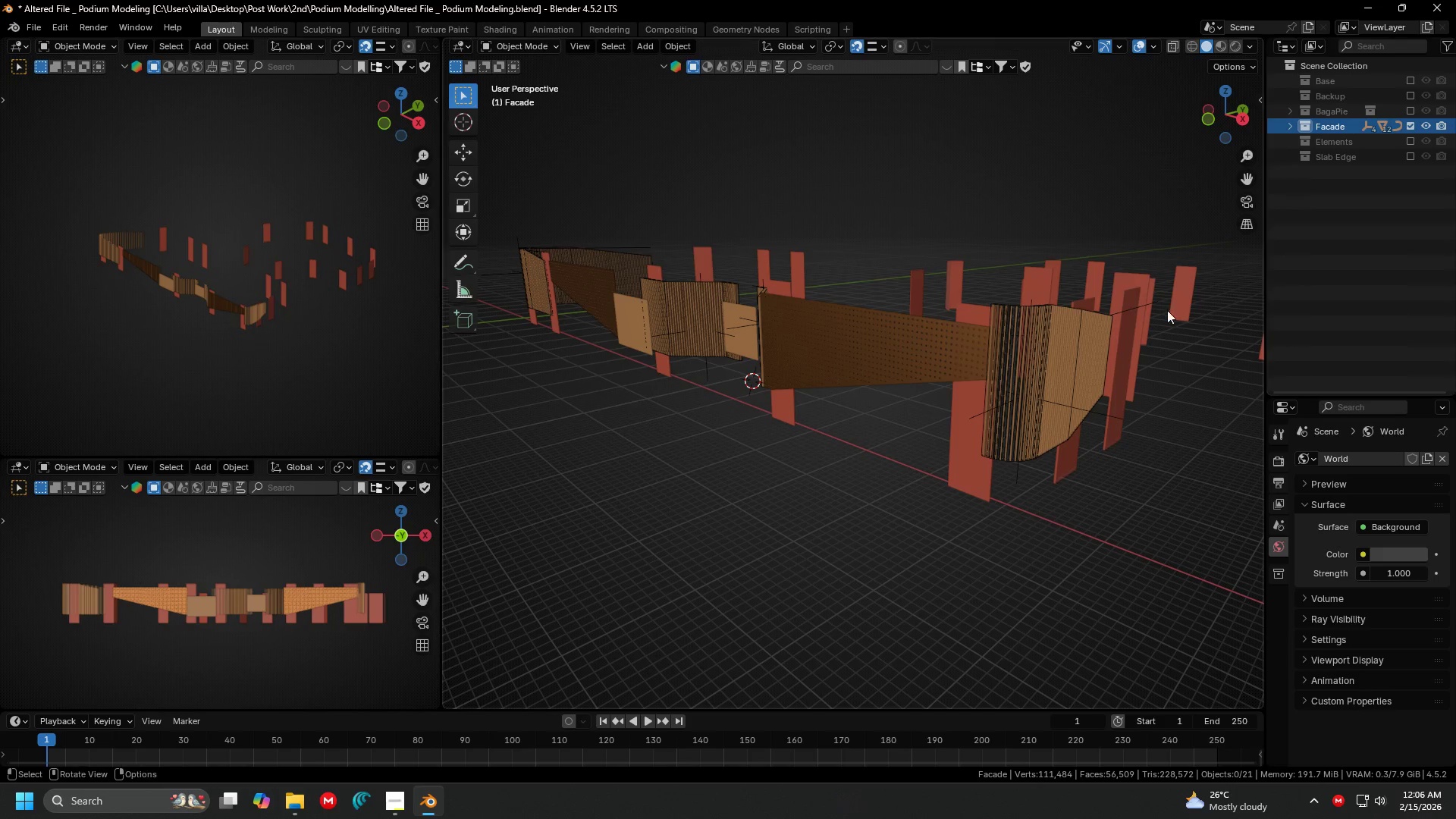 
type(ag2.5)
 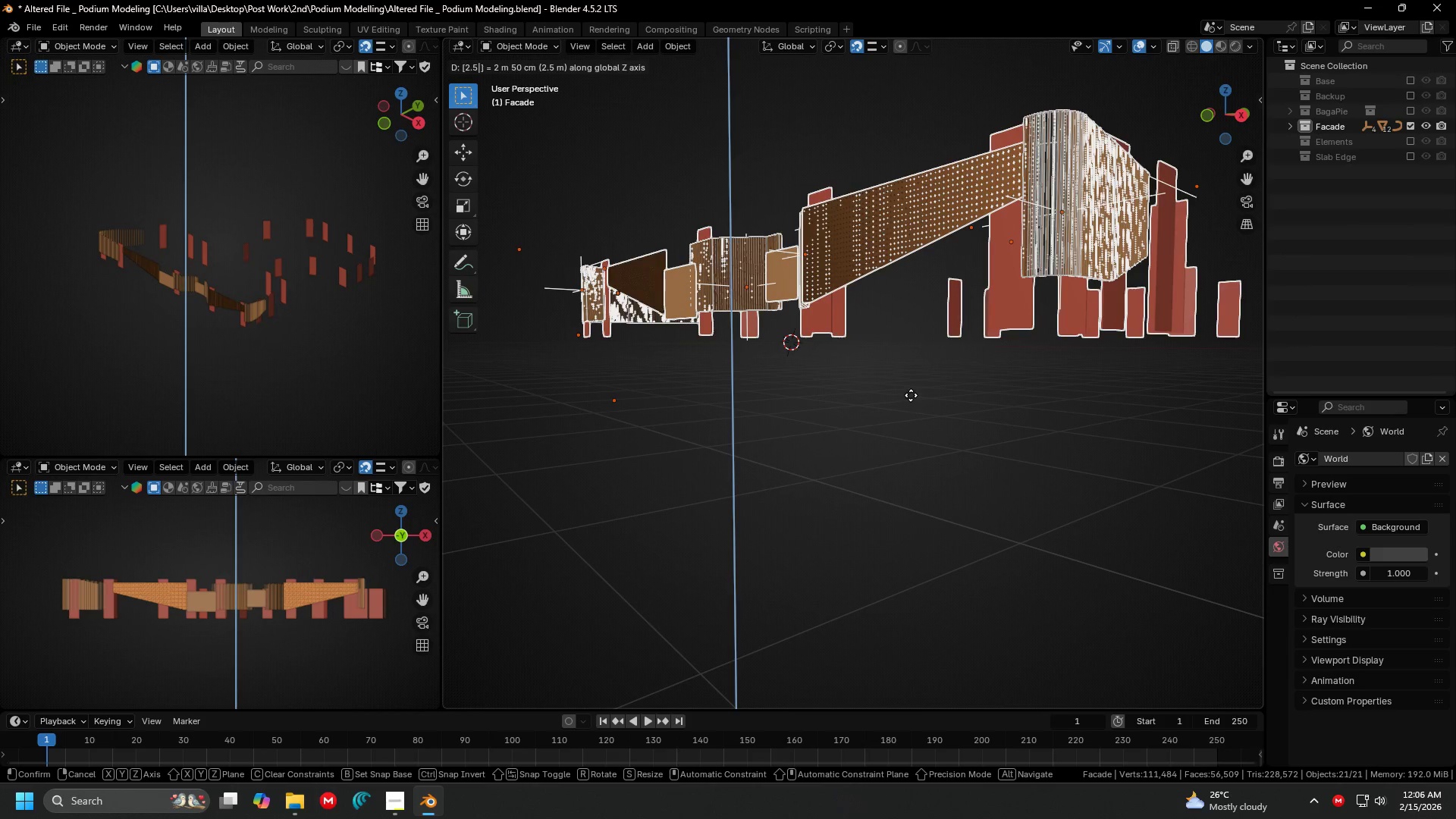 
key(Enter)
 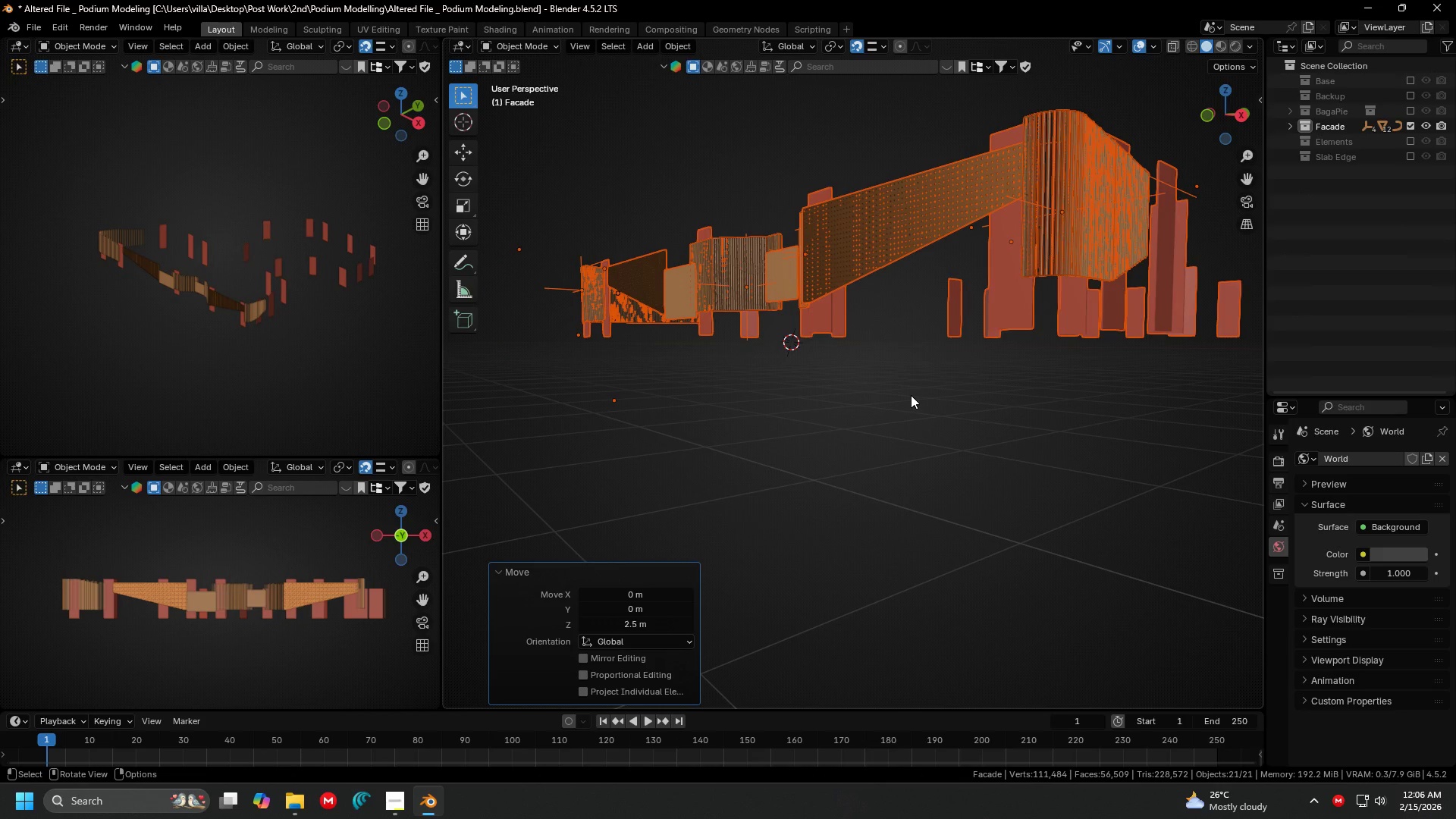 
left_click([911, 395])
 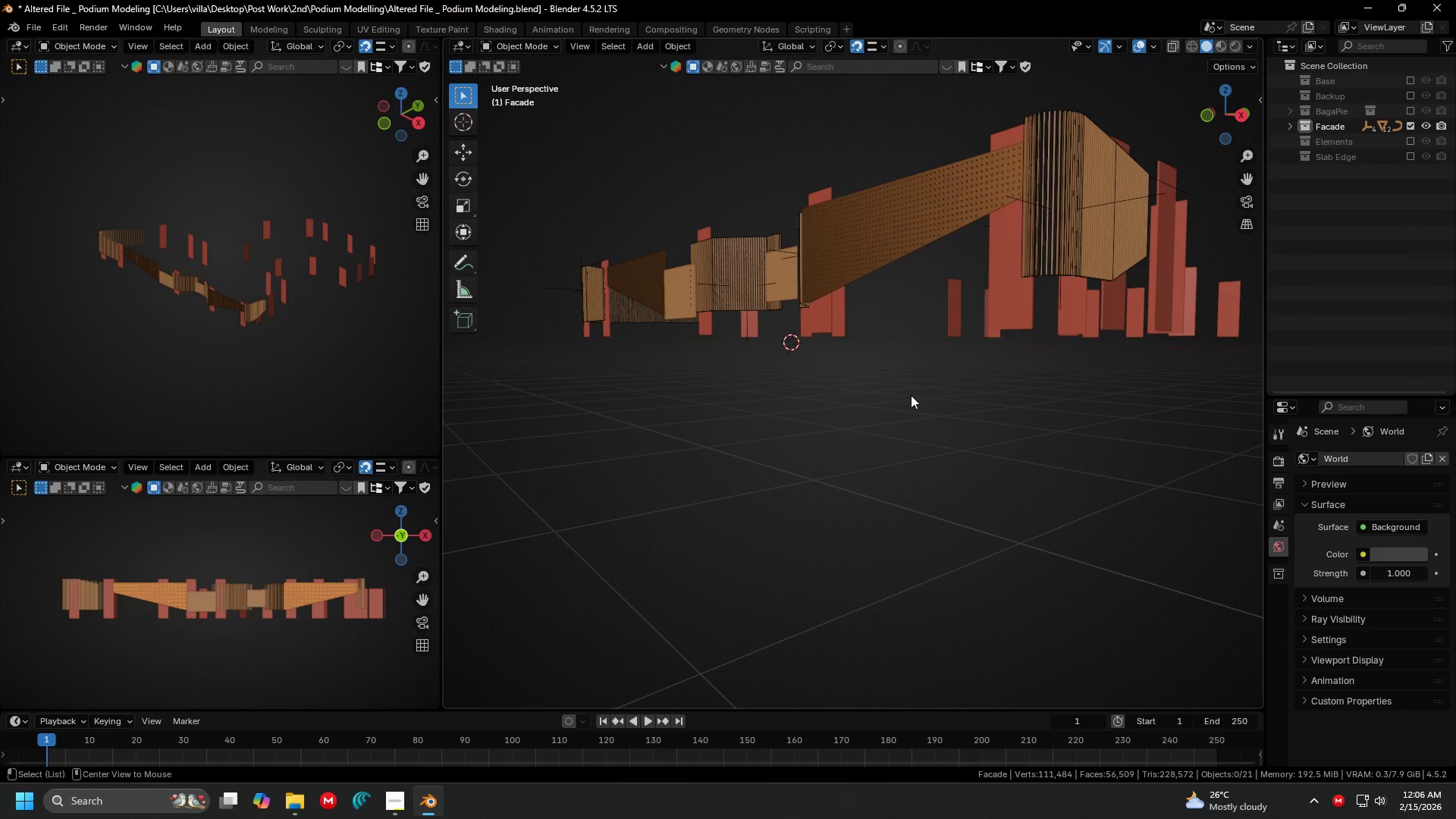 
key(Alt+H)
 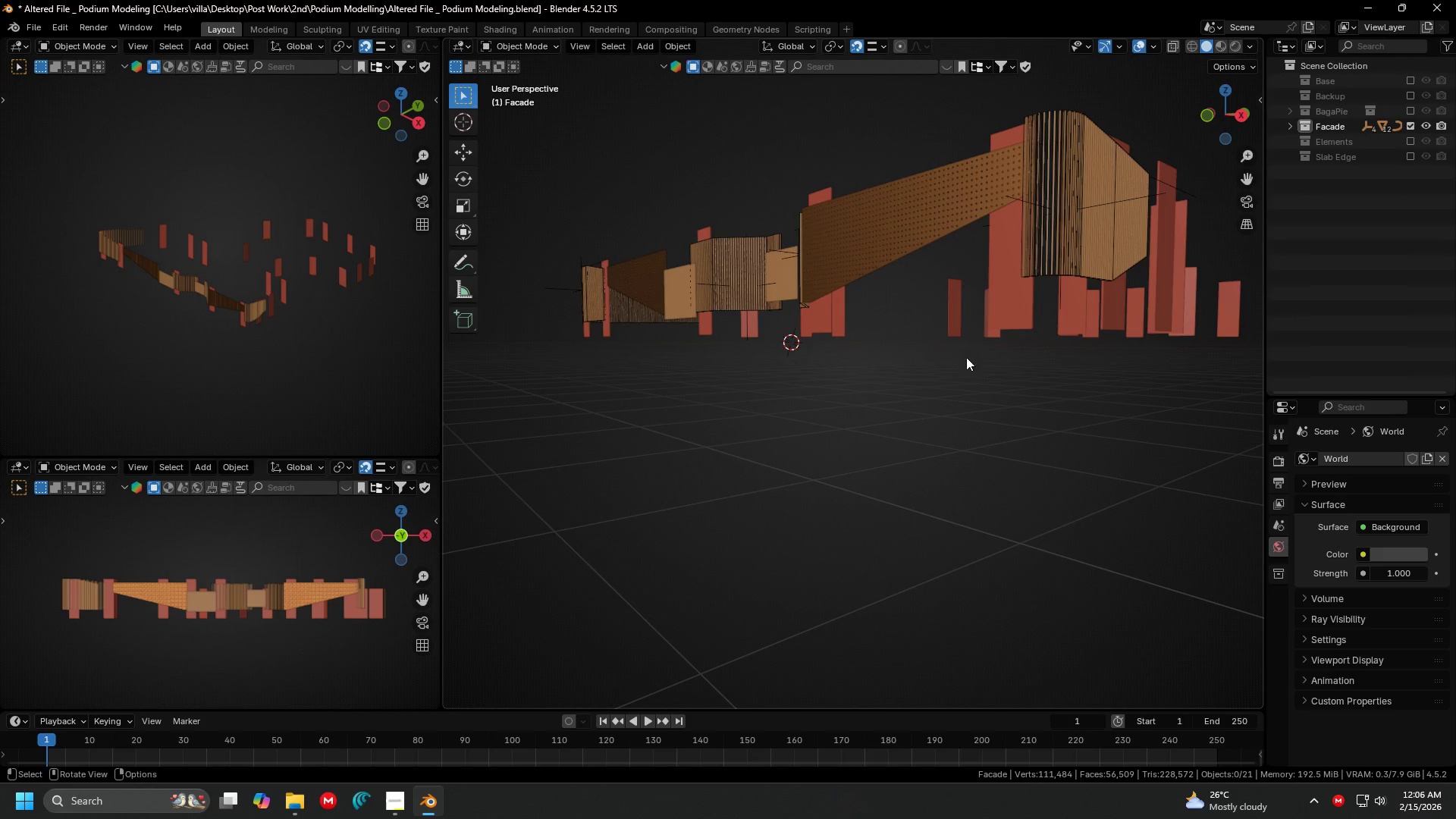 
left_click([974, 354])
 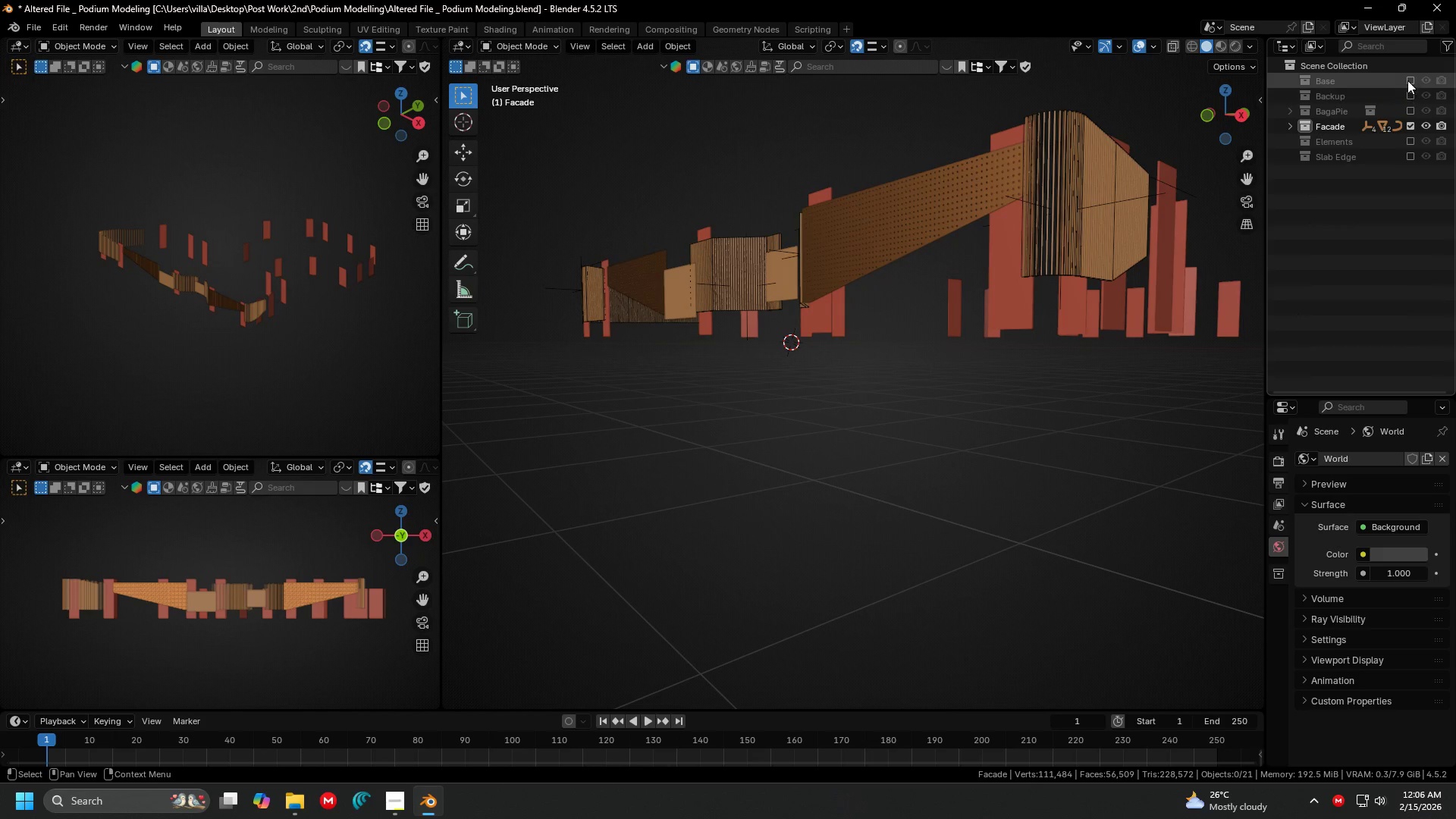 
left_click([1407, 79])
 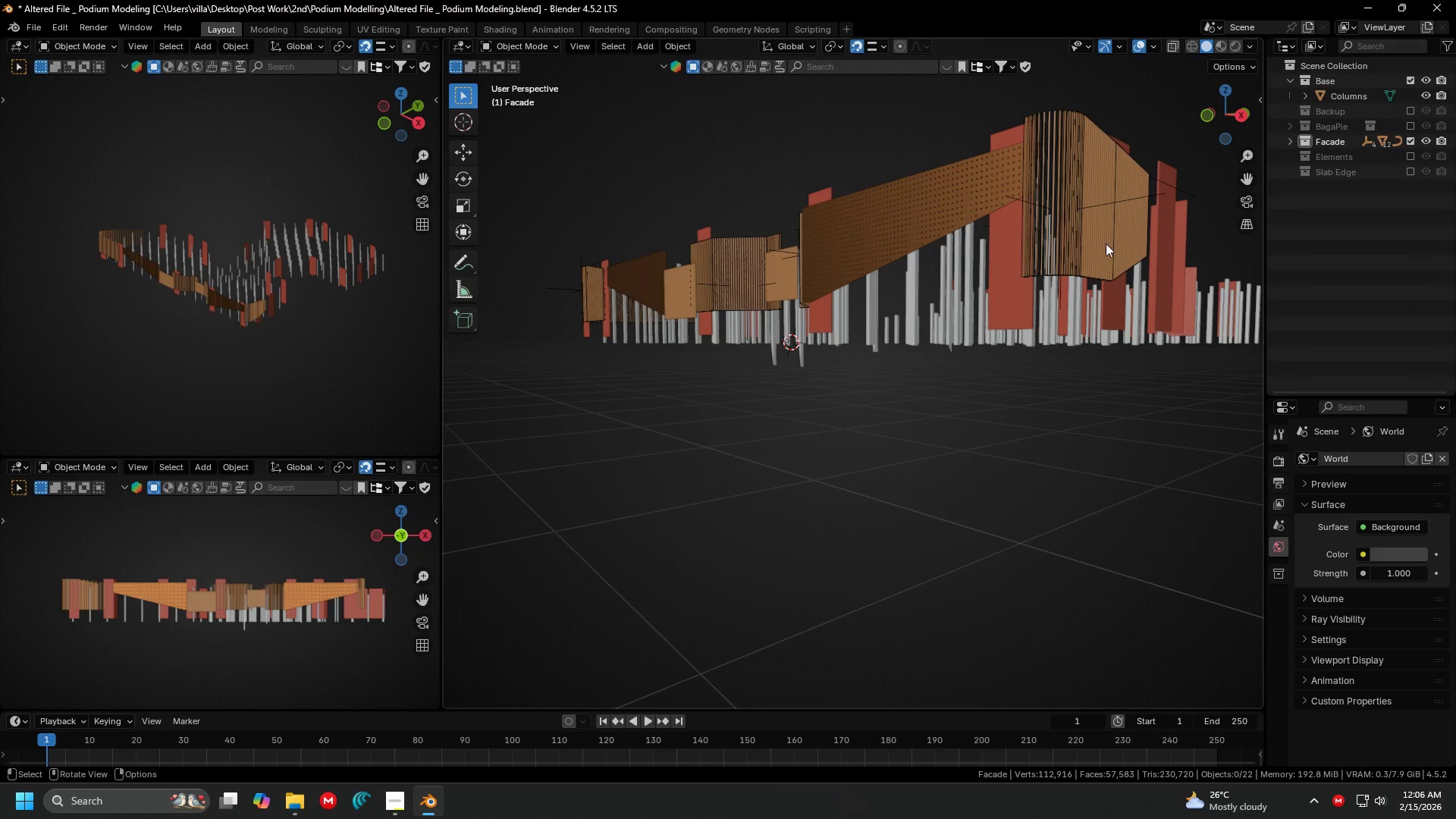 
key(Control+ControlLeft)
 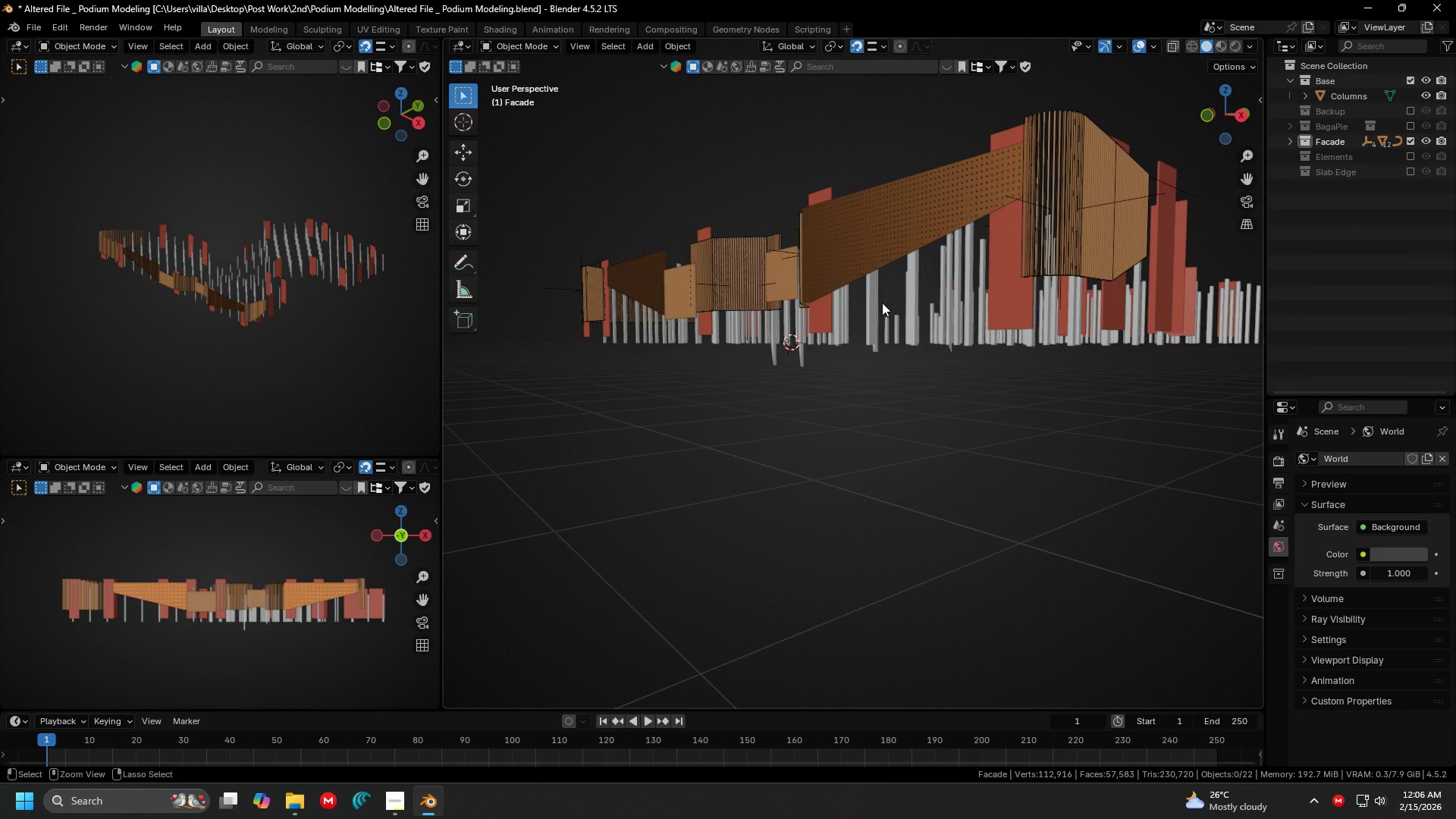 
key(Control+S)
 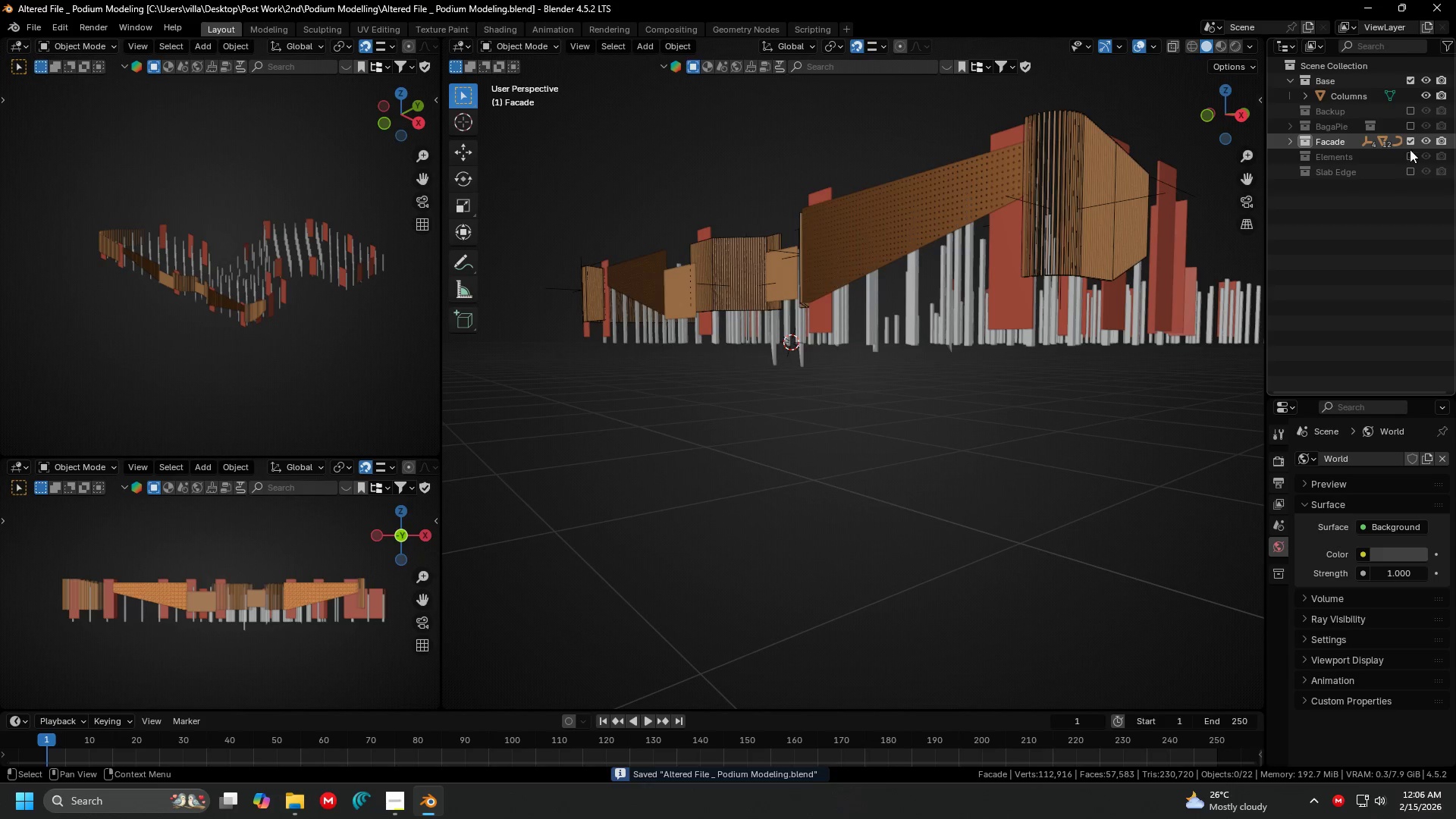 
left_click([1415, 153])
 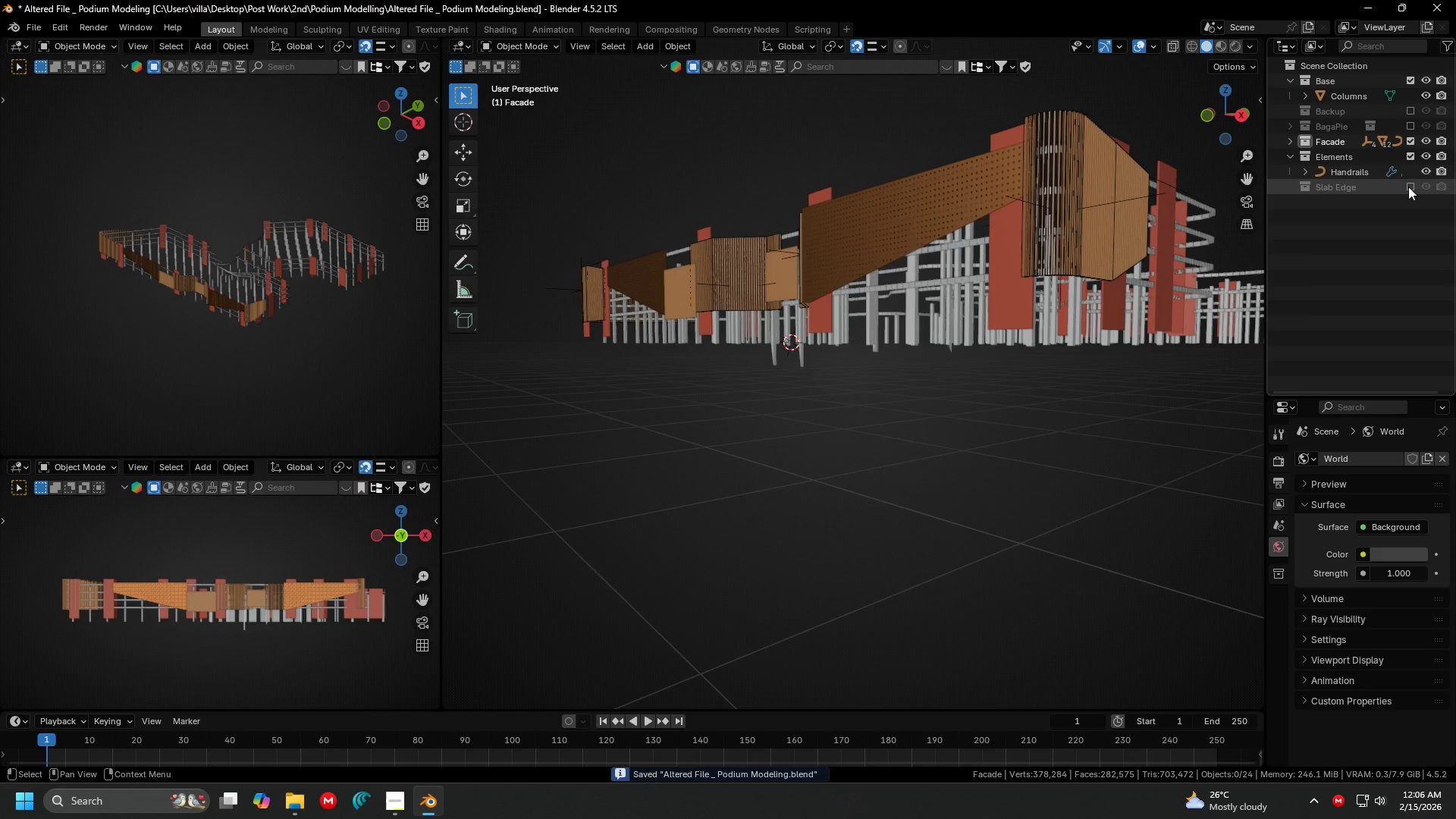 
left_click([1408, 187])
 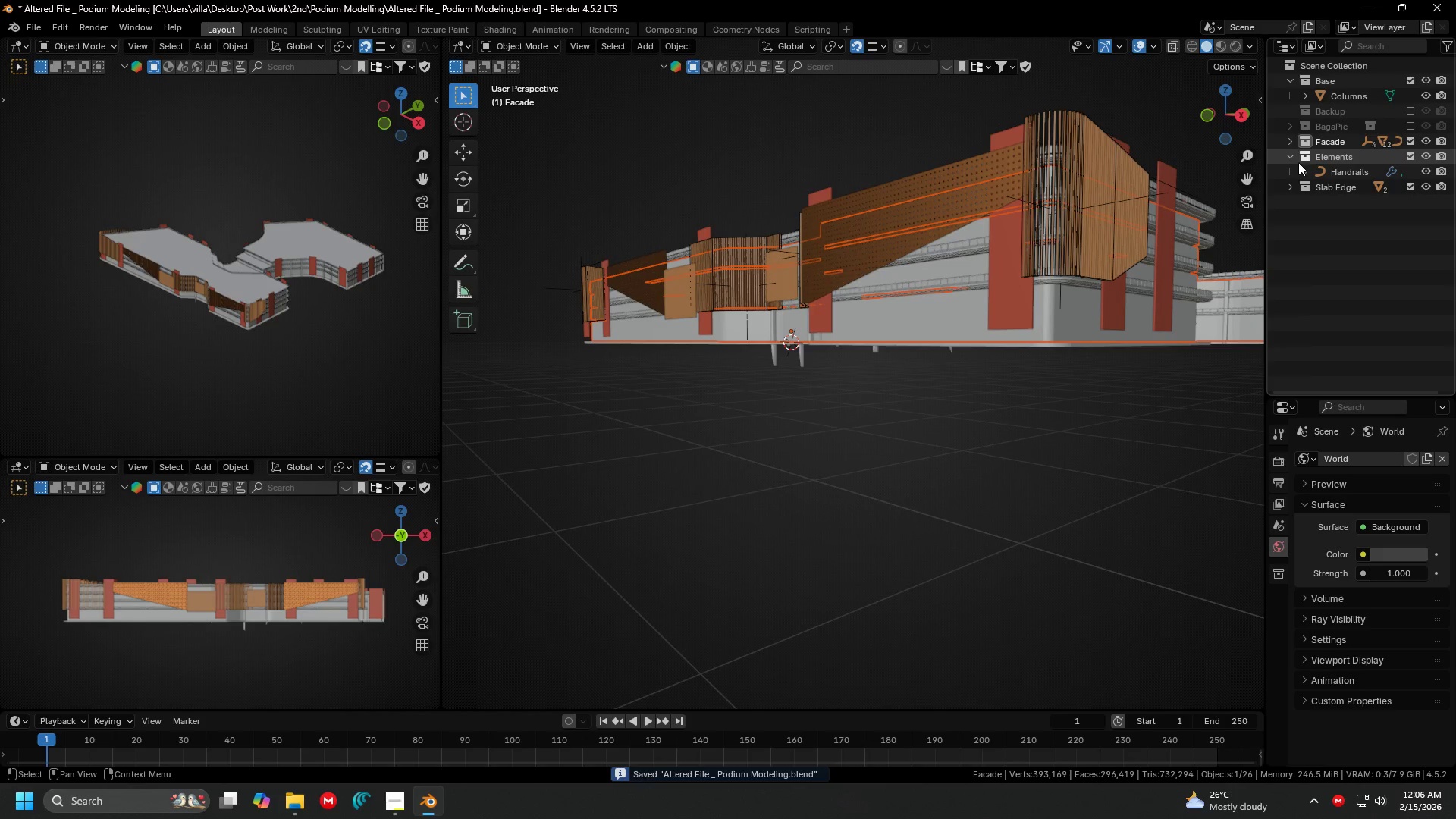 
left_click([1288, 159])
 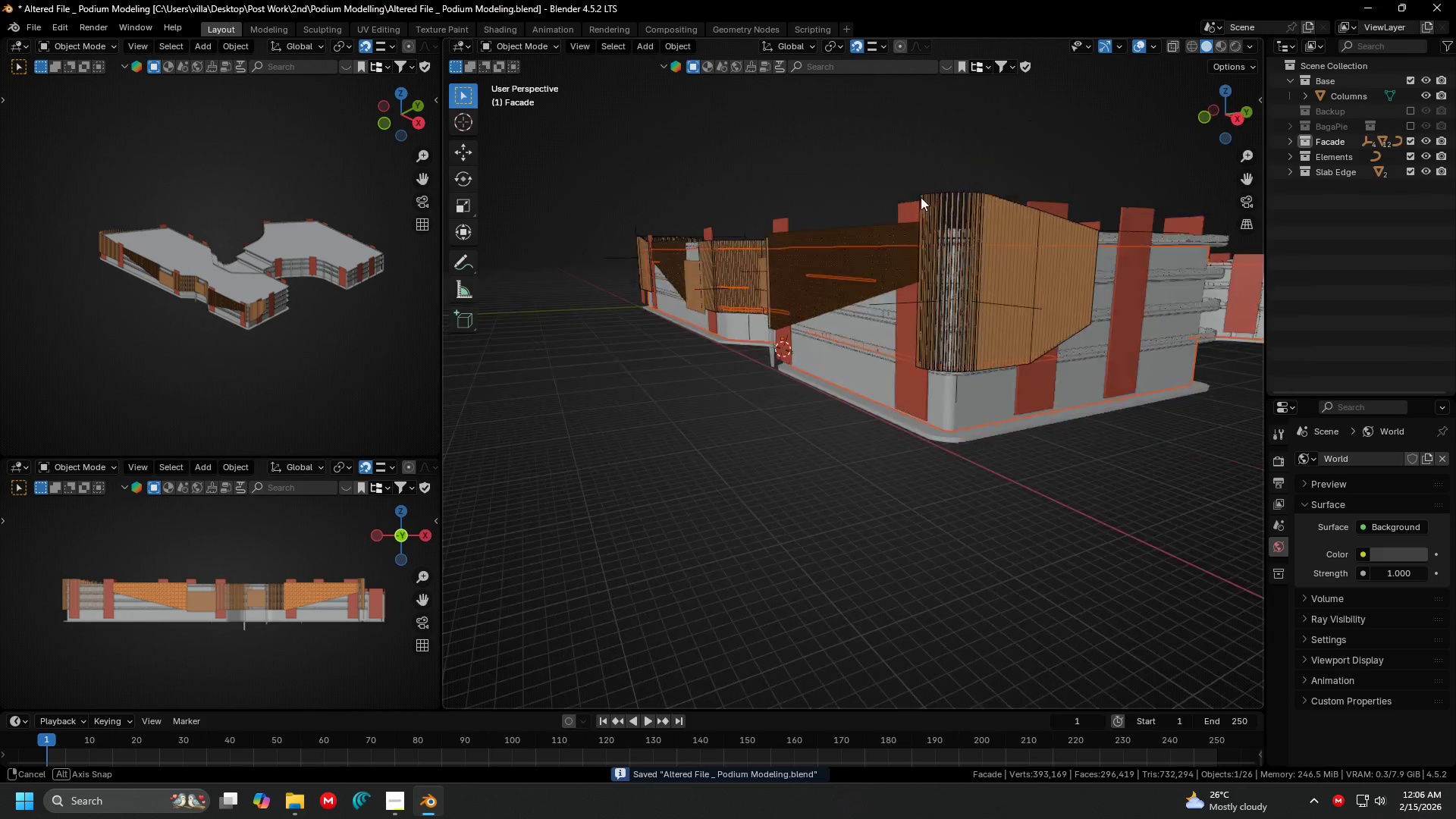 
left_click([874, 154])
 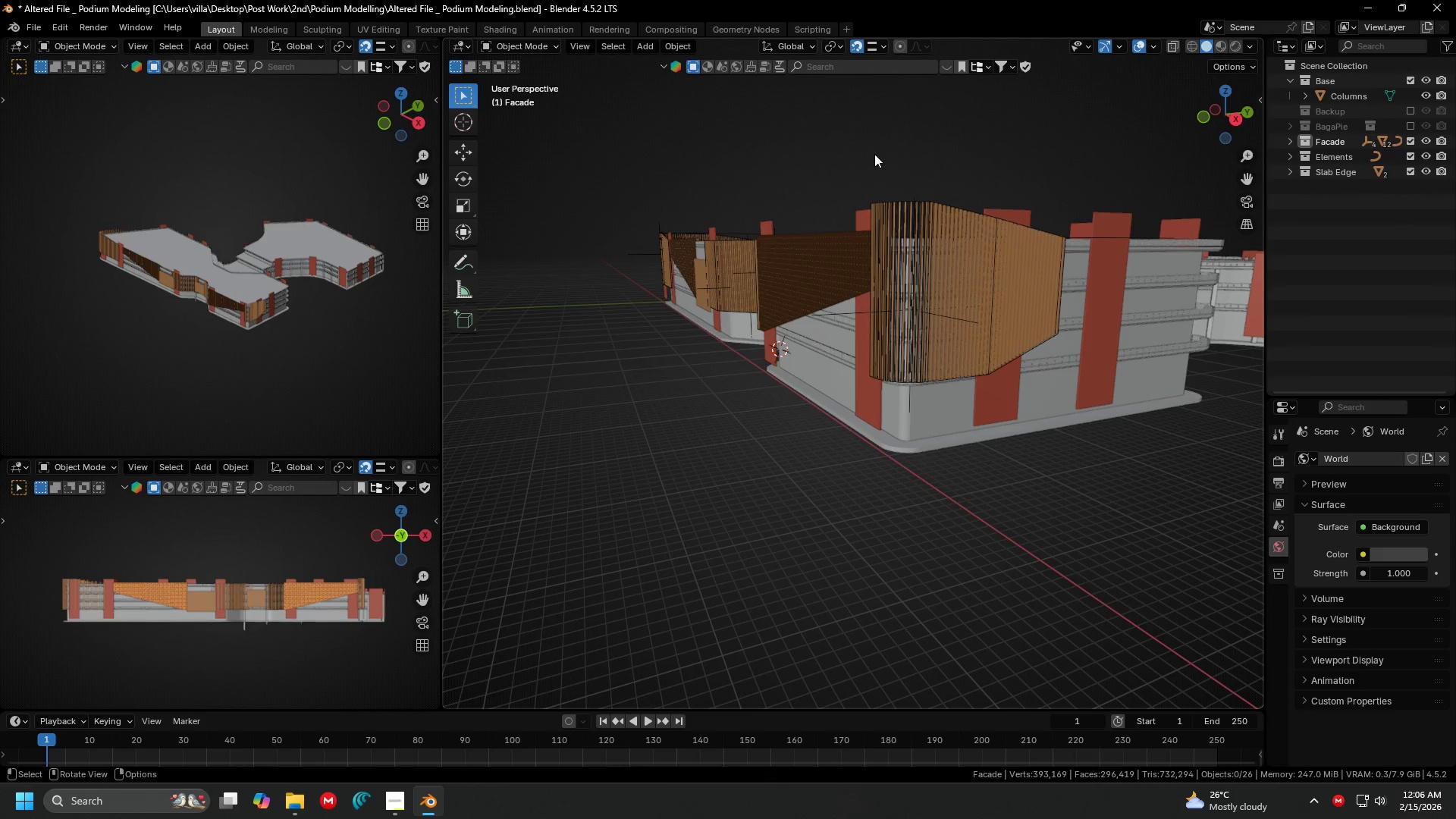 
key(Shift+ShiftLeft)
 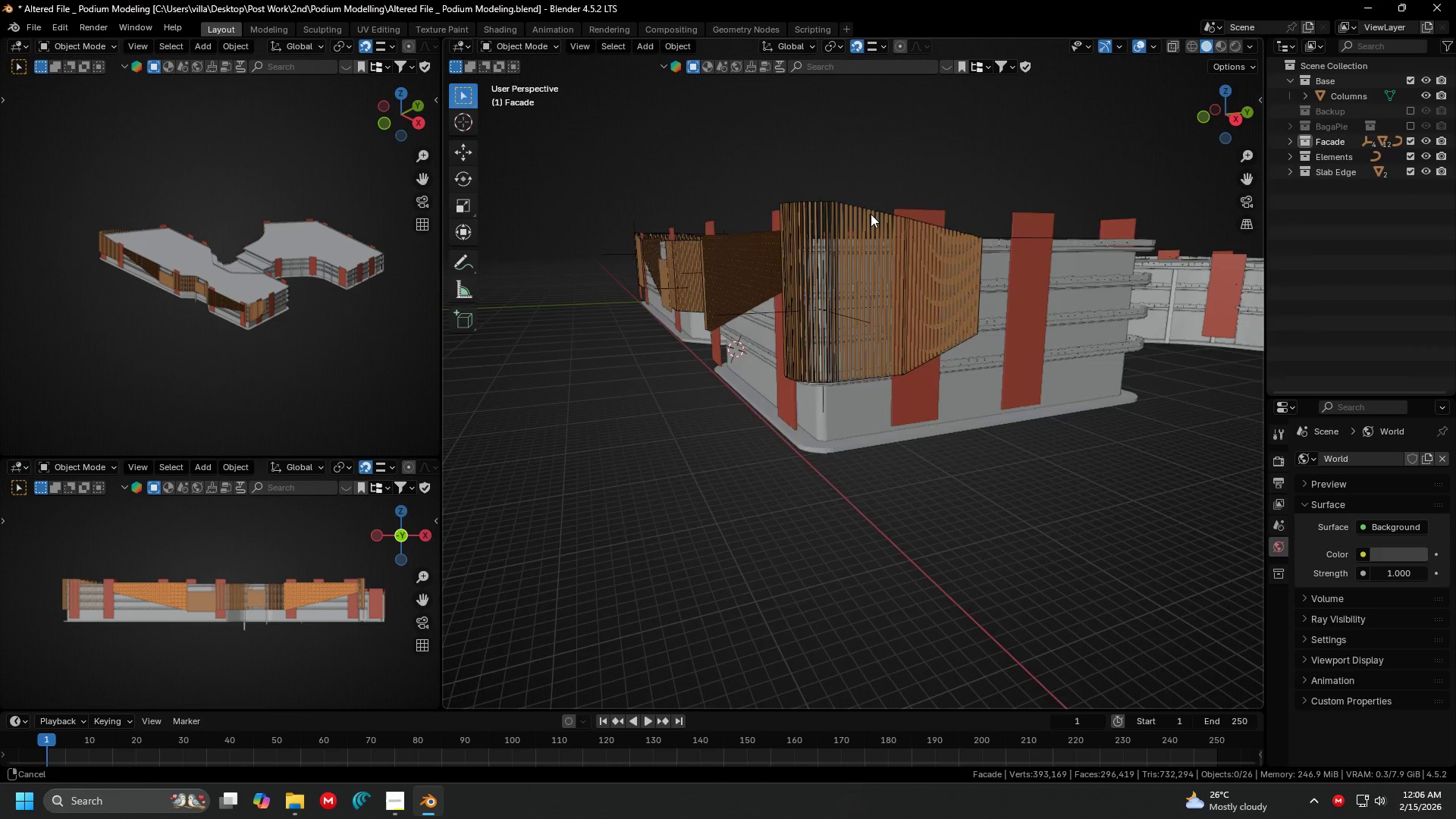 
scroll: coordinate [825, 215], scroll_direction: down, amount: 2.0
 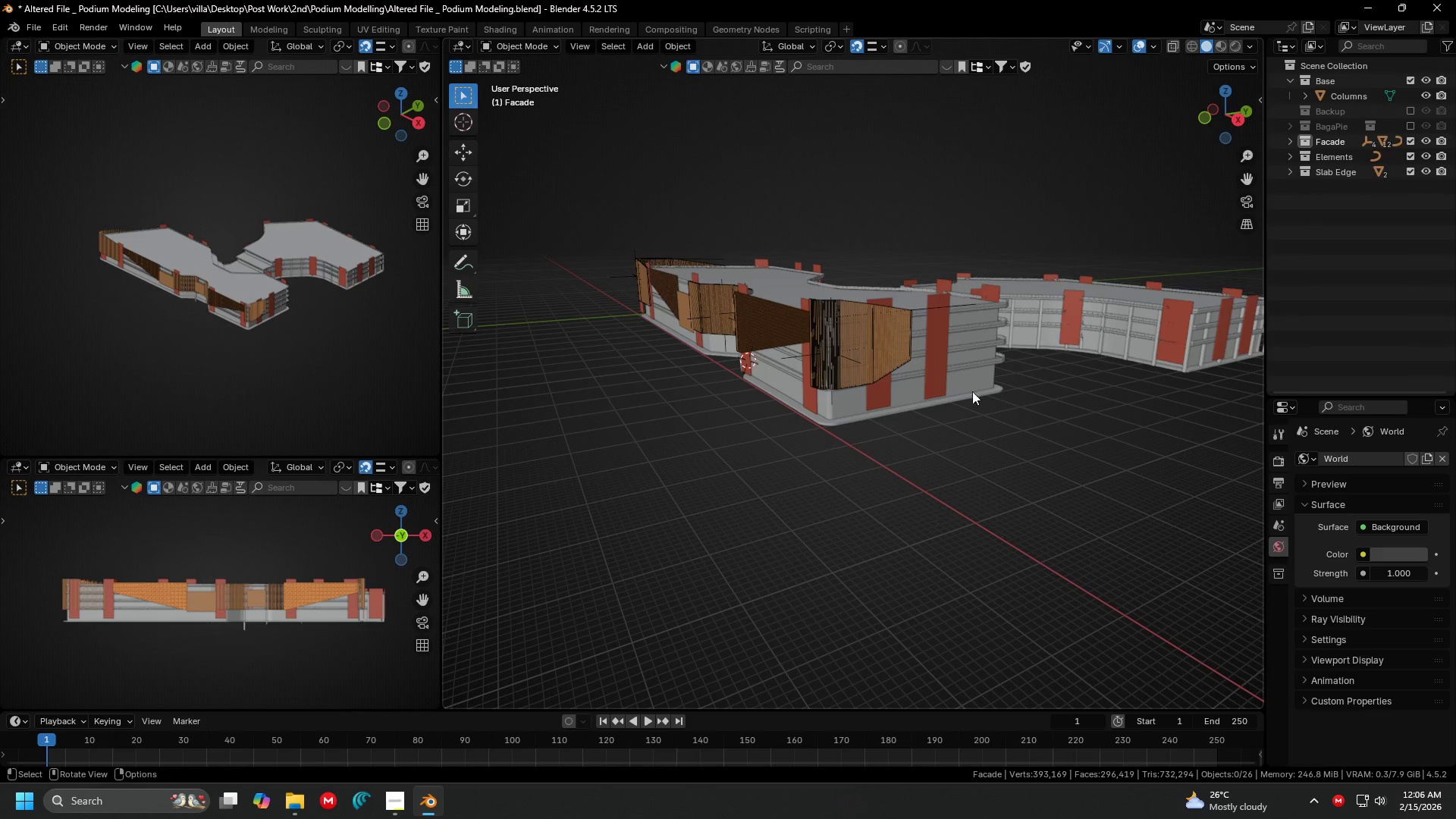 
left_click([900, 393])
 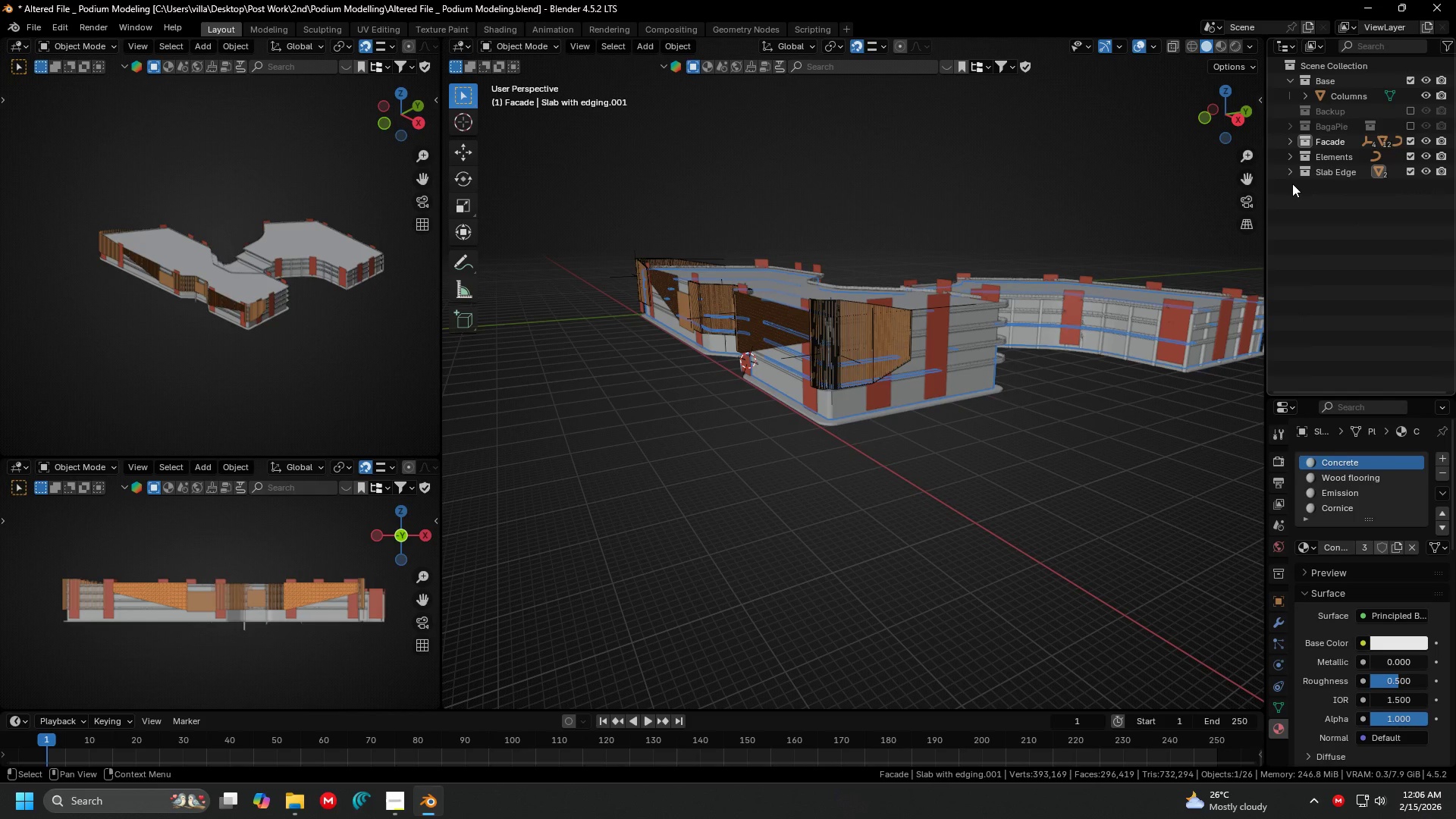 
left_click([1292, 173])
 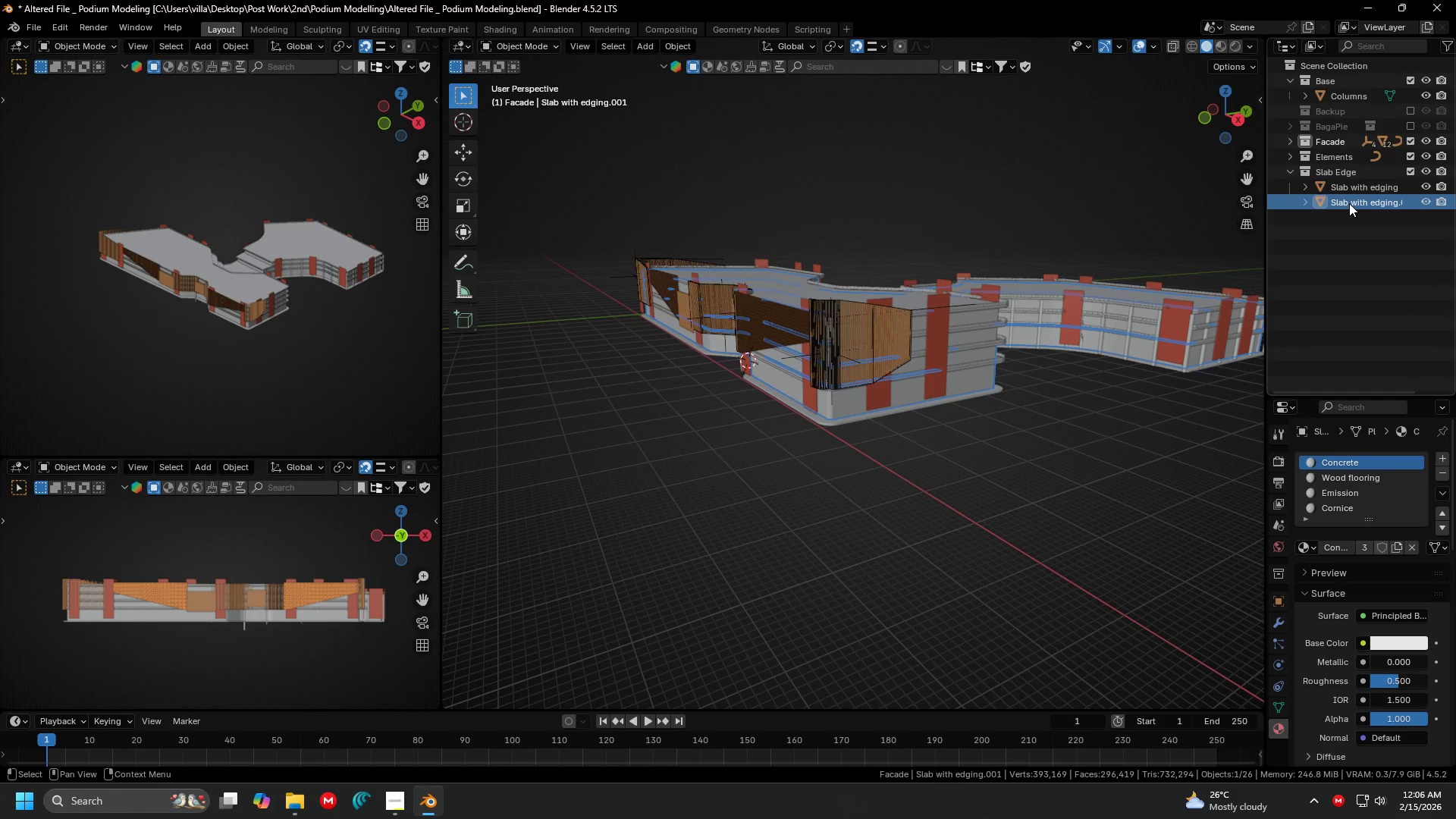 
double_click([1349, 203])
 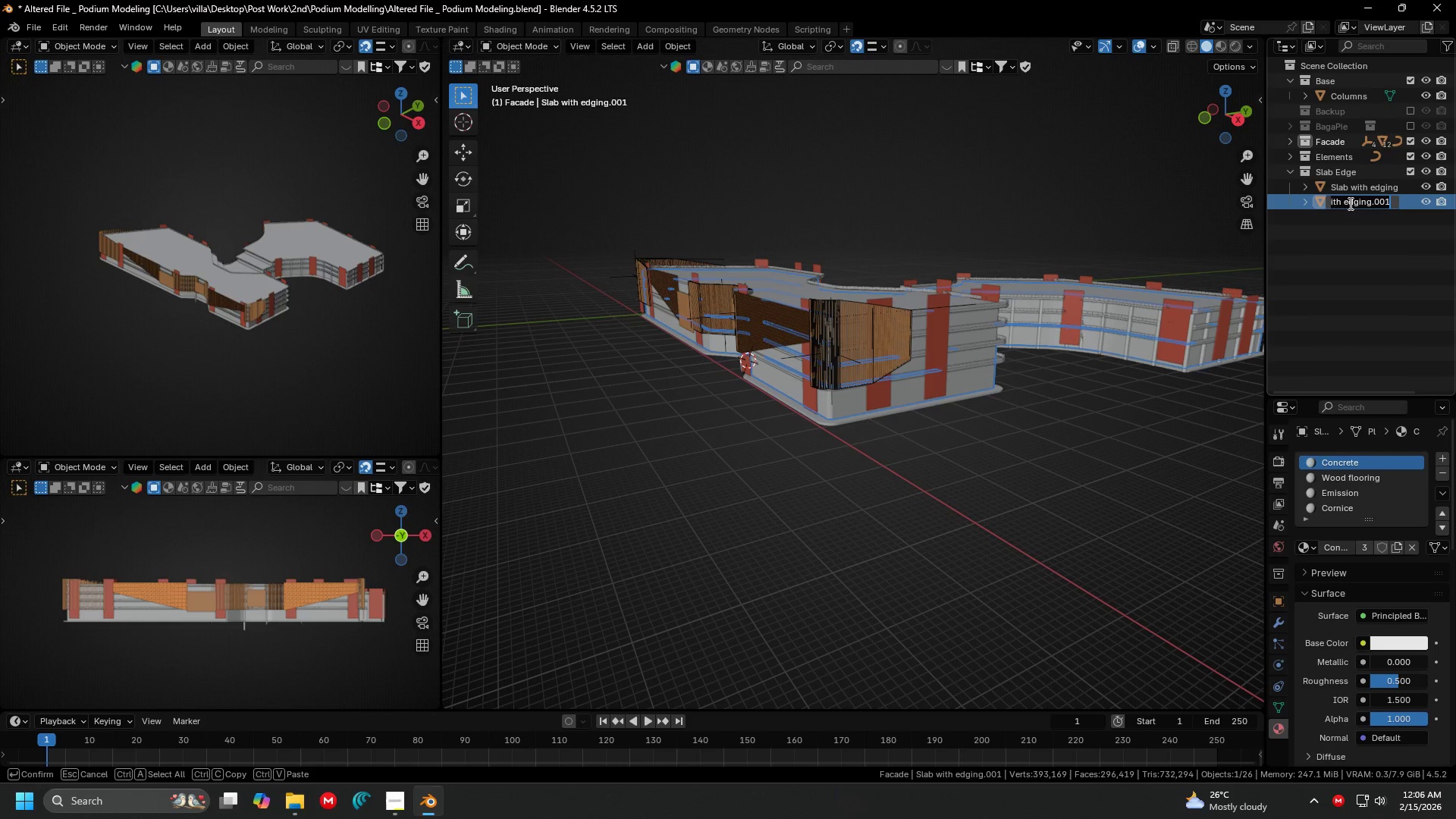 
type(Glass)
 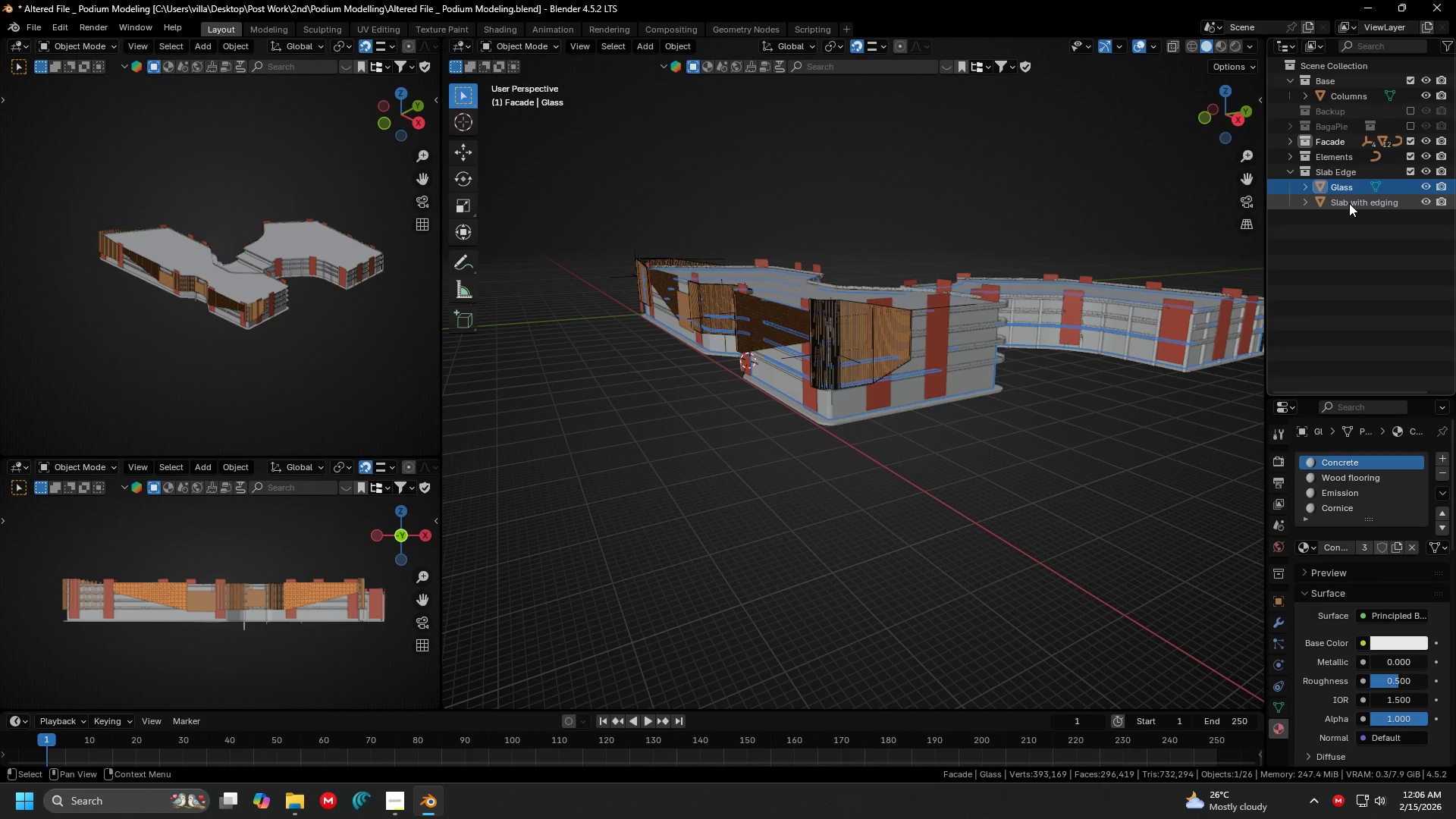 
key(Enter)
 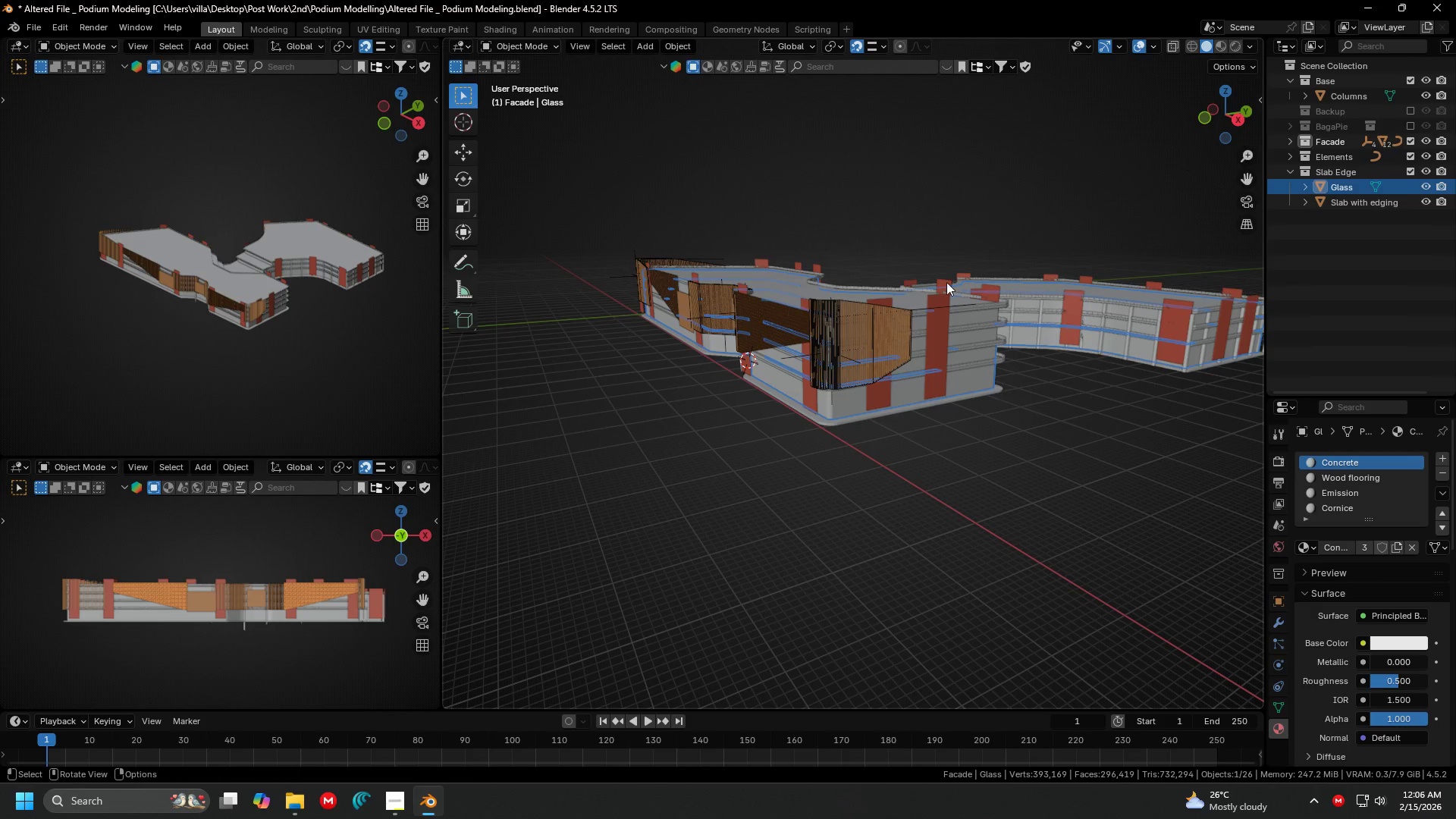 
key(Shift+ShiftLeft)
 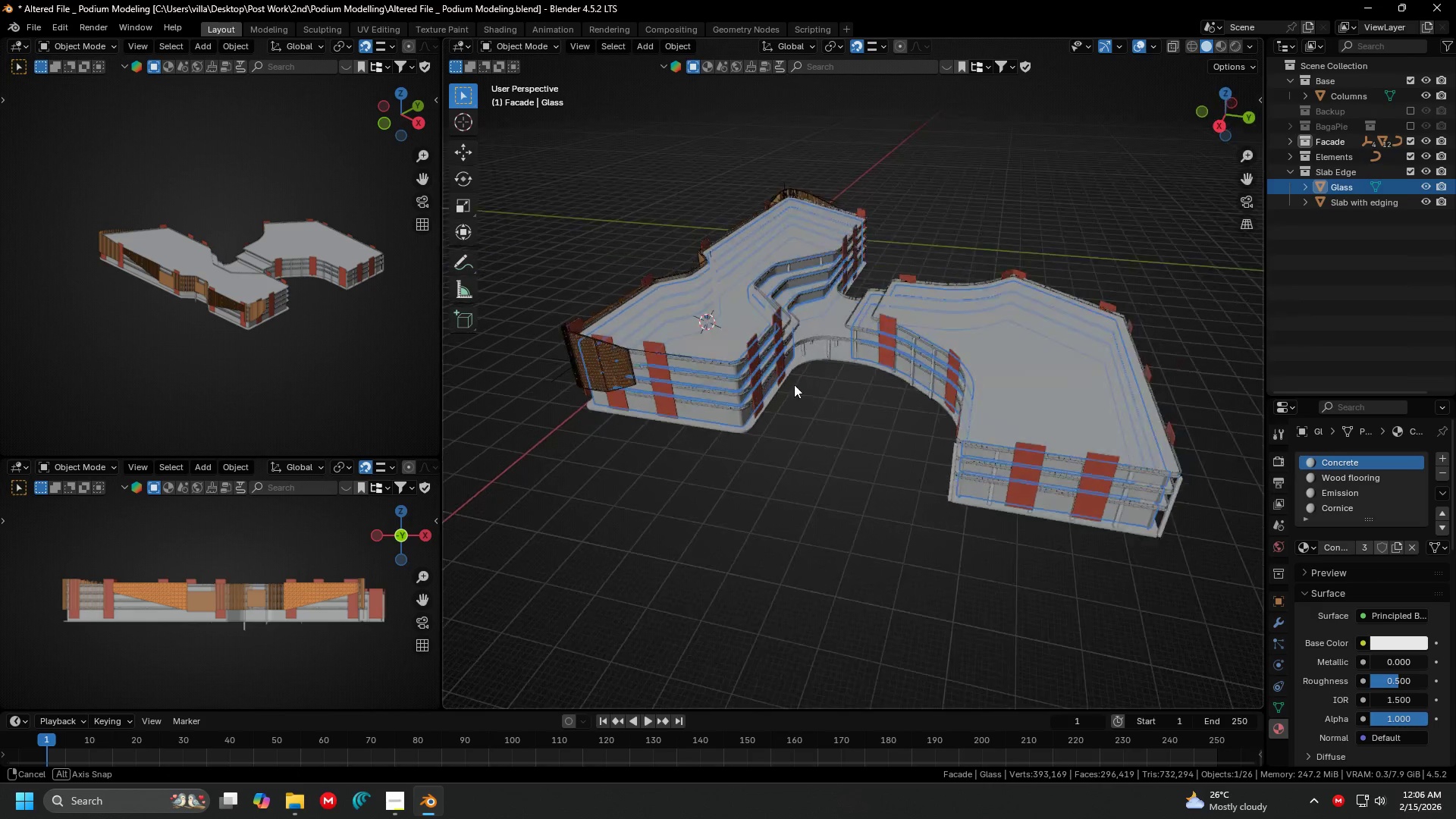 
scroll: coordinate [988, 500], scroll_direction: up, amount: 2.0
 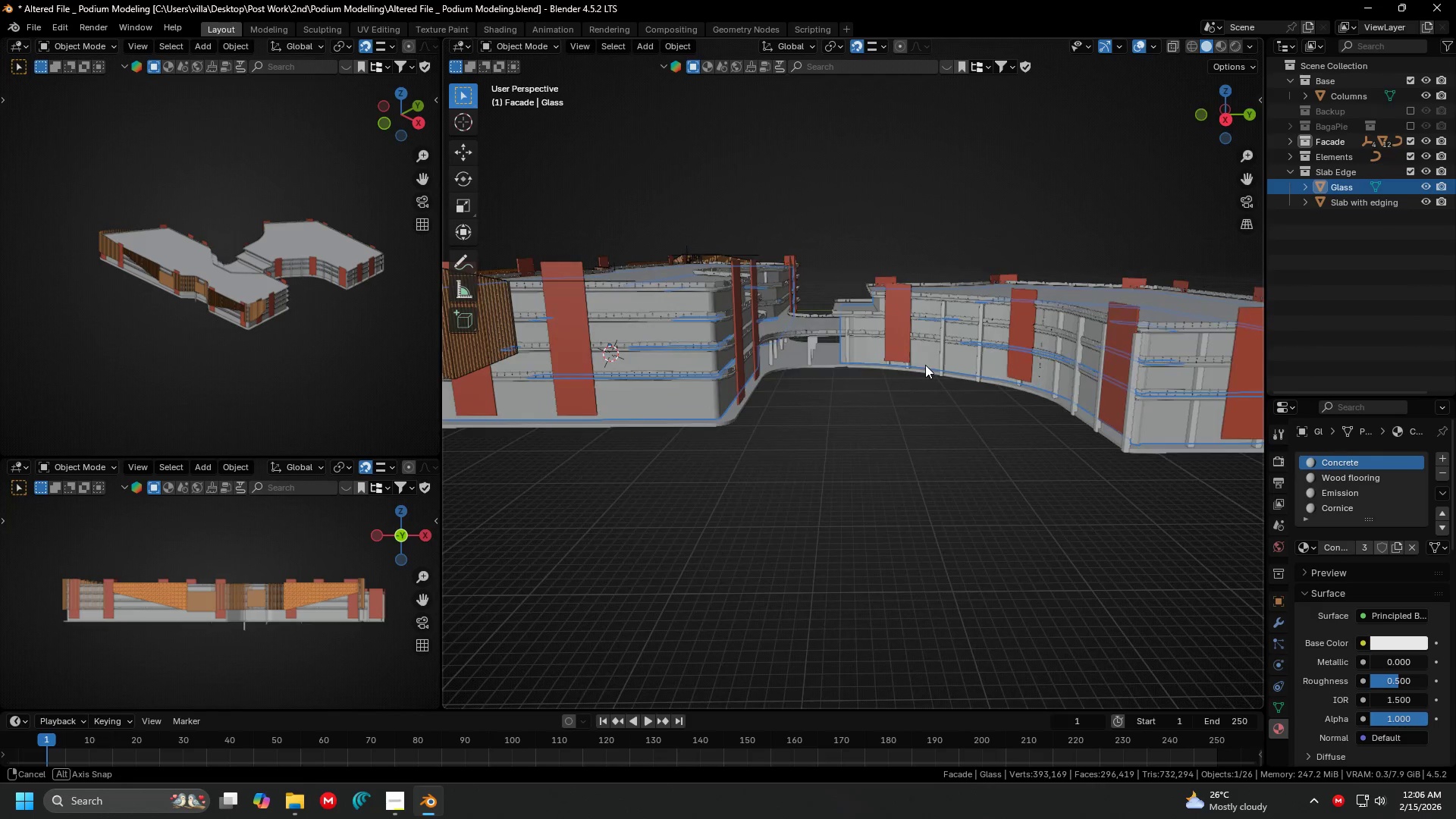 
wait(6.65)
 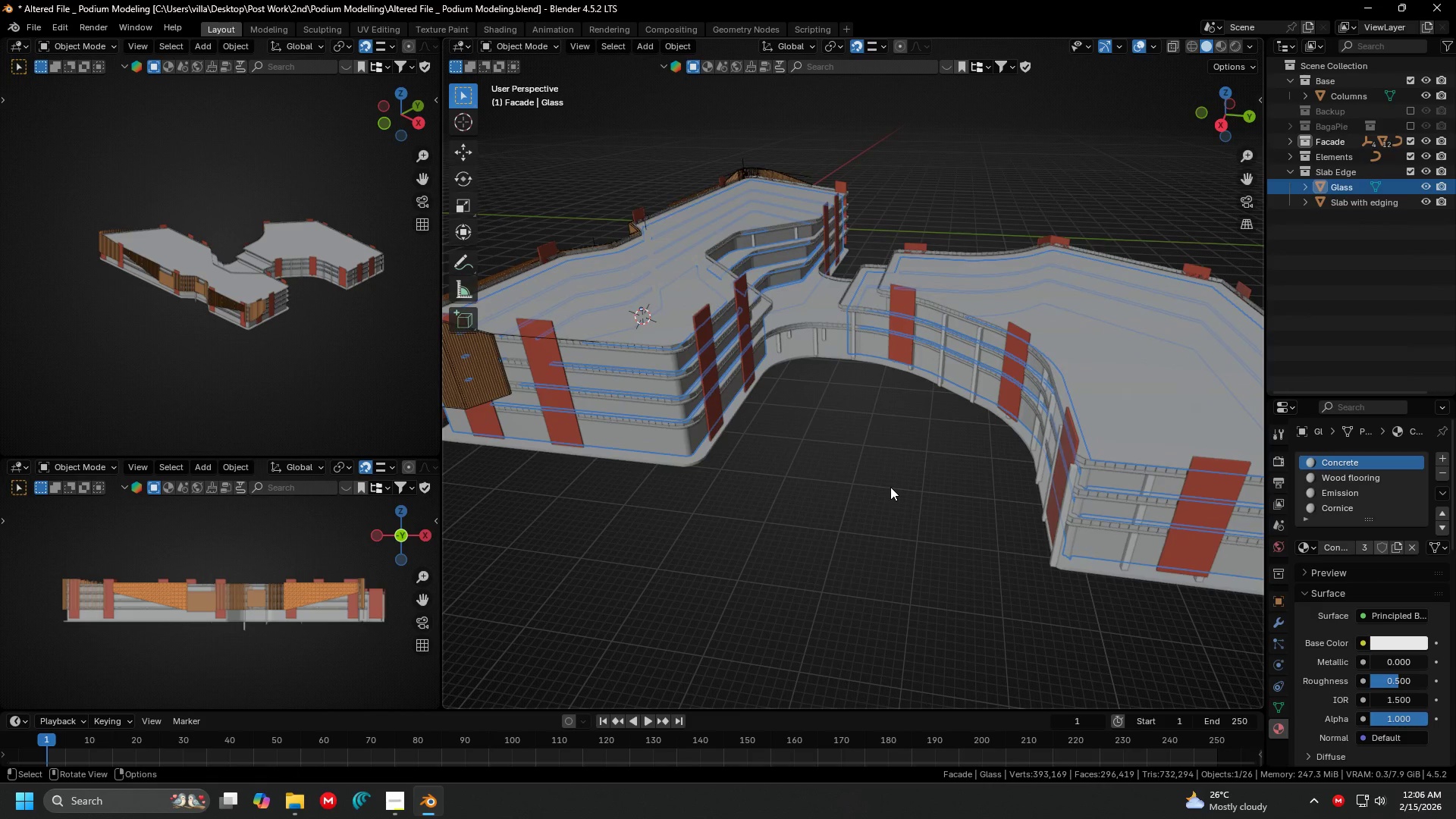 
key(Shift+ShiftLeft)
 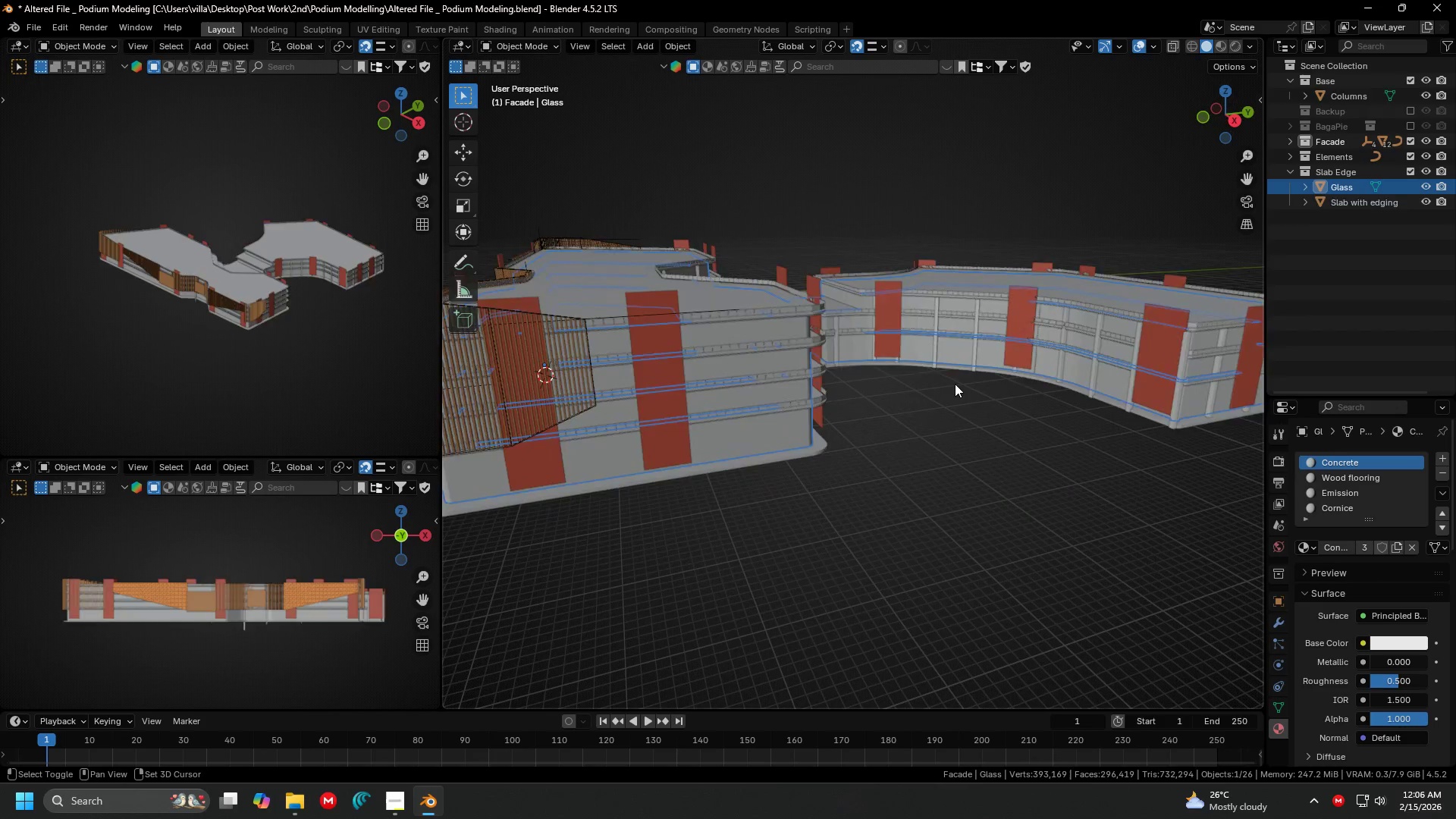 
key(Shift+H)
 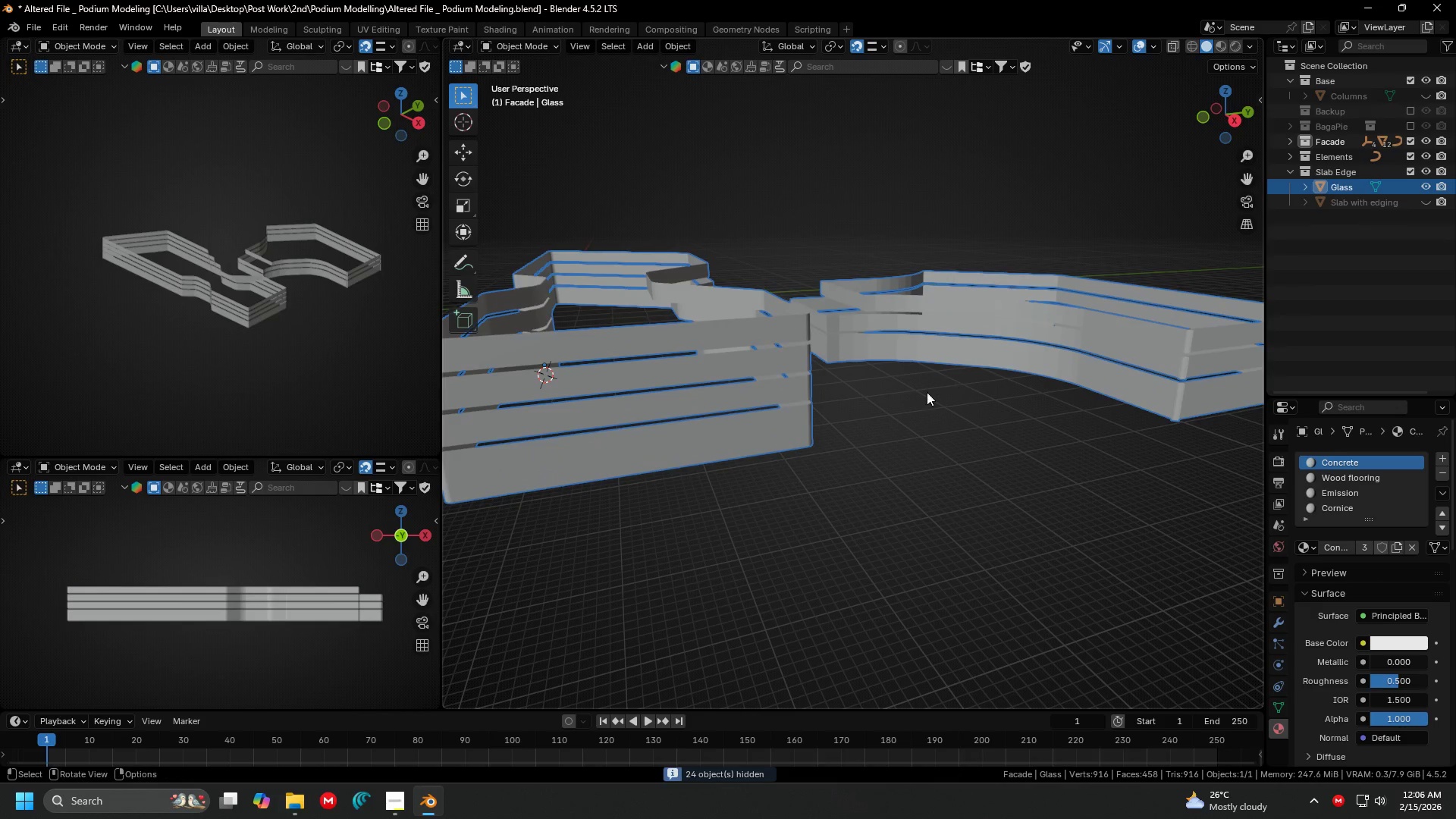 
key(Tab)
 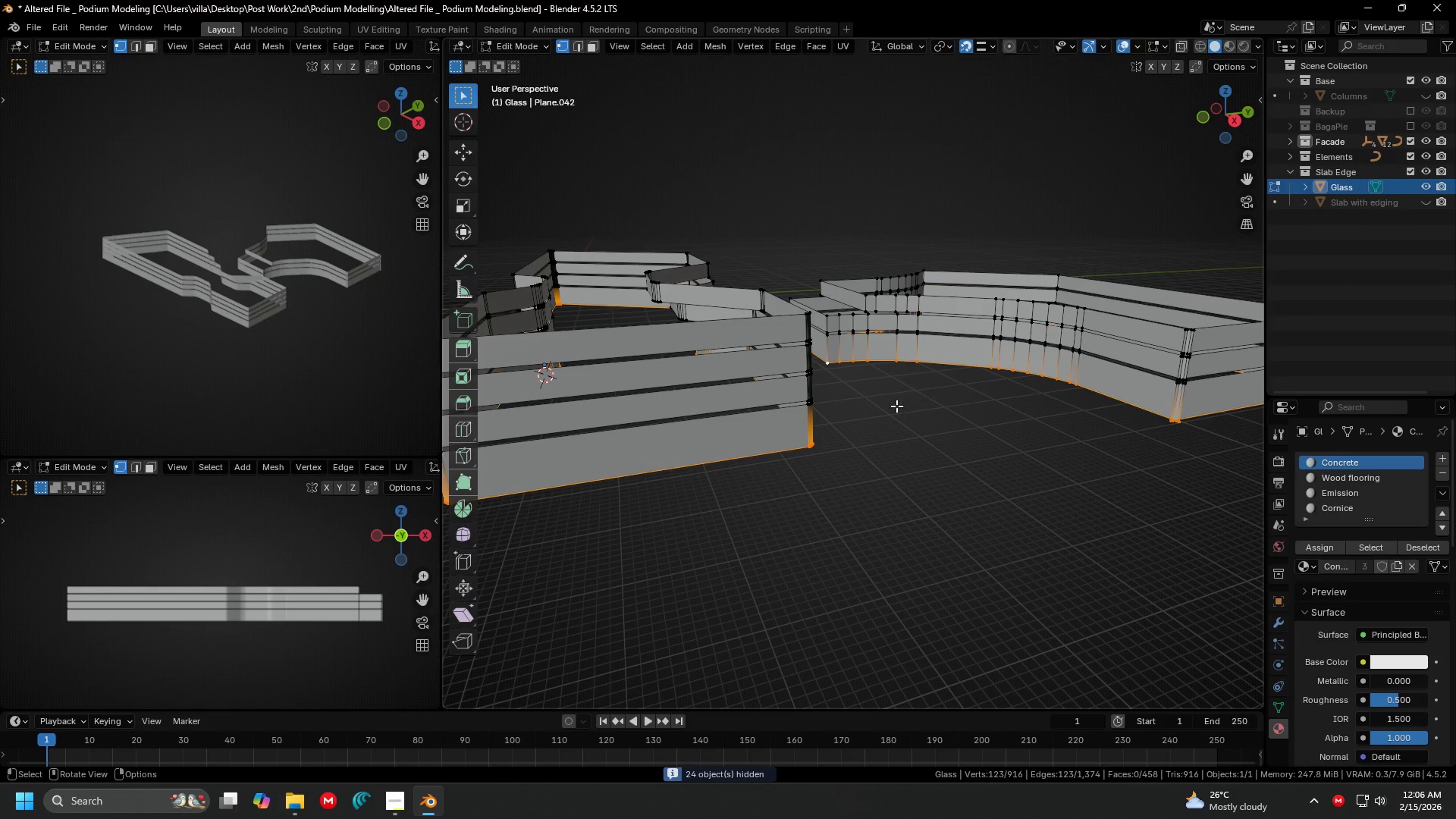 
key(Shift+ShiftLeft)
 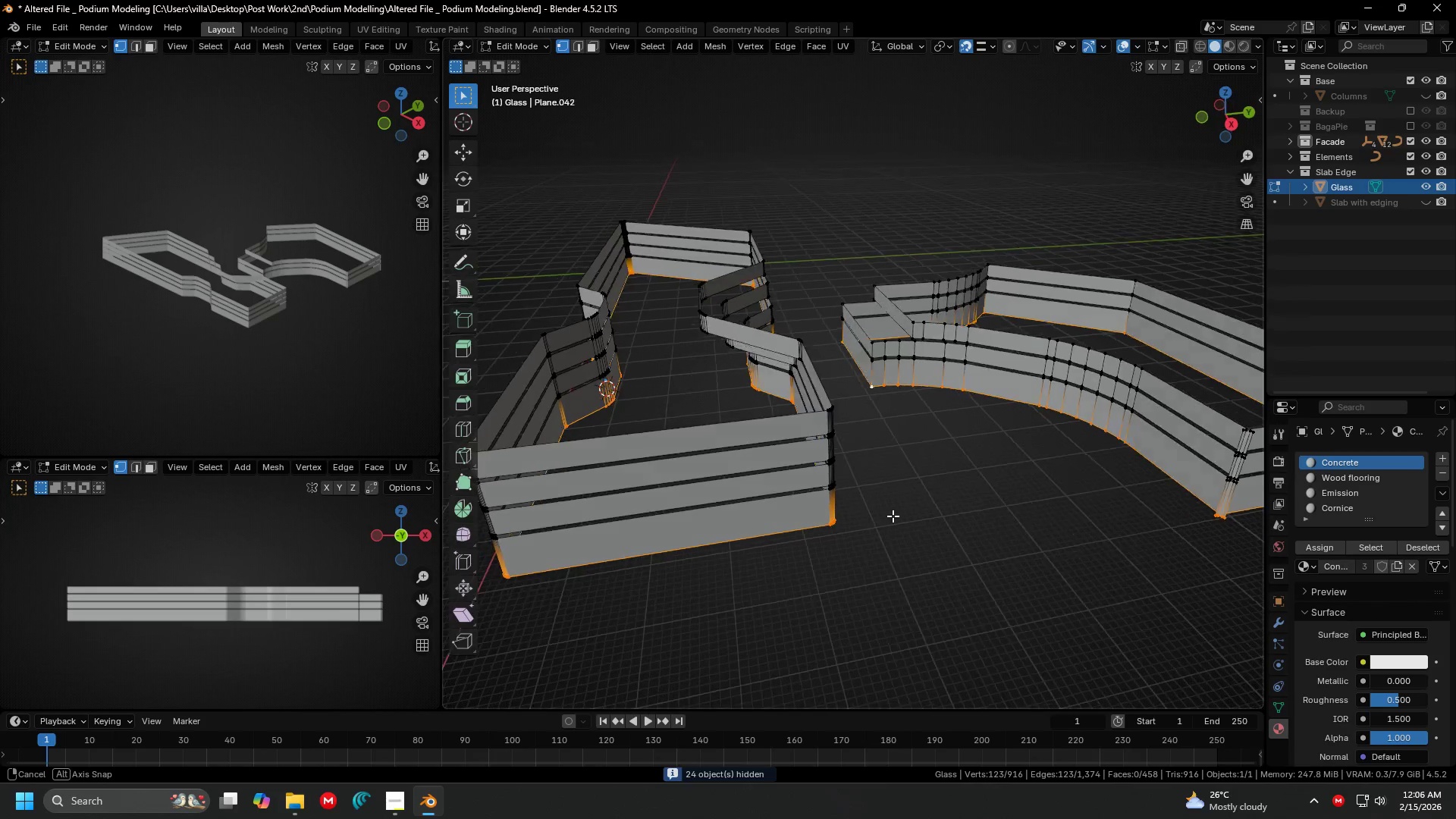 
key(Shift+ShiftLeft)
 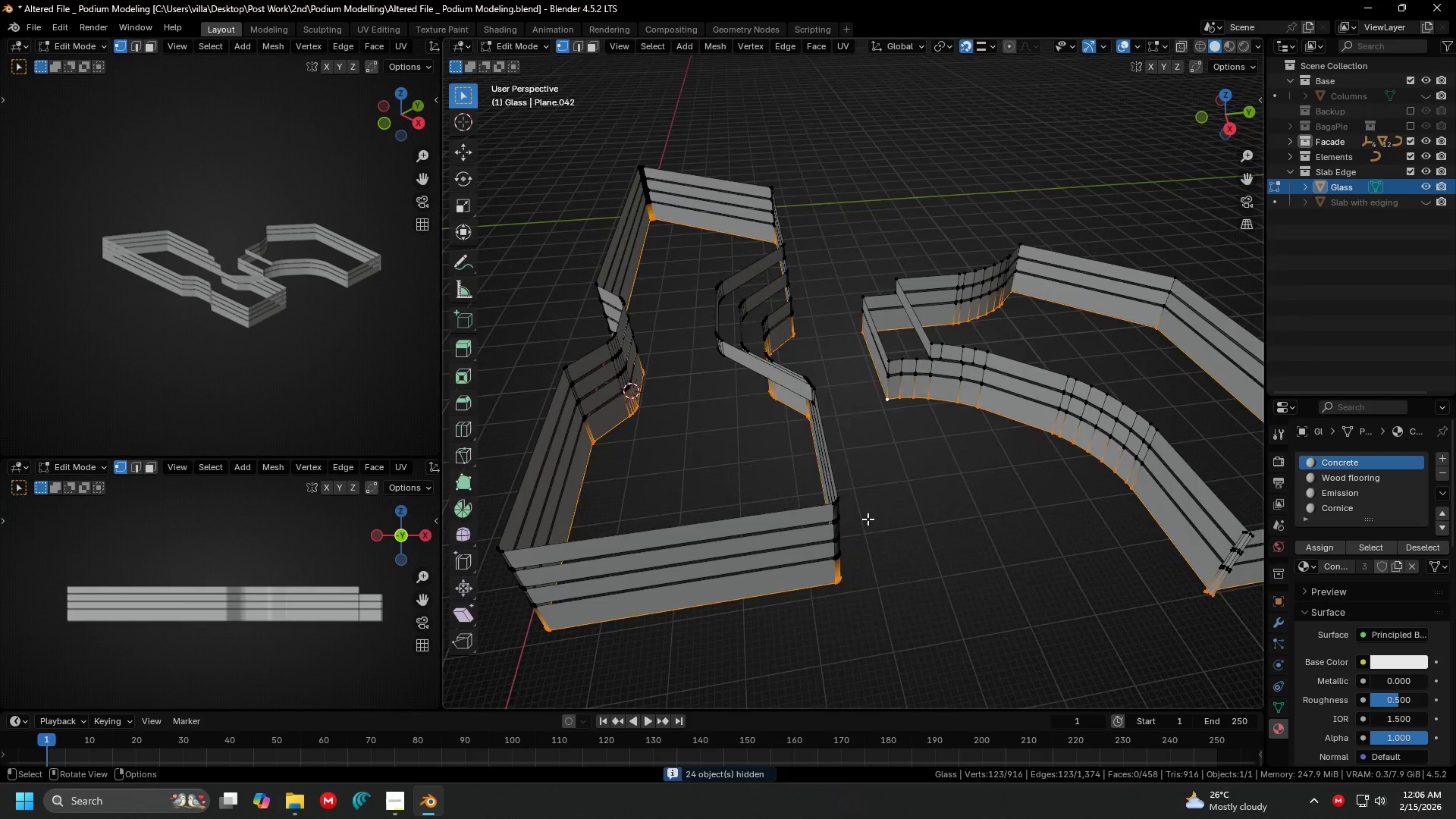 
scroll: coordinate [936, 499], scroll_direction: none, amount: 0.0
 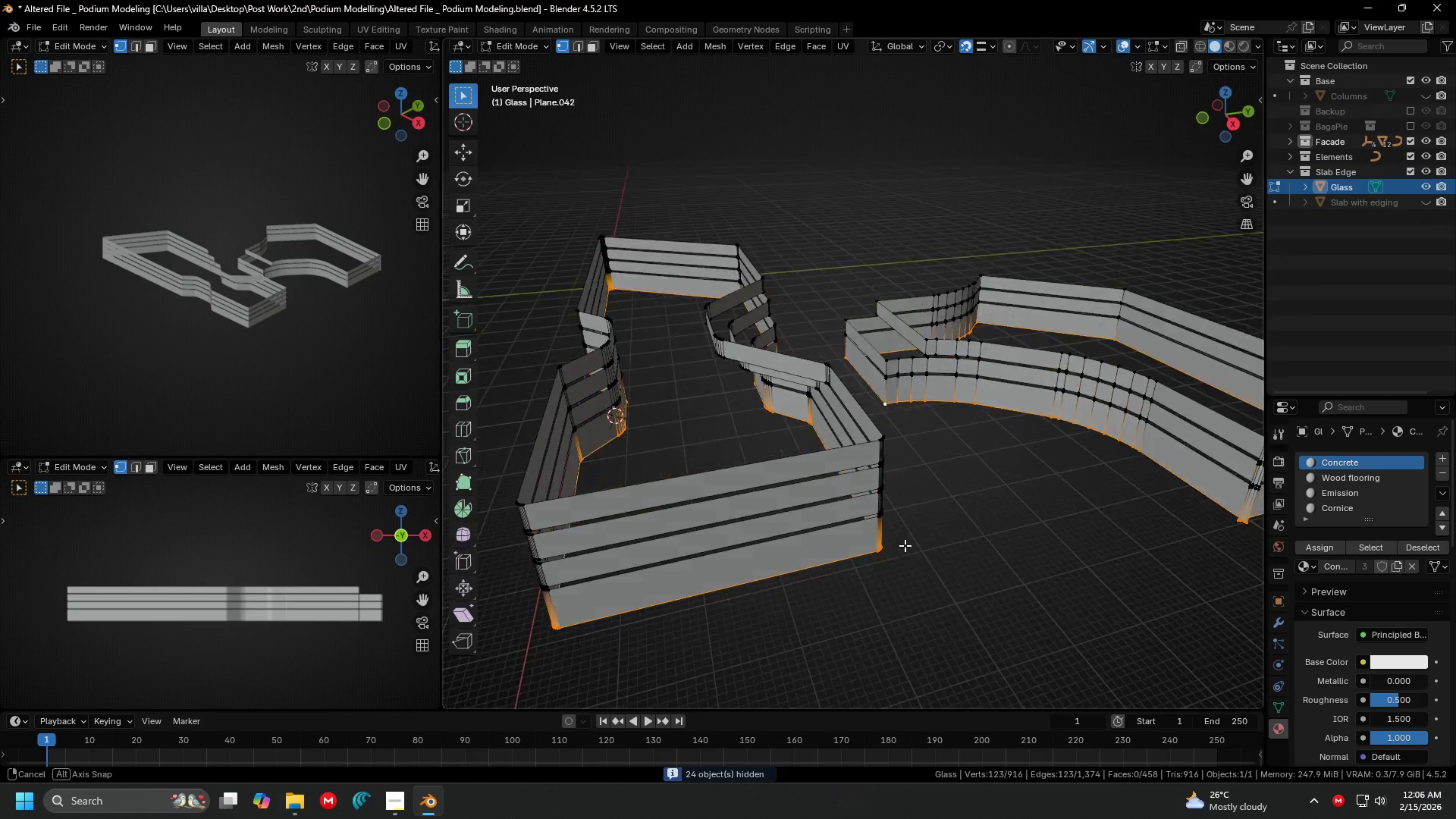 
key(Shift+ShiftLeft)
 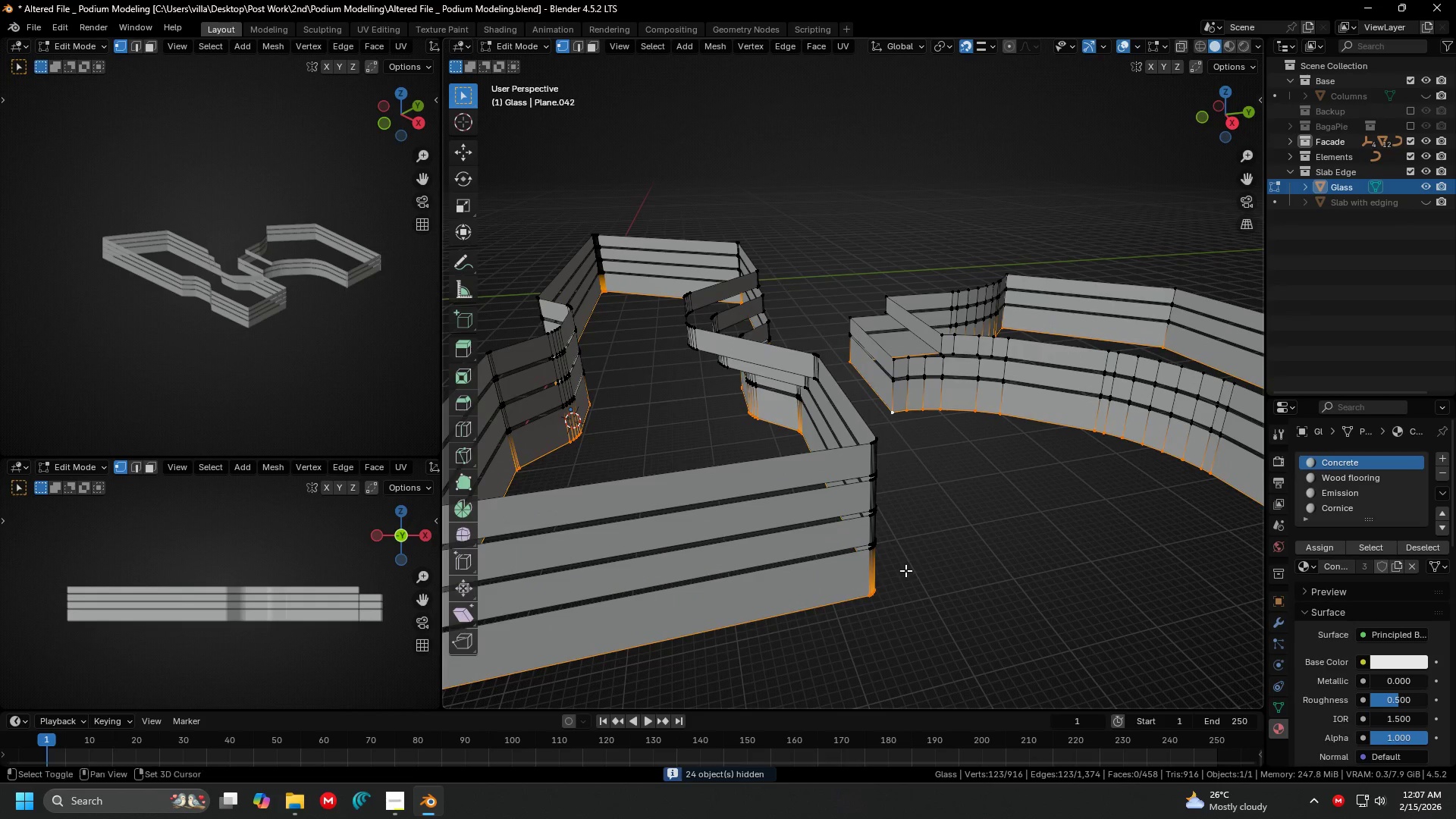 
scroll: coordinate [905, 570], scroll_direction: up, amount: 2.0
 